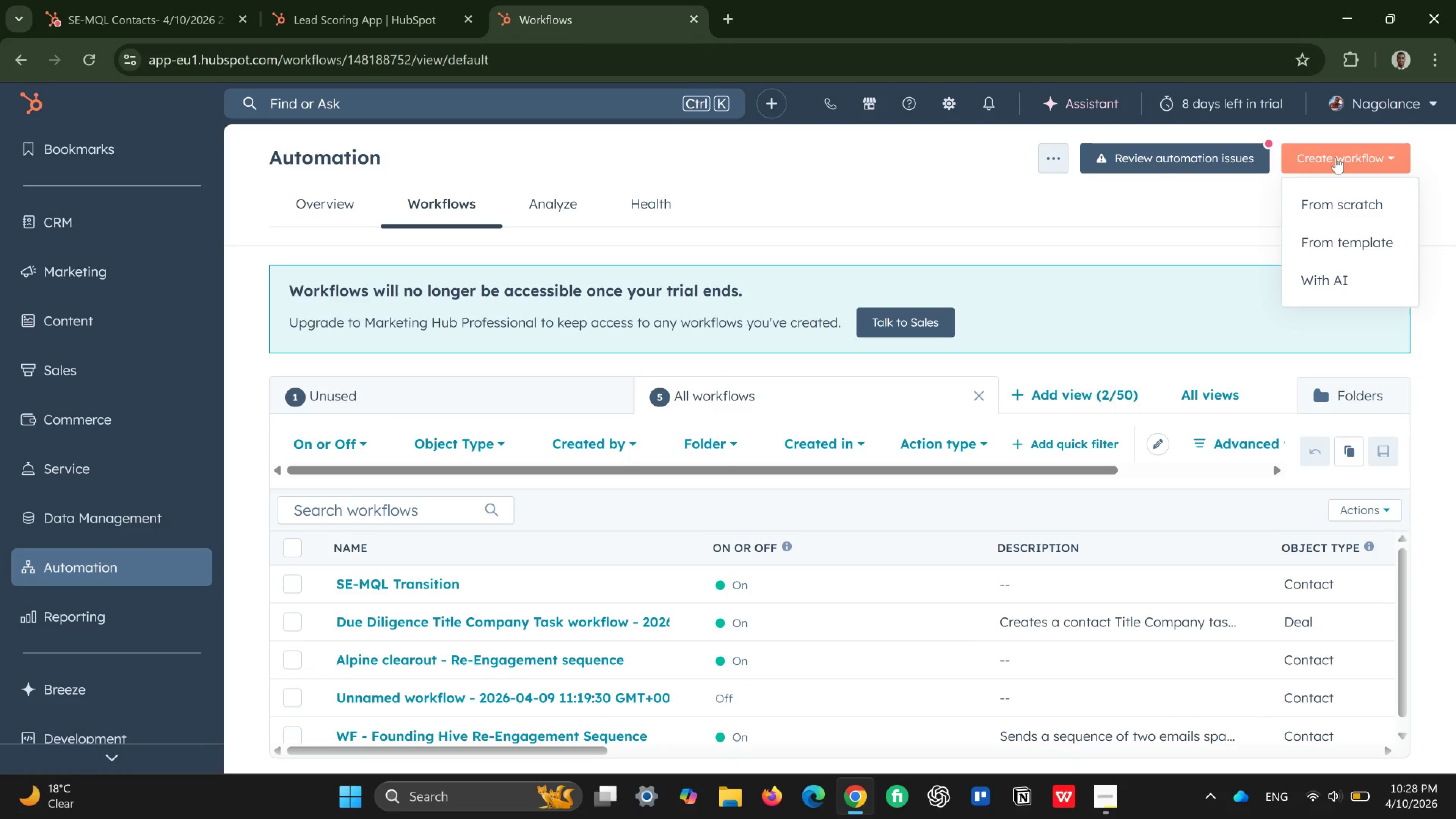 
left_click([1346, 194])
 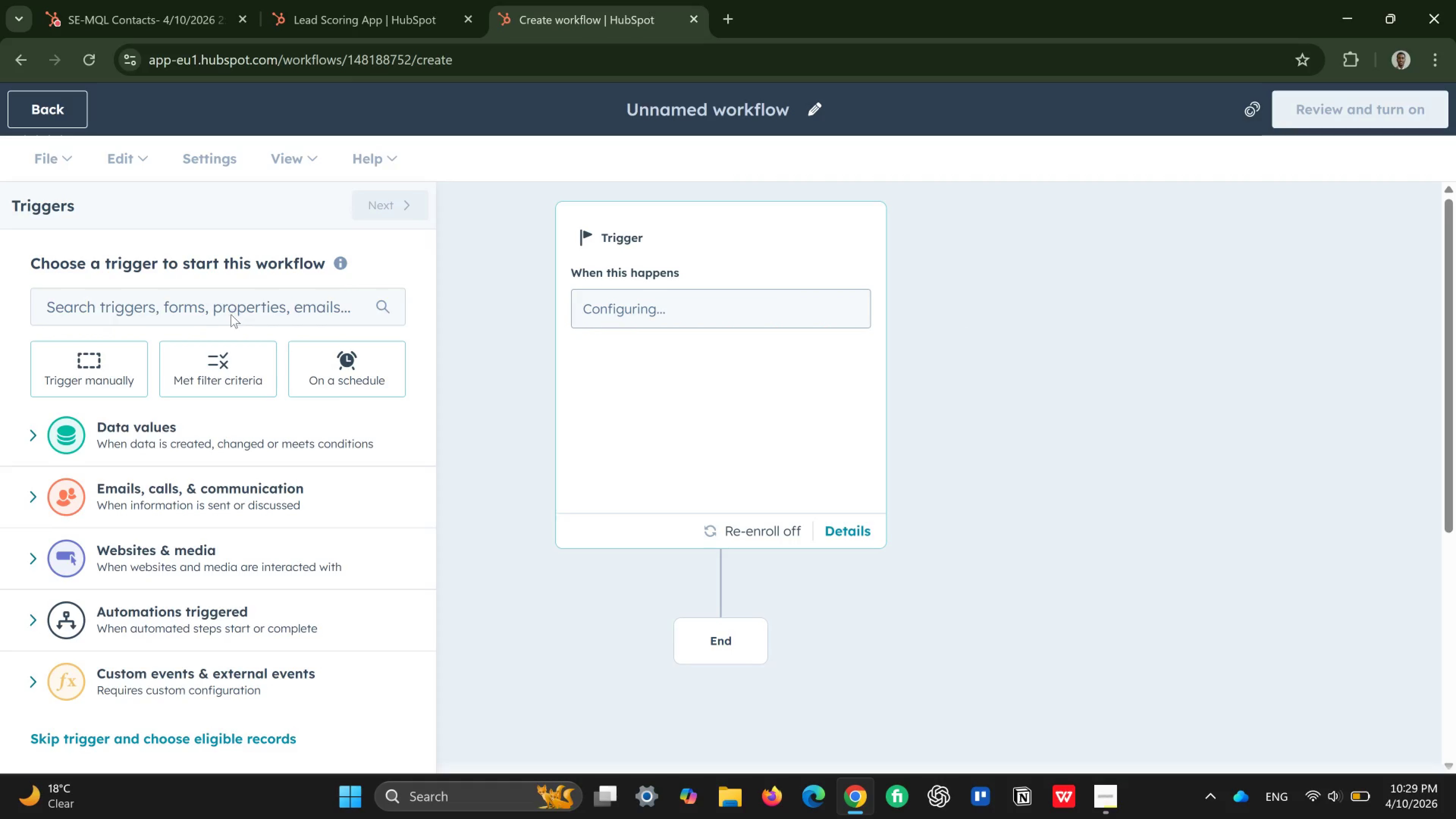 
wait(9.95)
 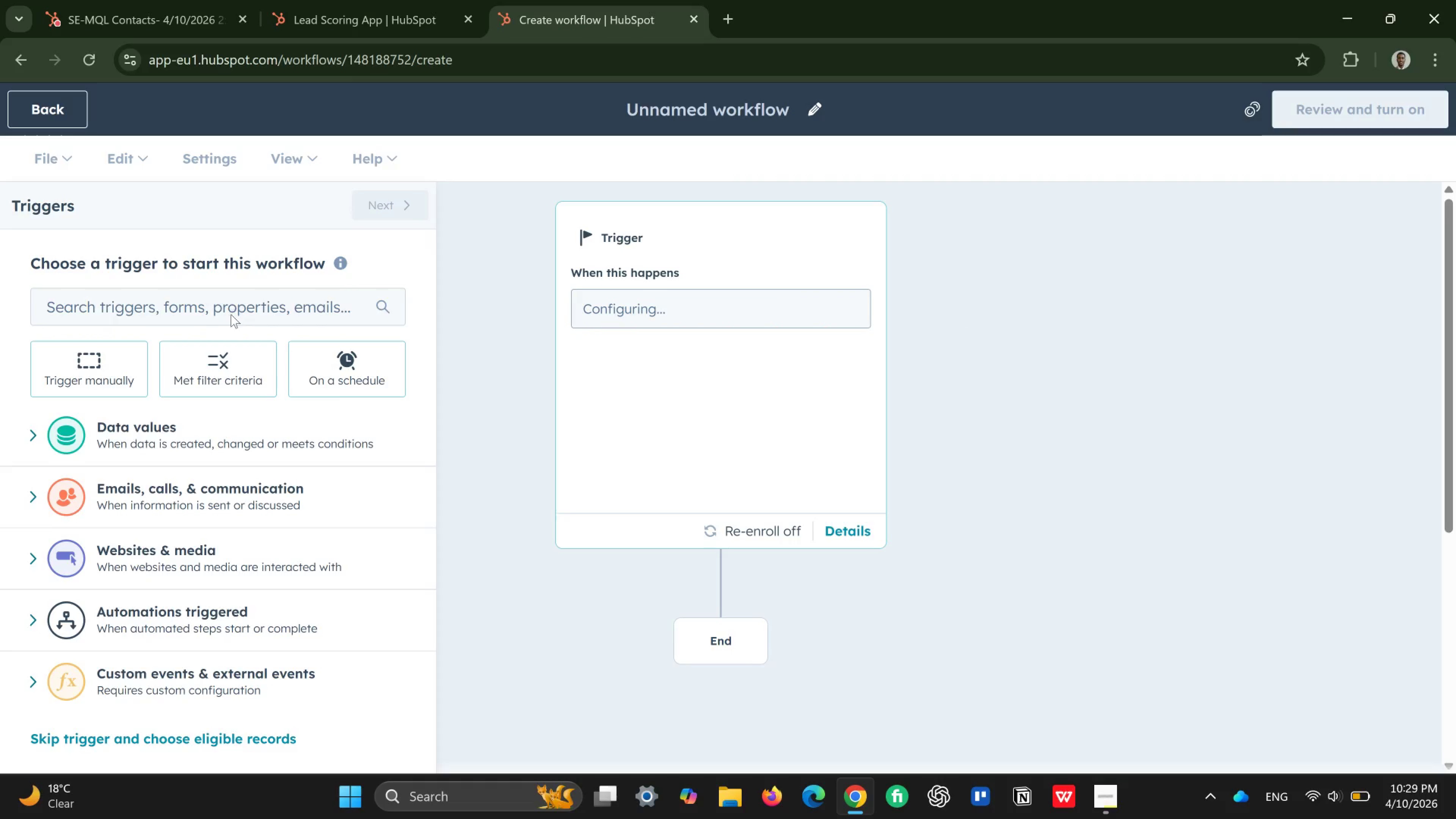 
left_click([715, 110])
 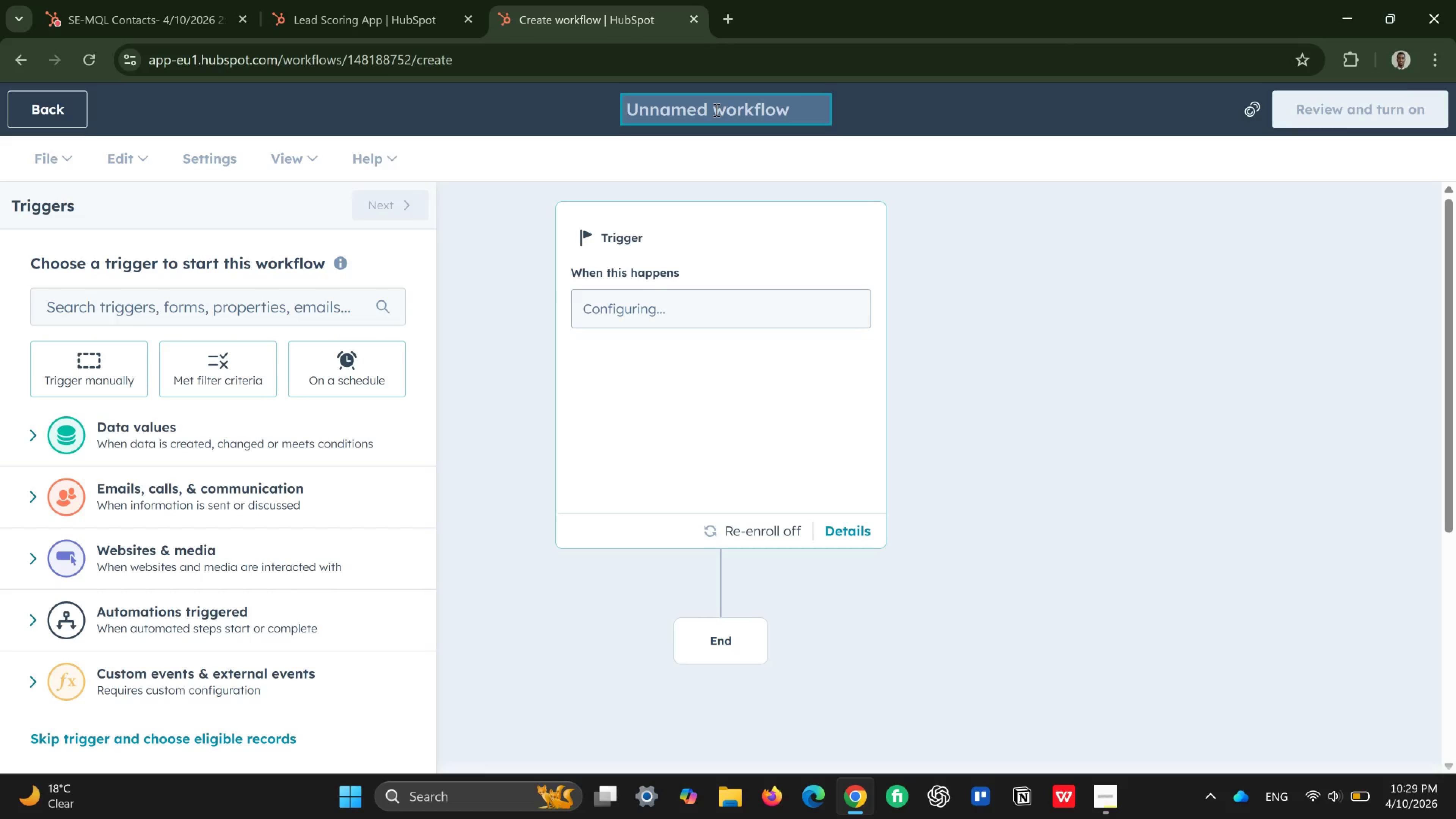 
type(SE-Interest Categorization)
 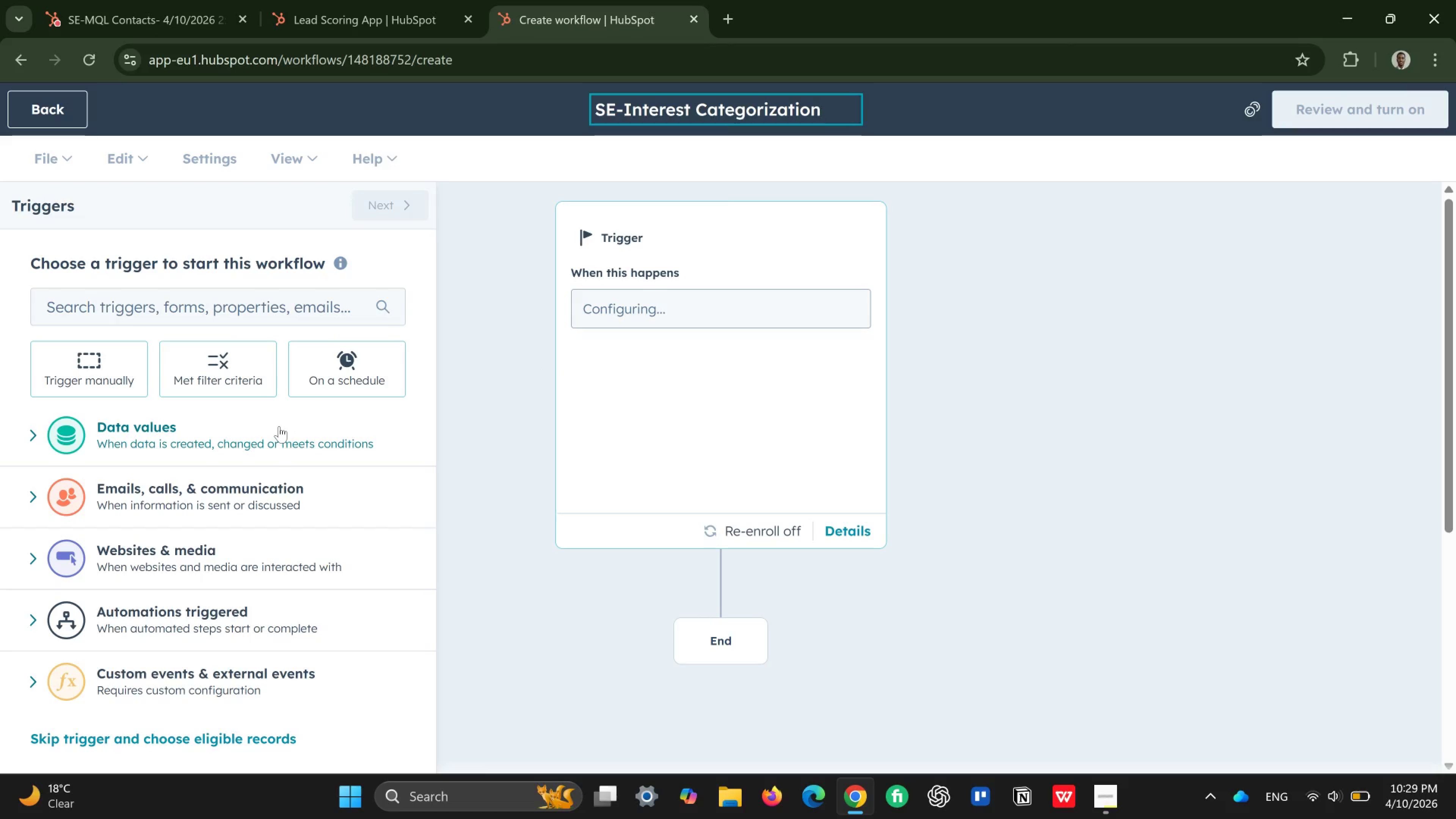 
wait(23.58)
 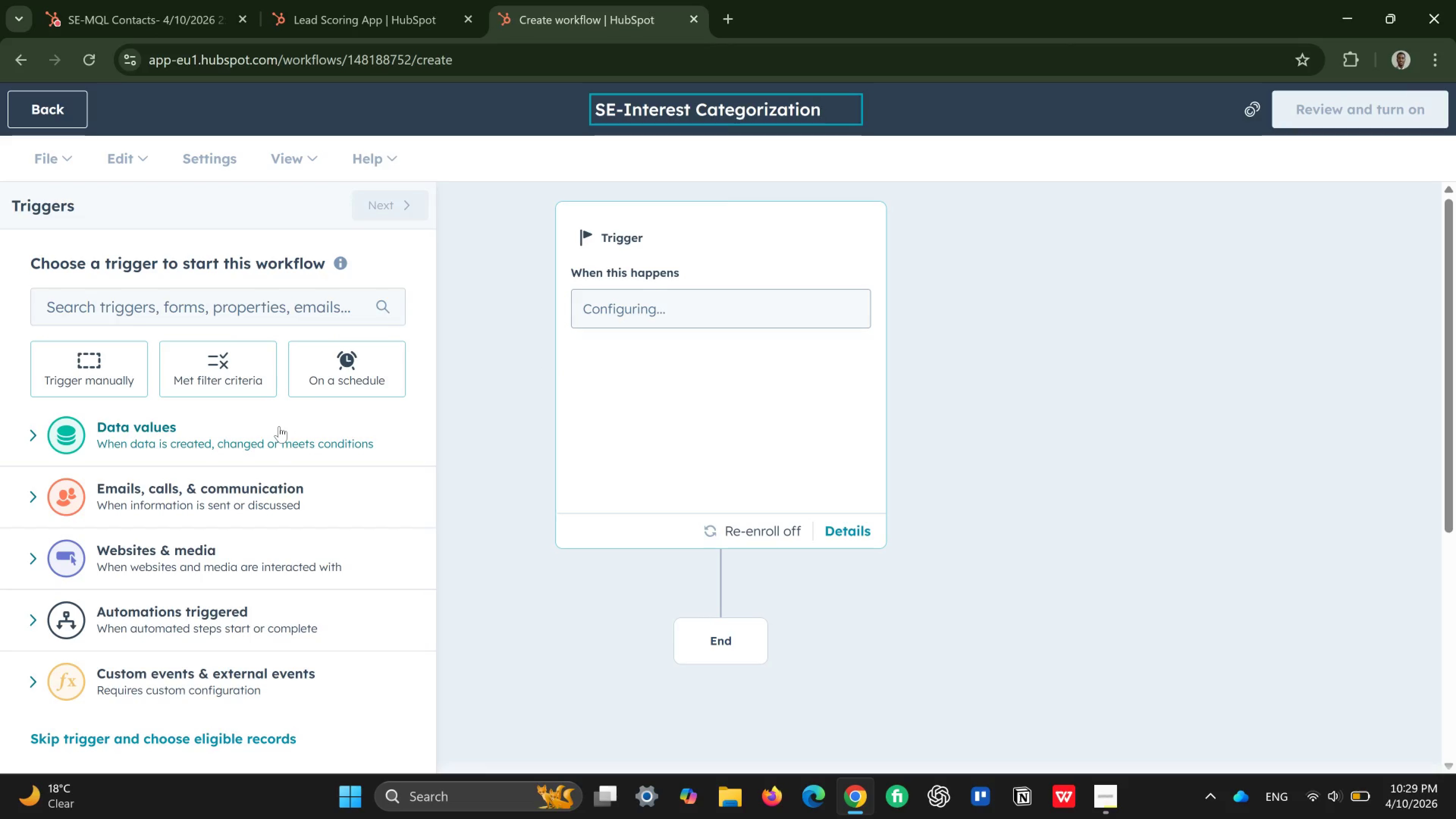 
scroll: coordinate [215, 435], scroll_direction: down, amount: 1.0
 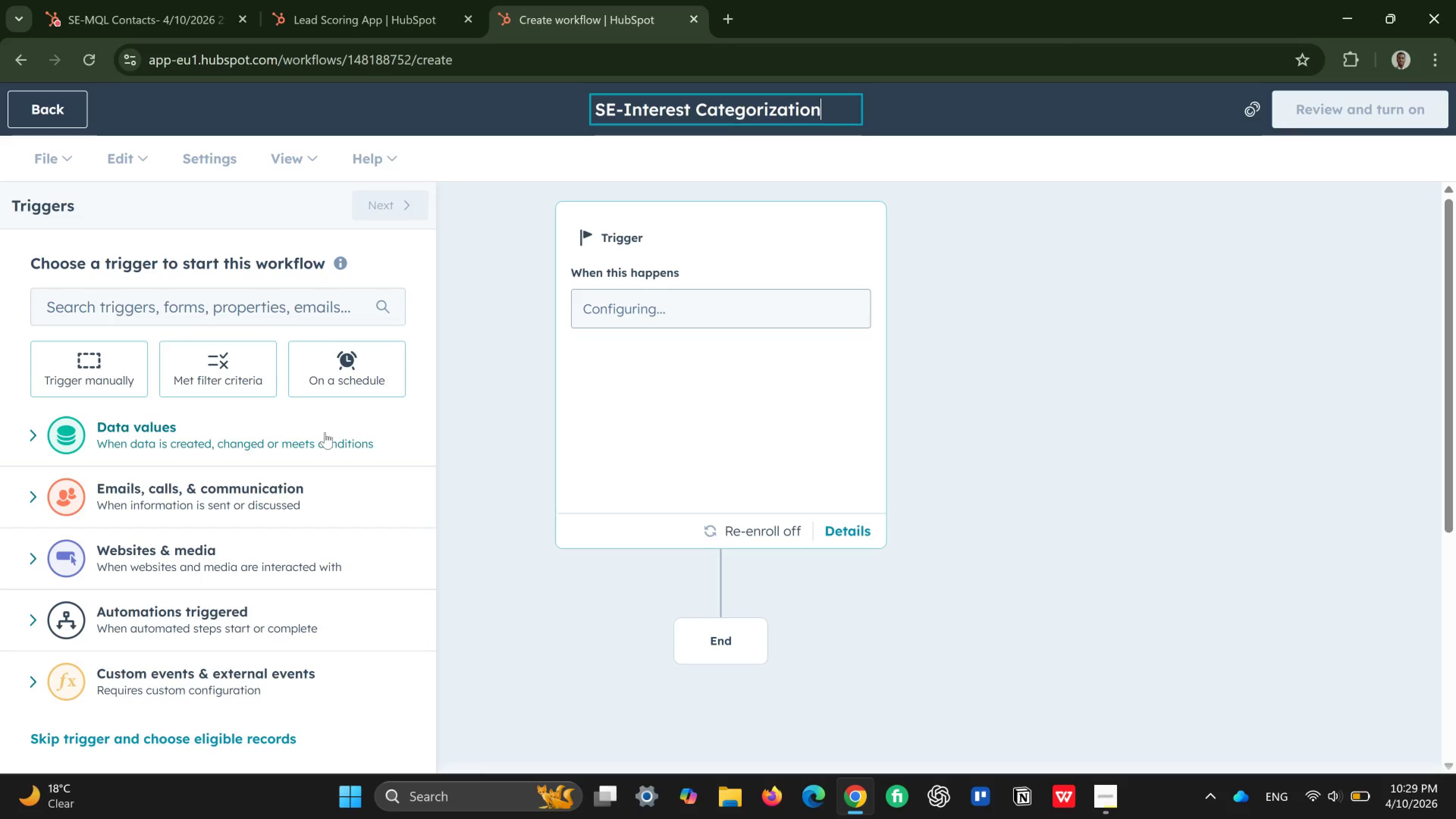 
wait(7.81)
 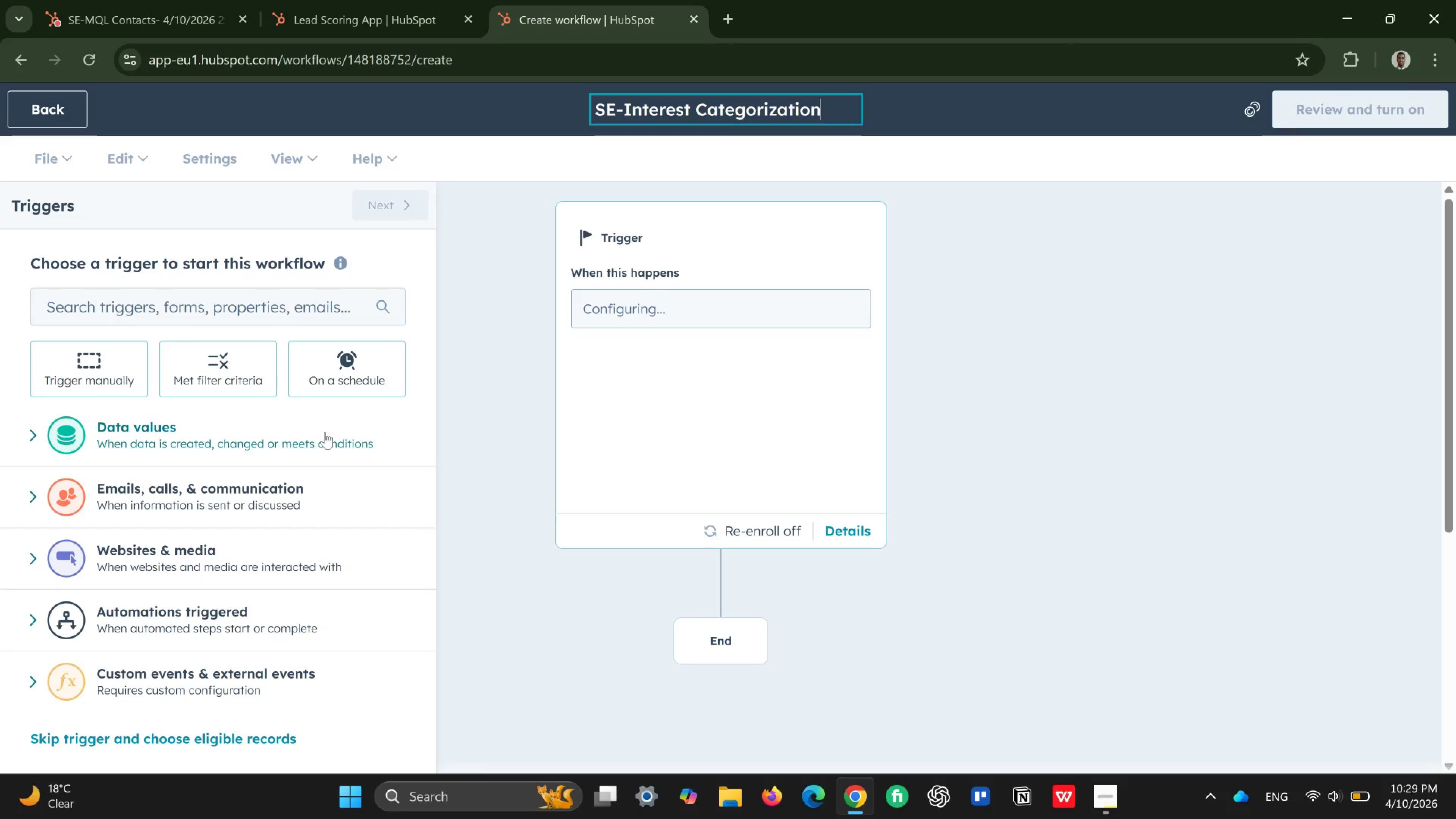 
left_click([225, 384])
 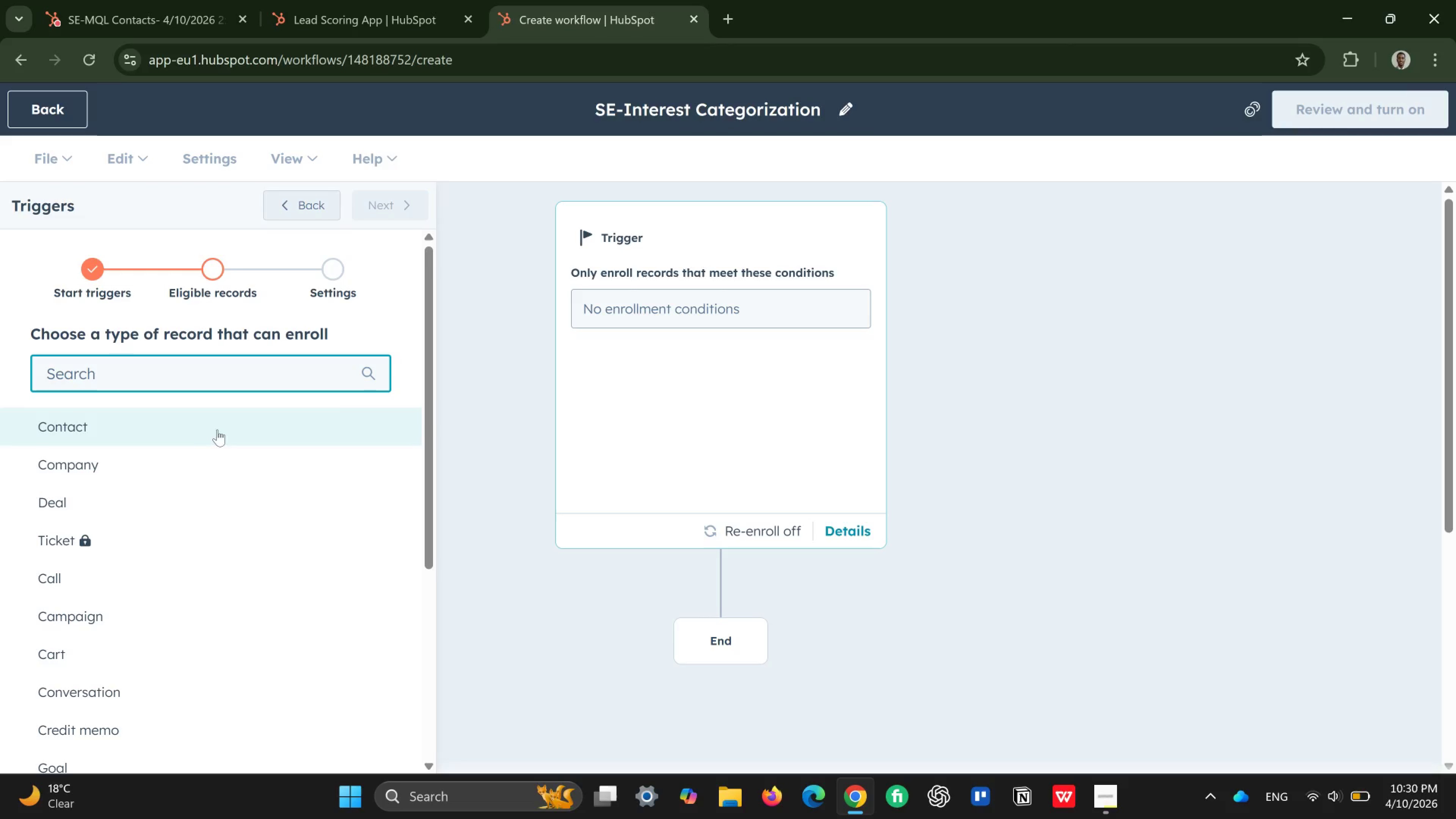 
scroll: coordinate [196, 483], scroll_direction: down, amount: 4.0
 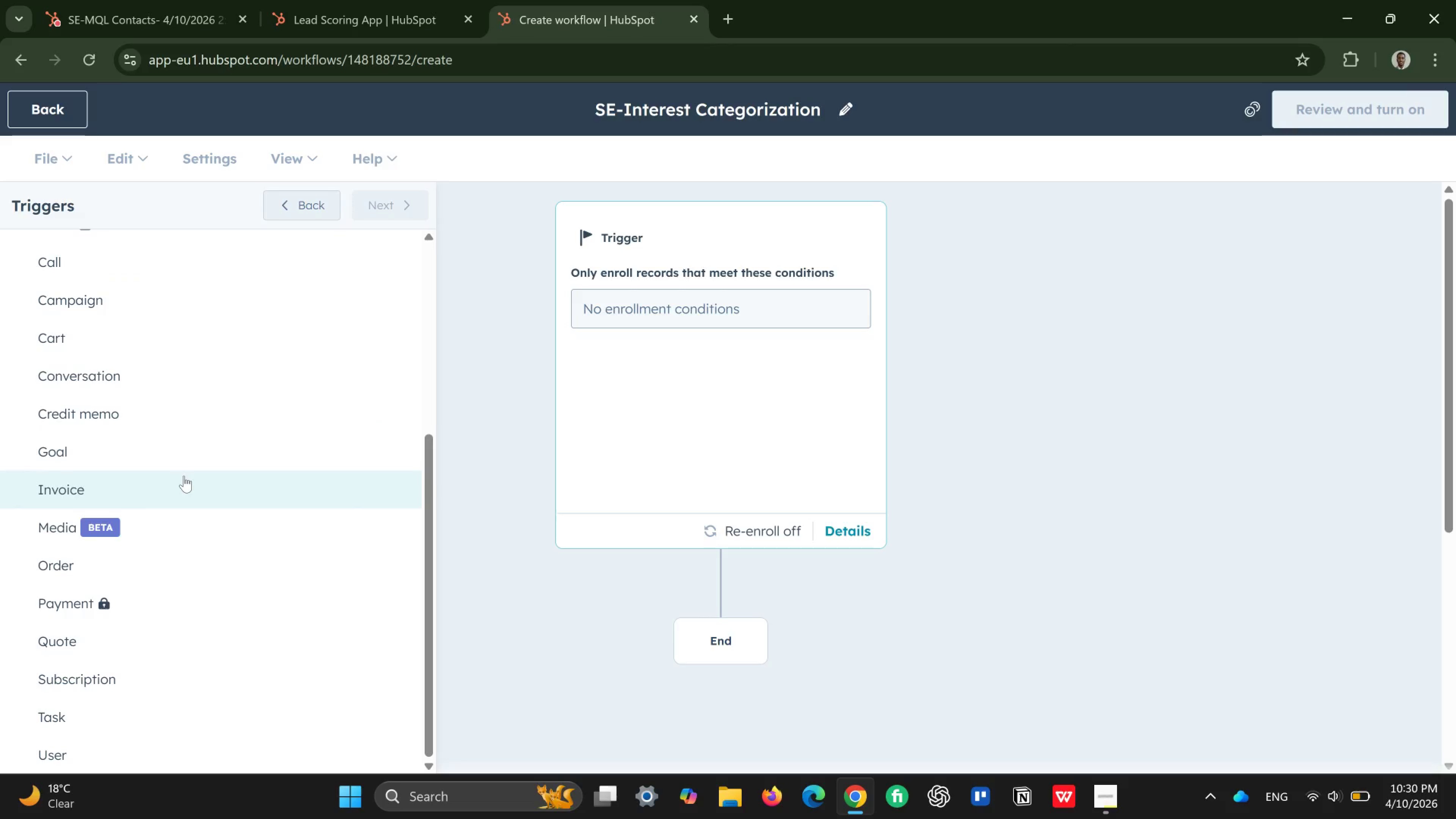 
wait(5.08)
 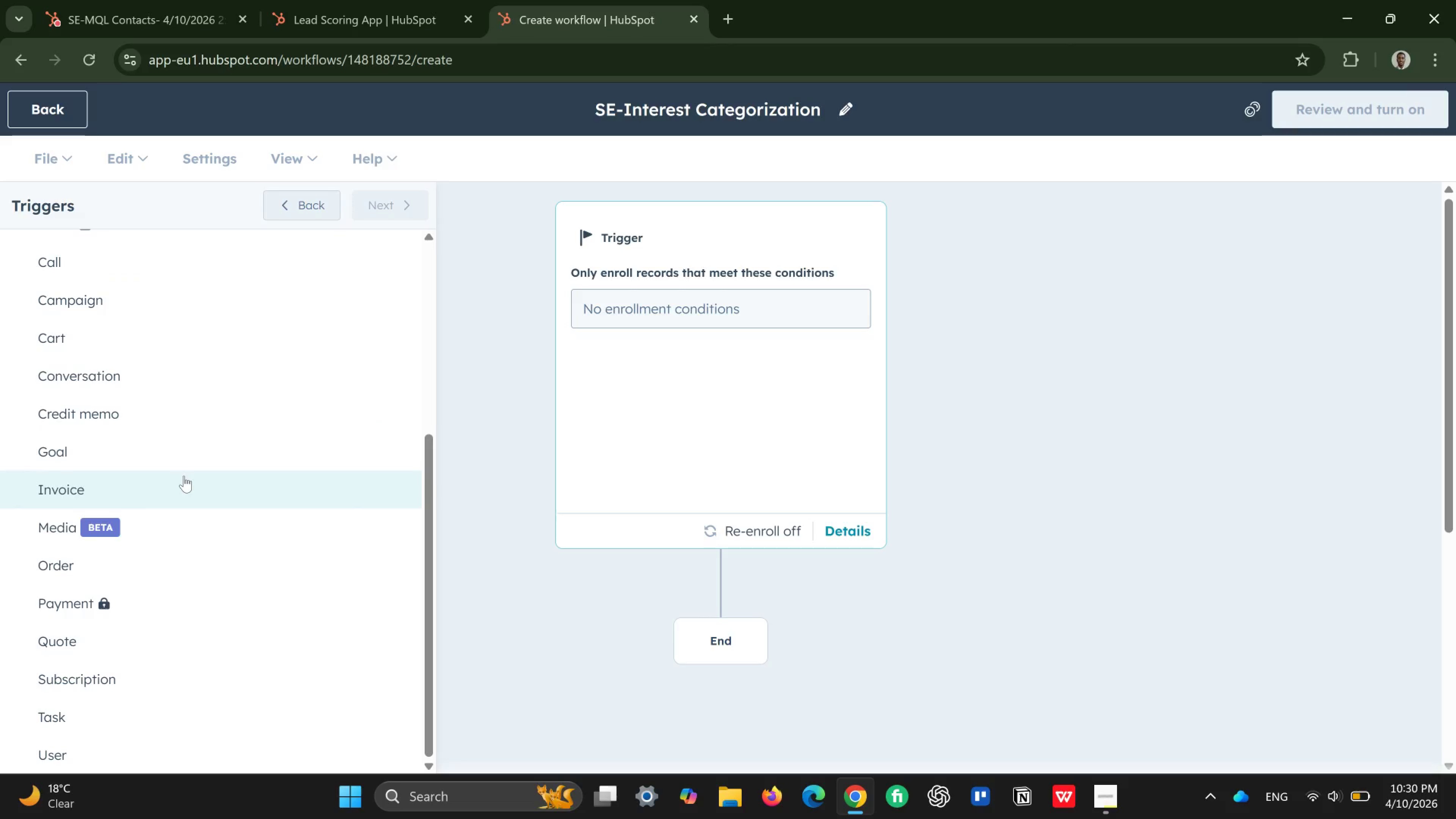 
scroll: coordinate [151, 320], scroll_direction: up, amount: 3.0
 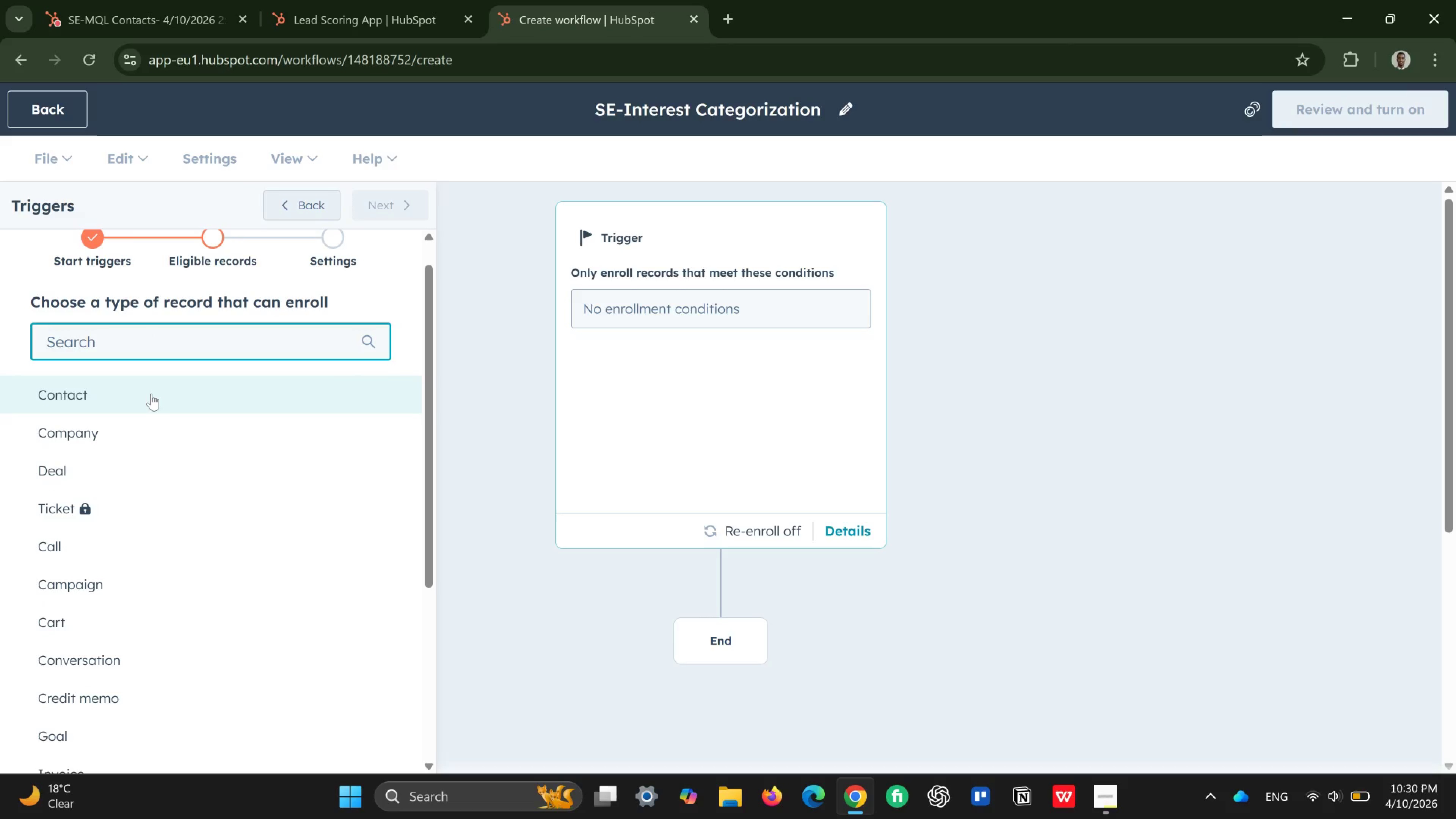 
left_click([151, 394])
 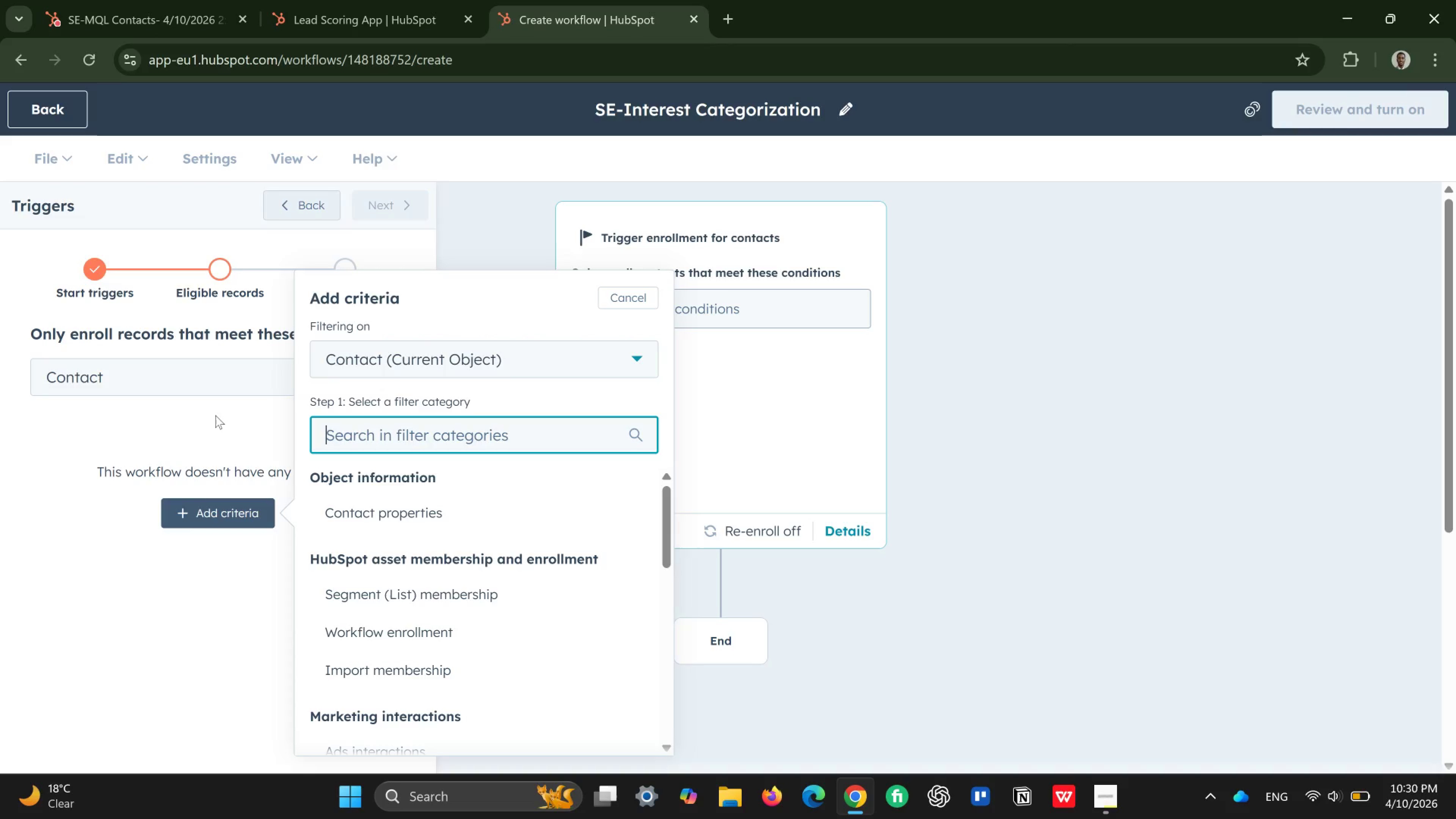 
wait(13.17)
 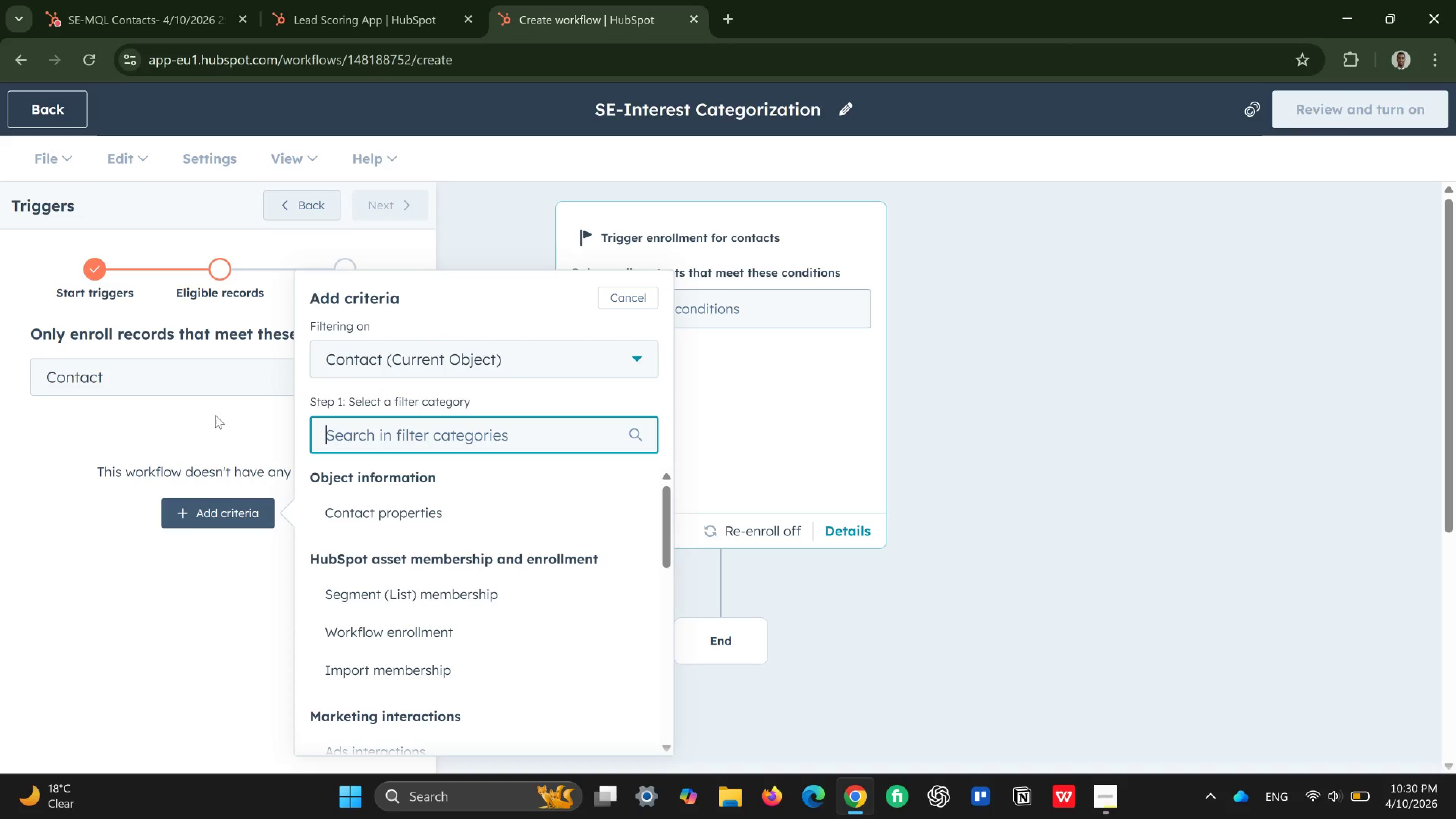 
left_click([213, 516])
 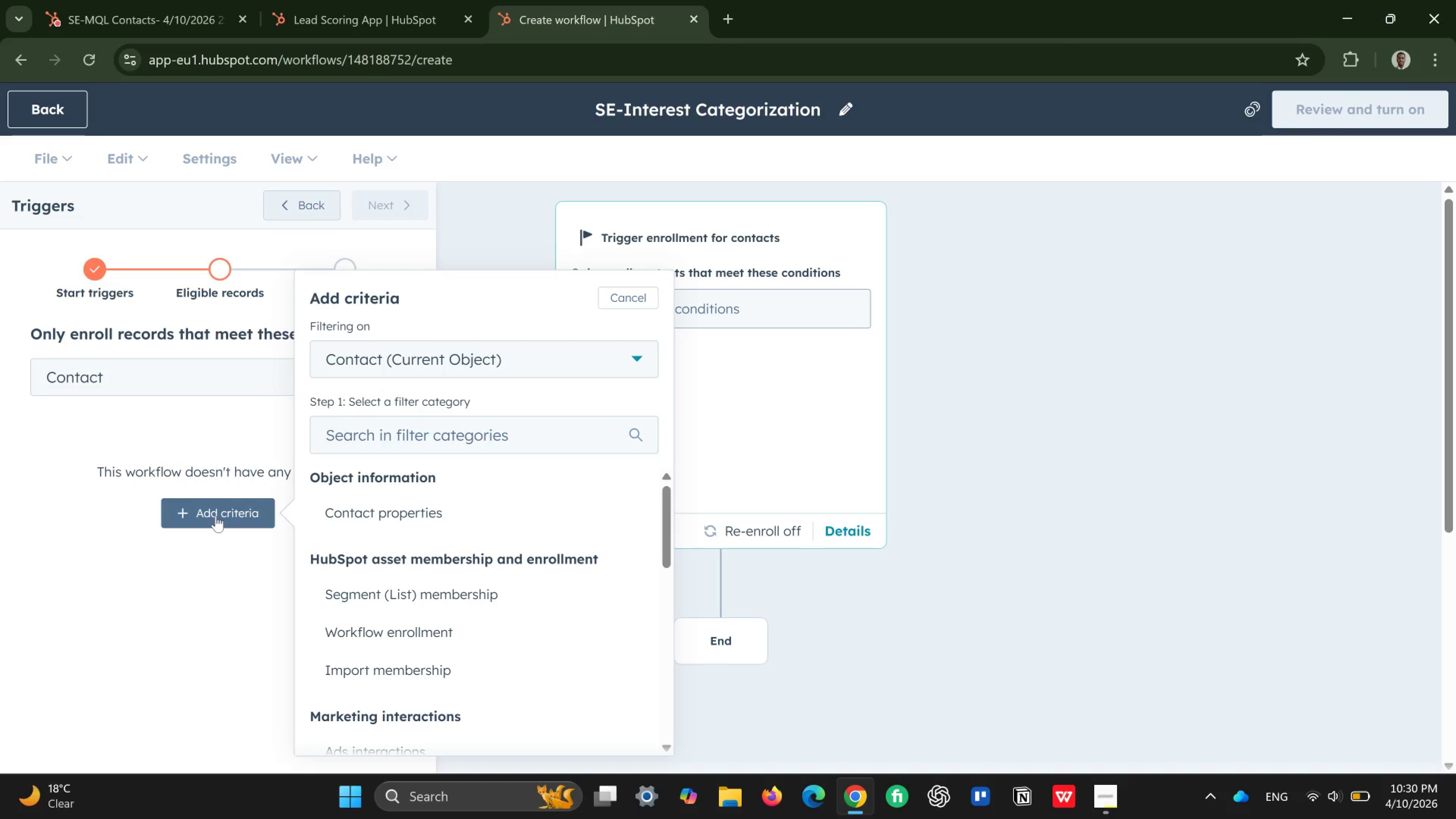 
wait(10.12)
 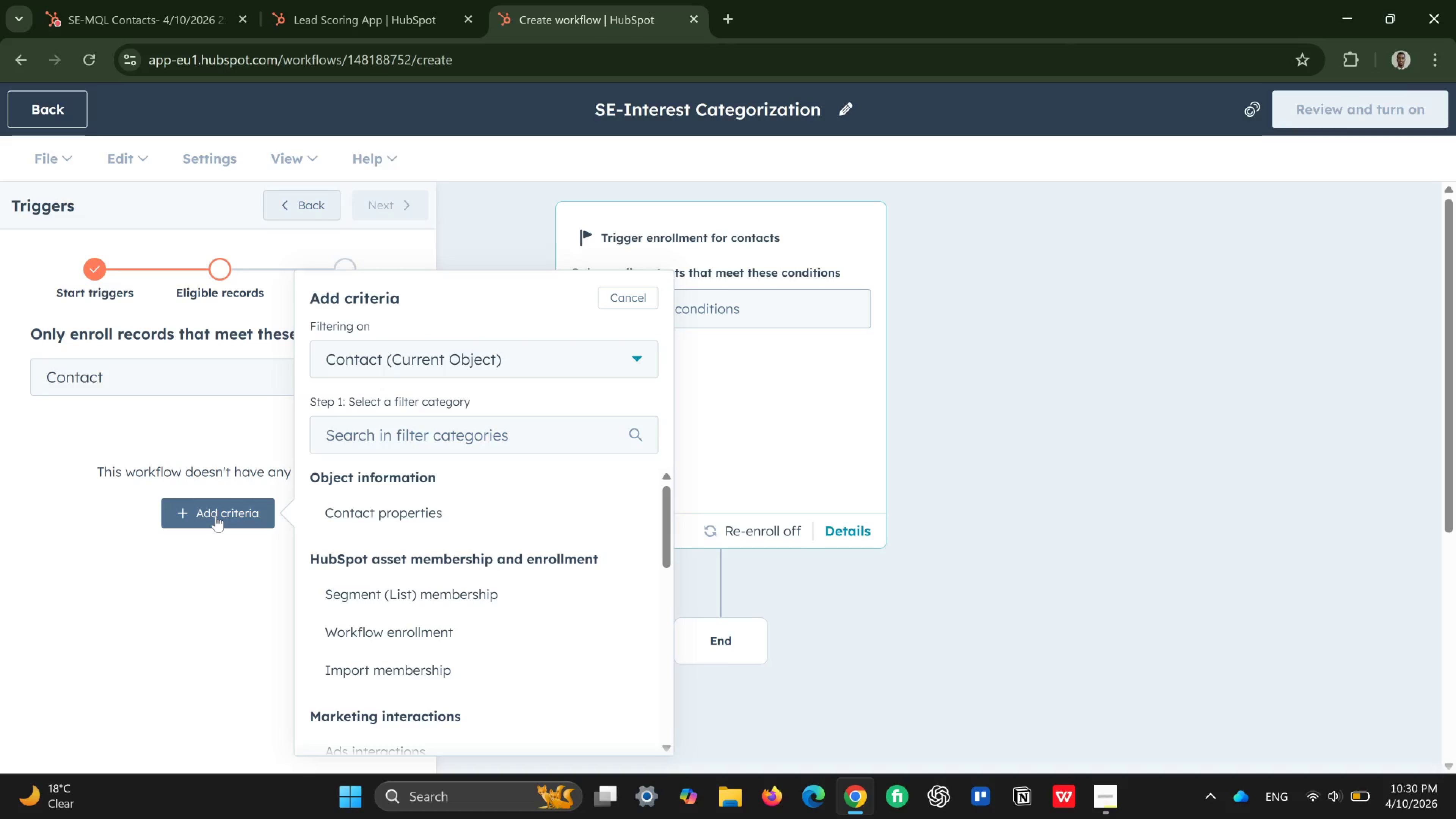 
type(or)
 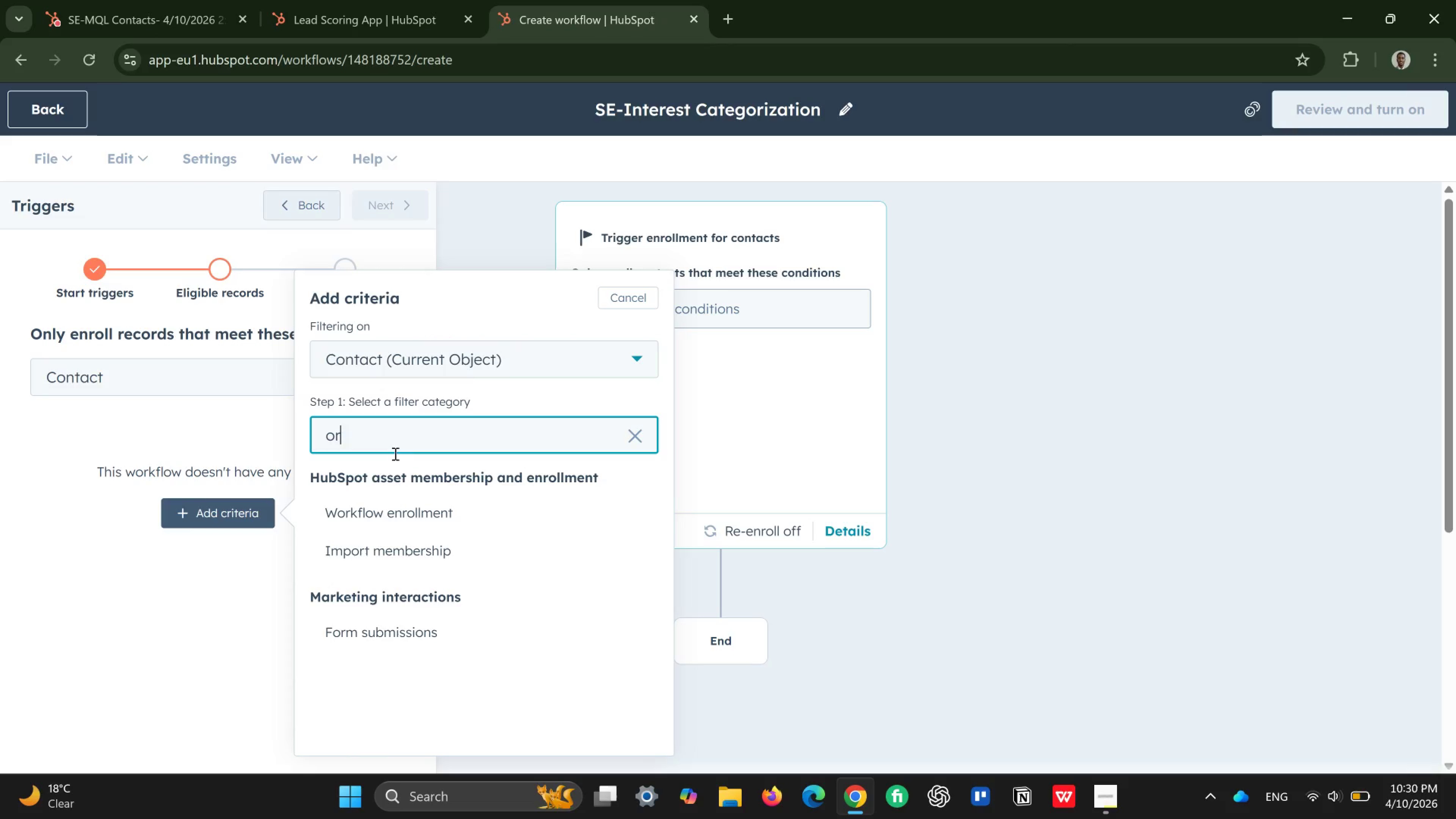 
wait(7.53)
 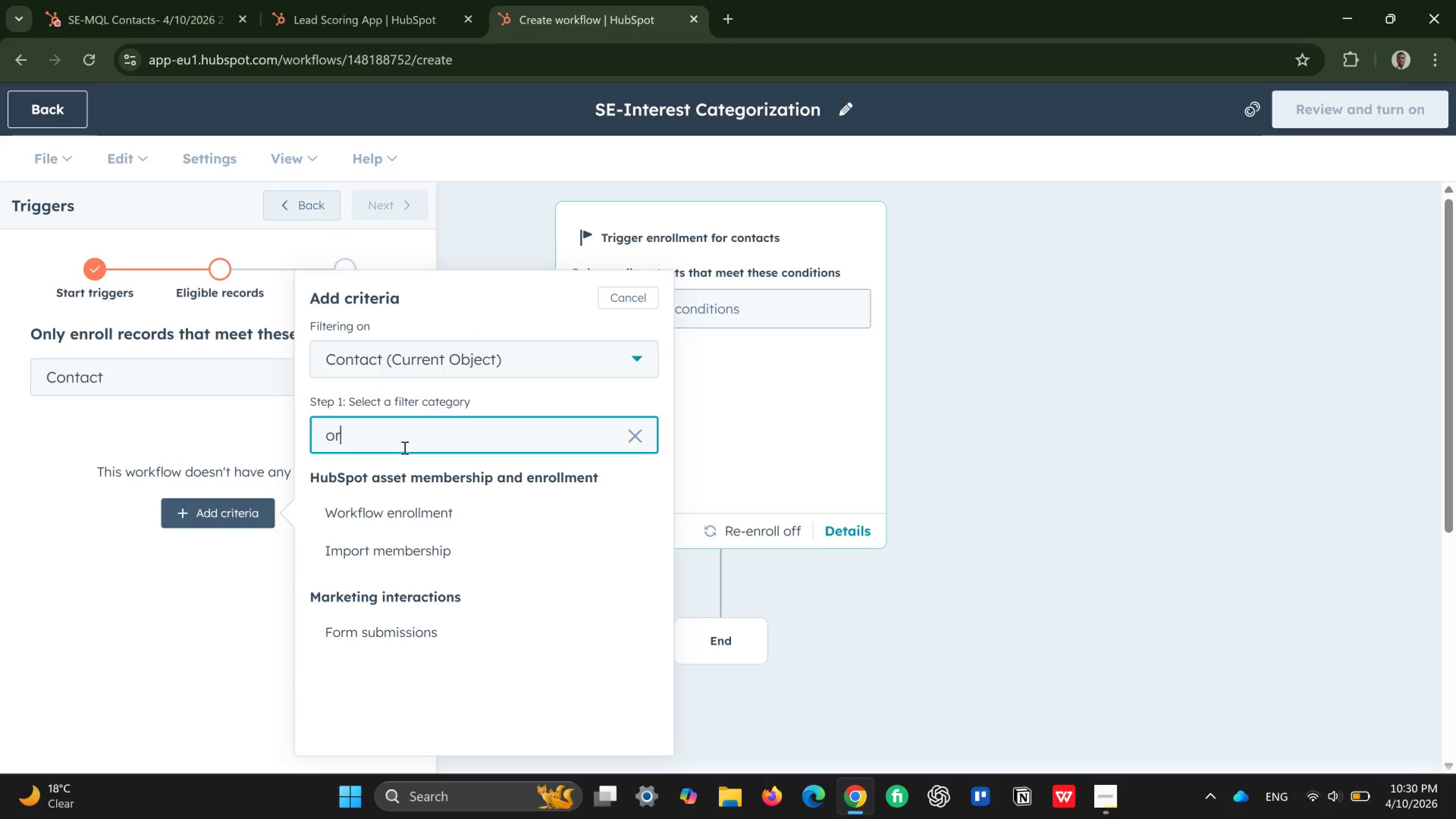 
left_click([411, 521])
 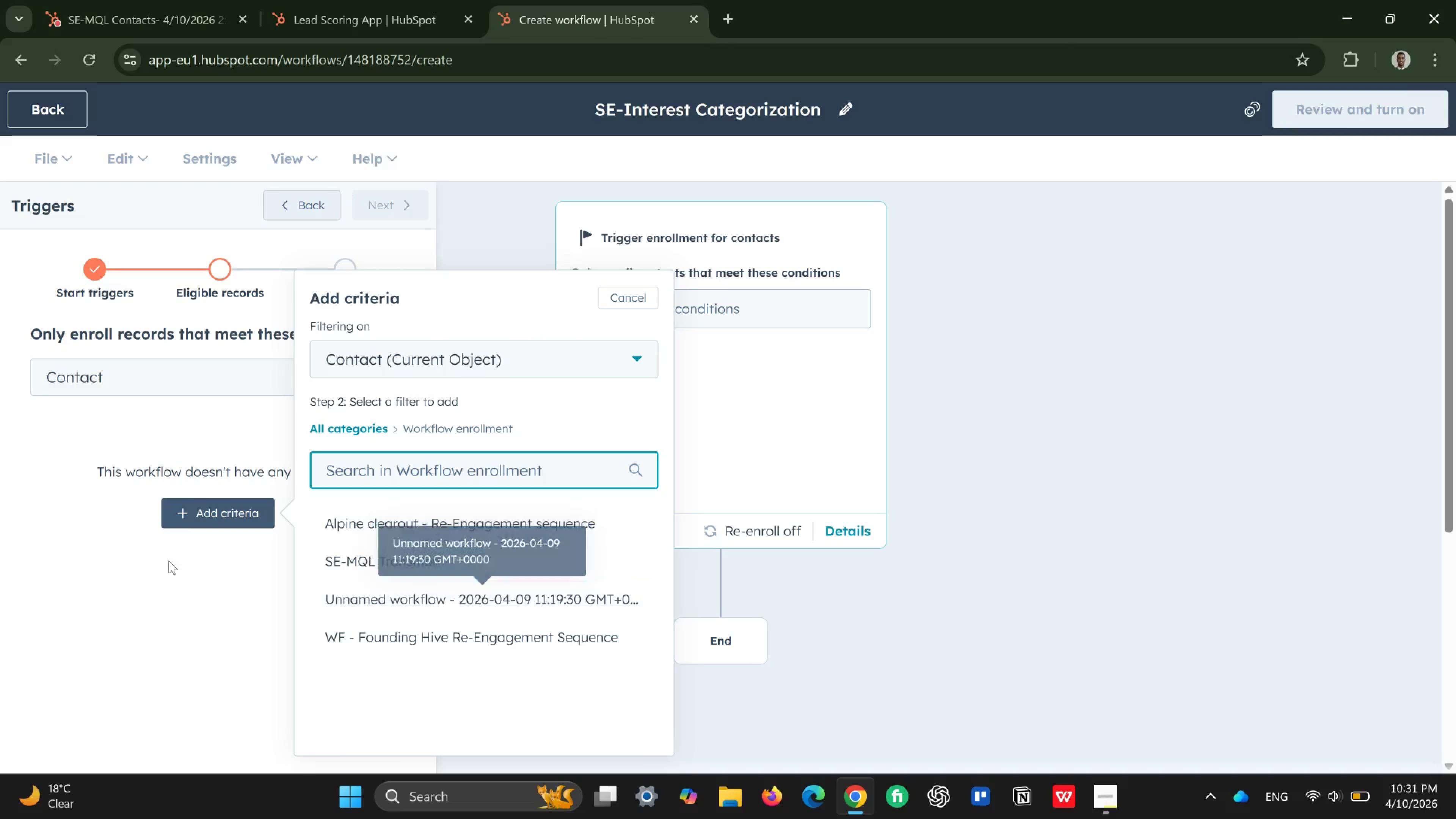 
wait(24.82)
 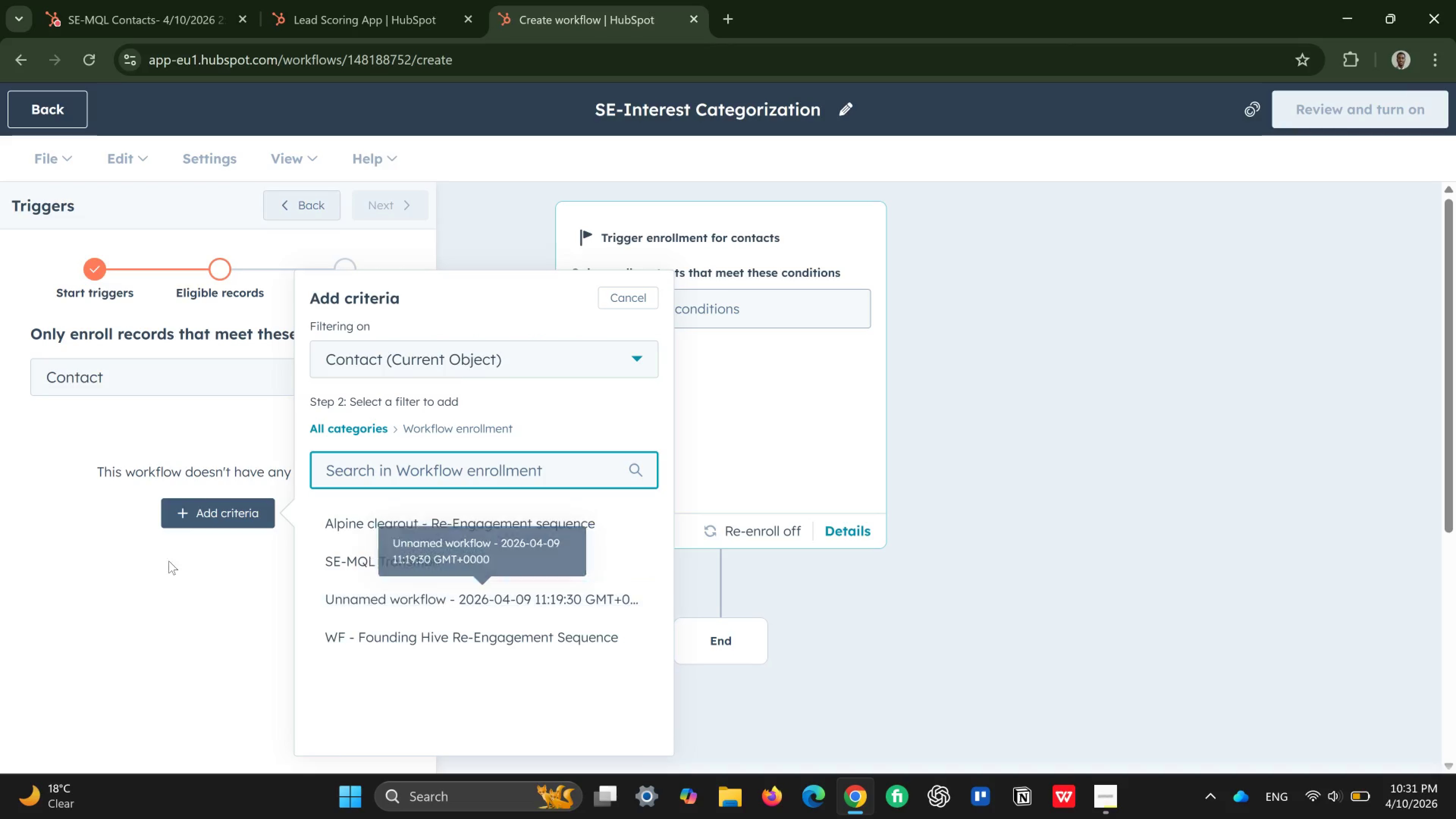 
left_click([410, 548])
 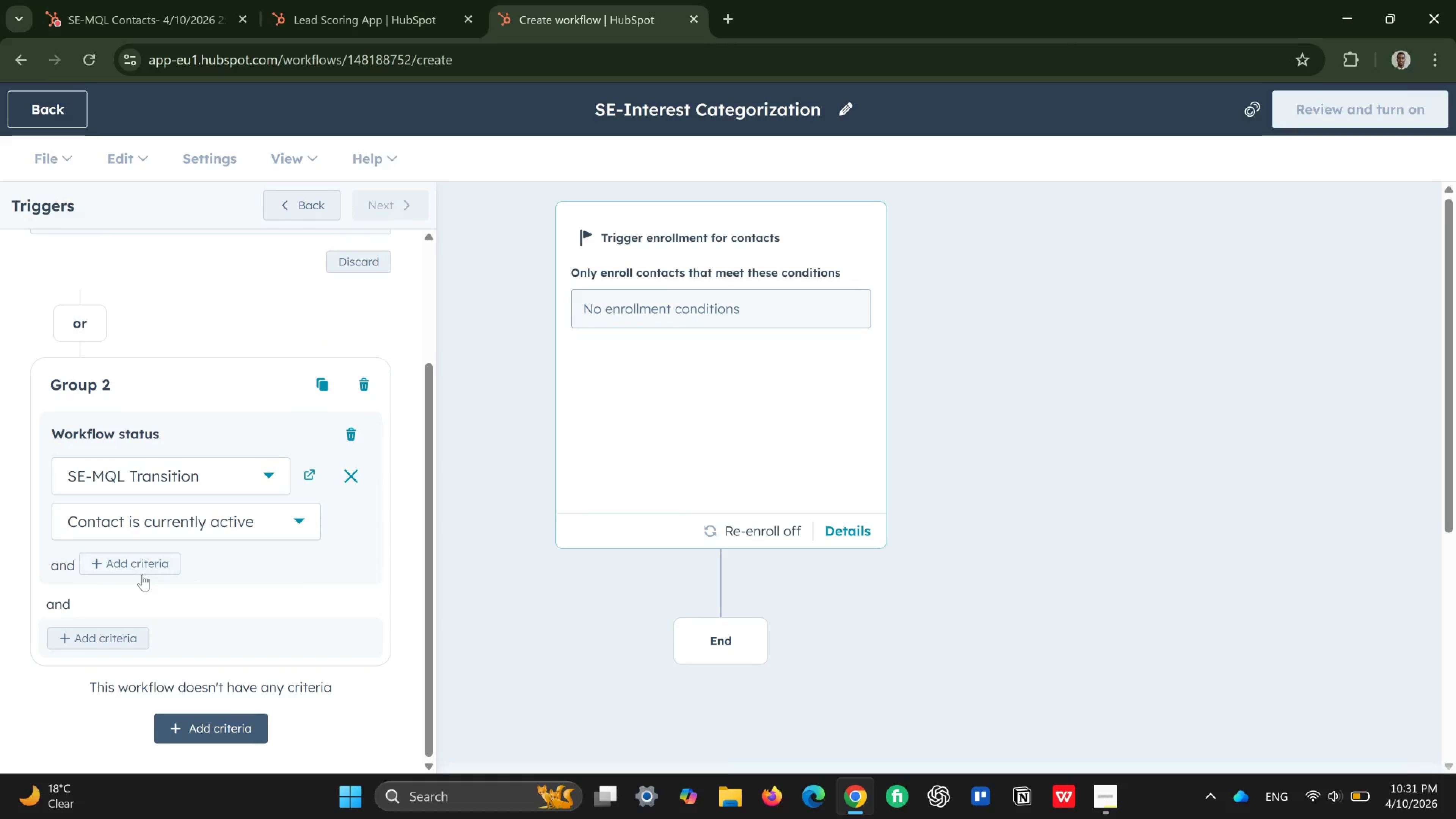 
wait(5.16)
 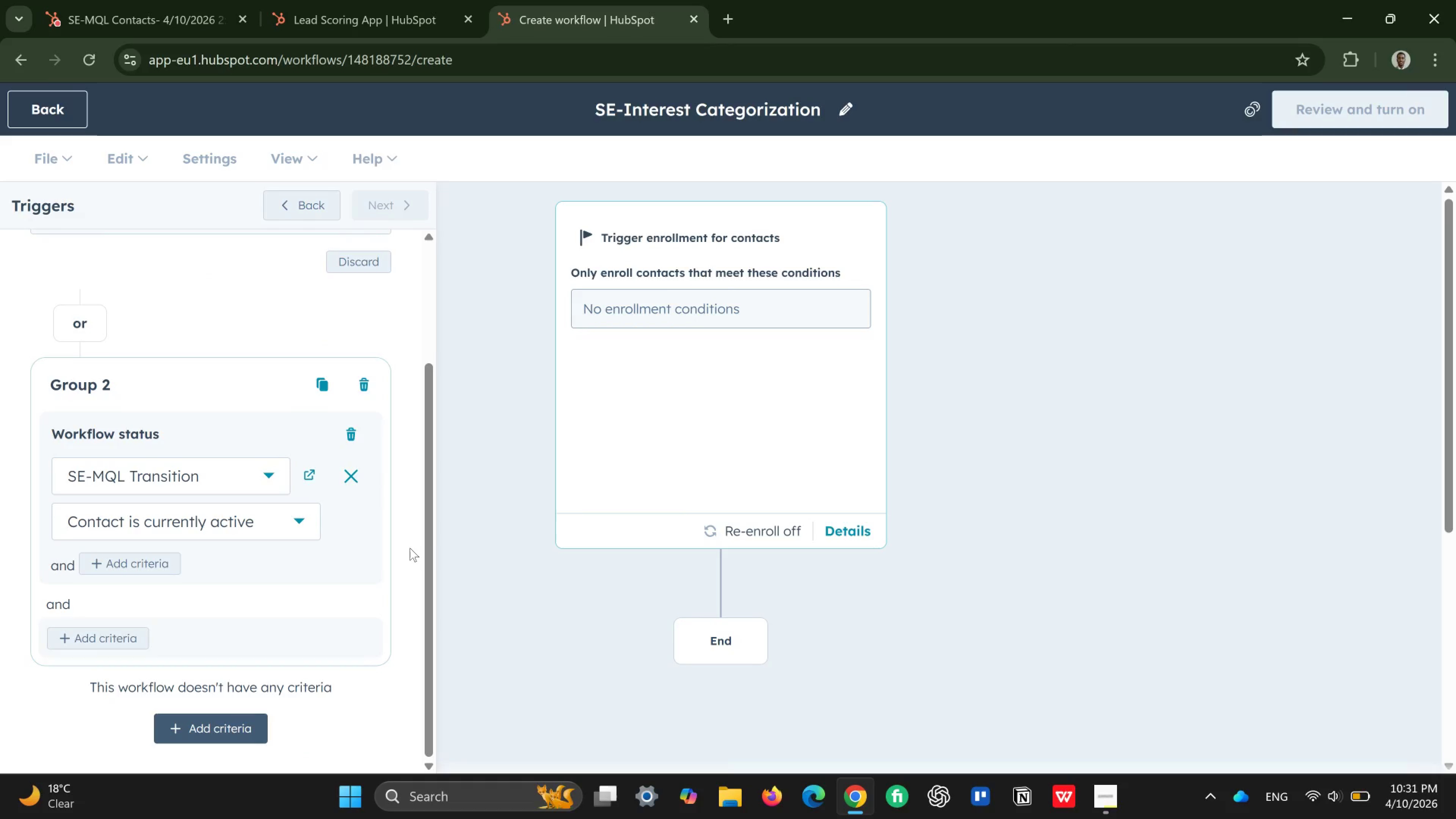 
left_click([145, 561])
 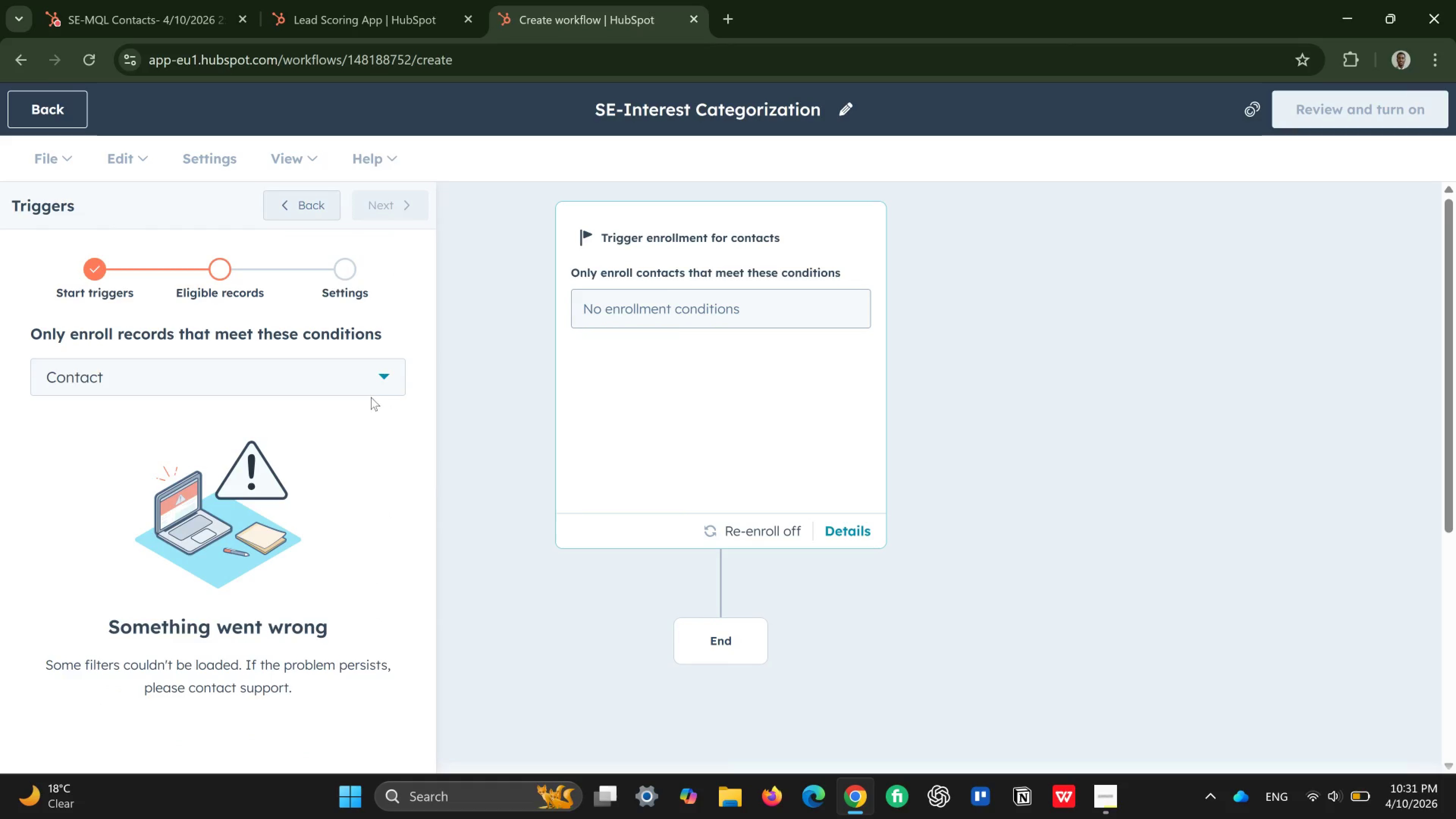 
left_click([384, 364])
 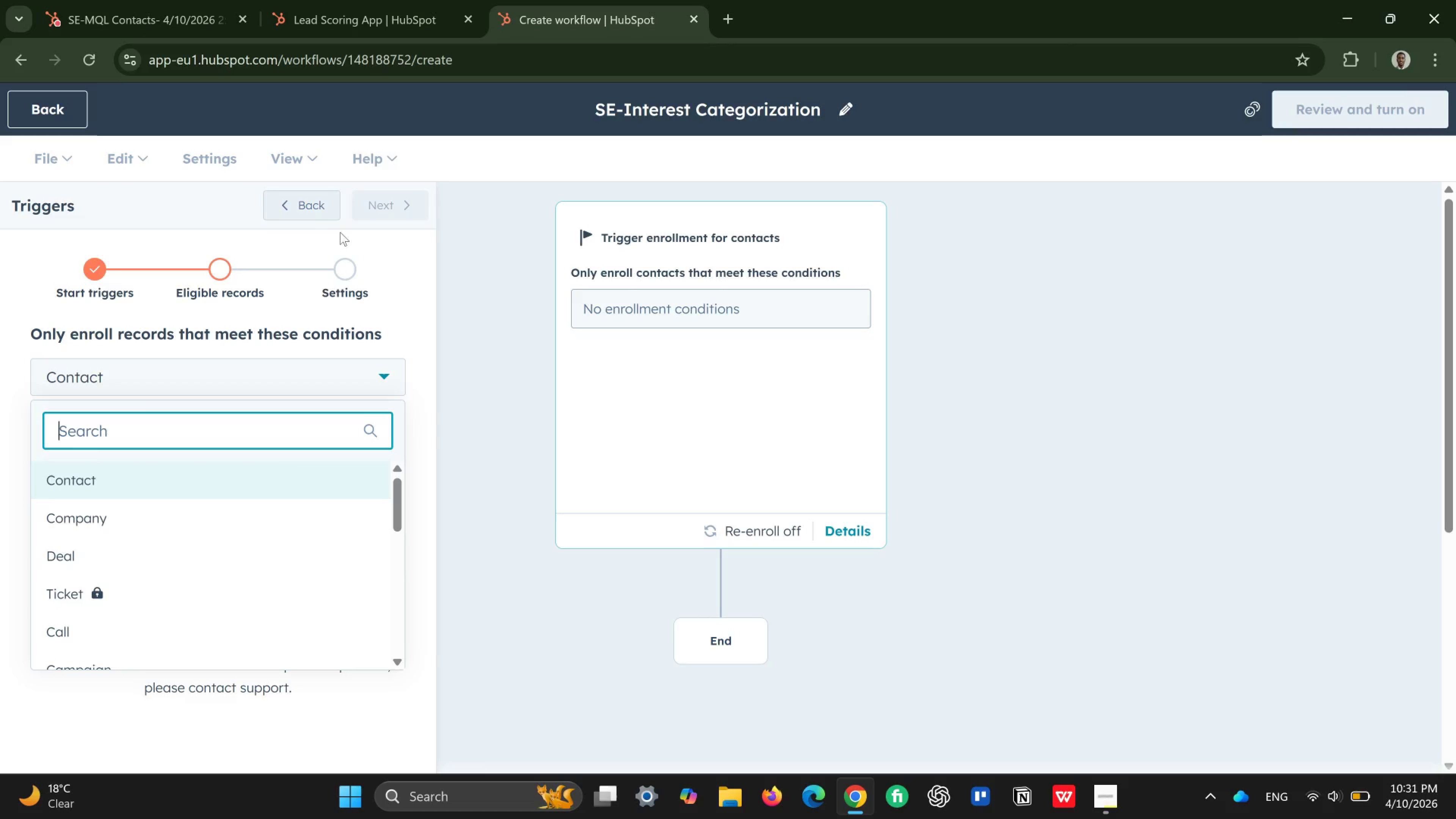 
left_click([306, 204])
 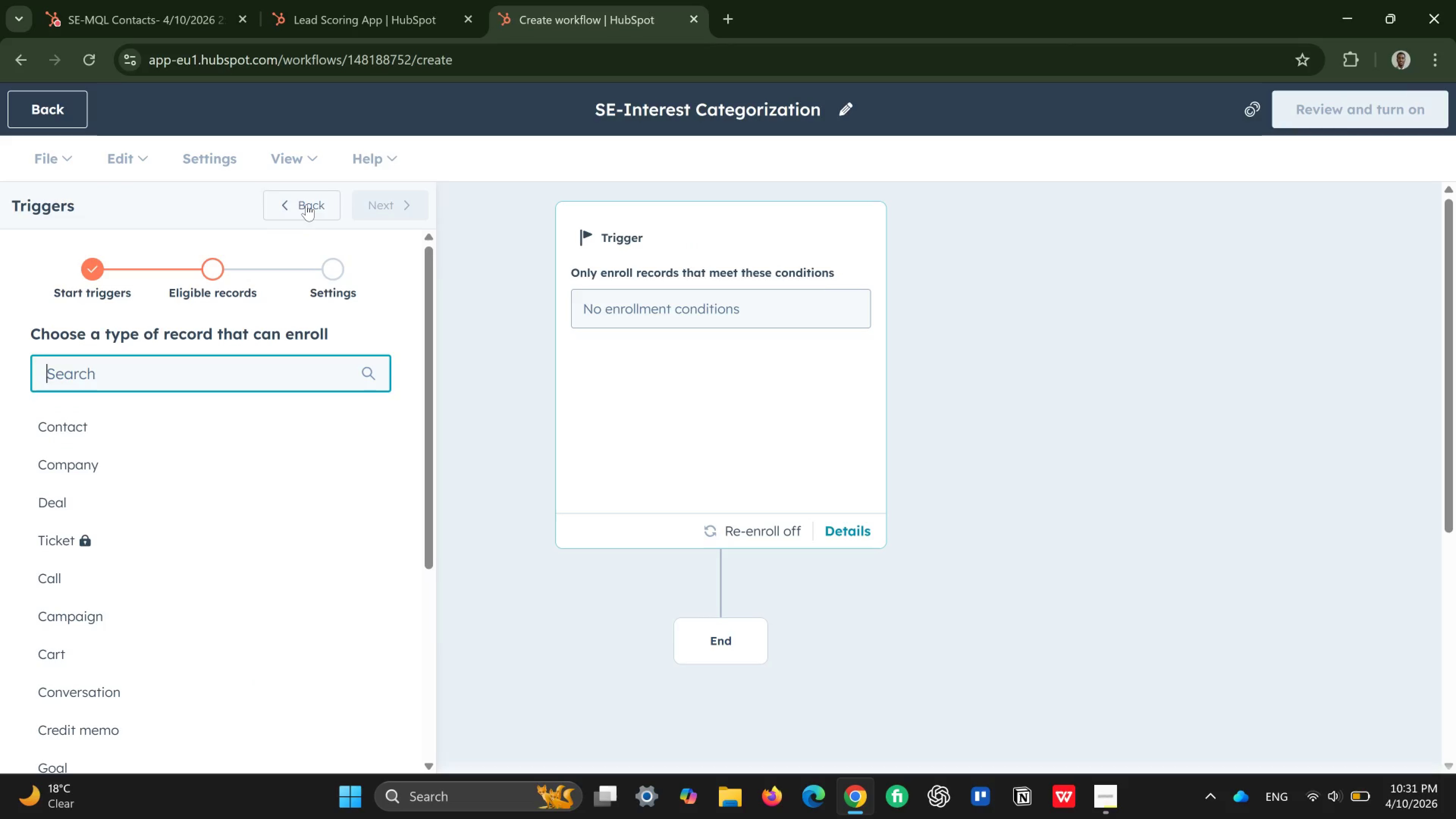 
left_click([306, 204])
 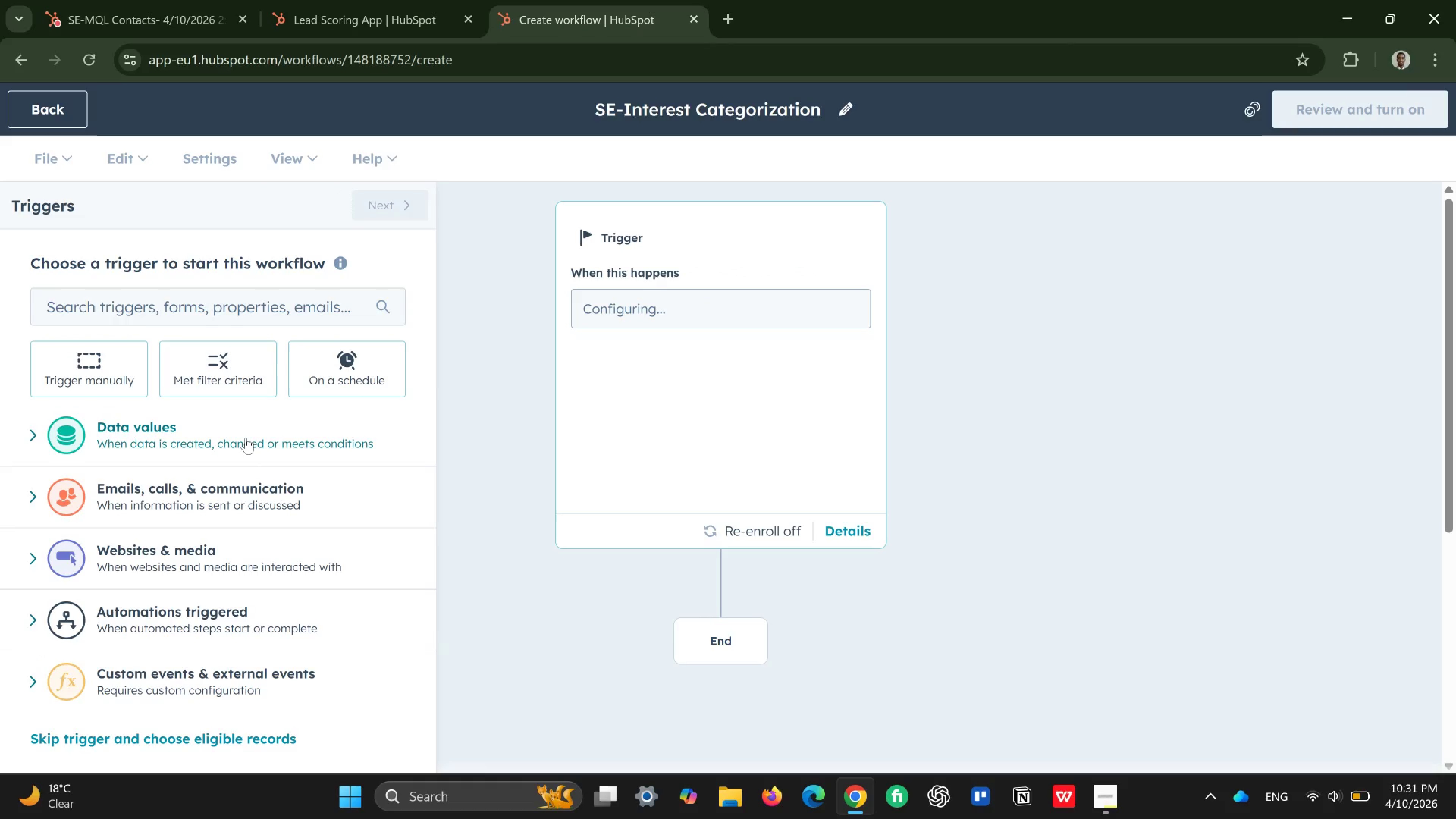 
left_click([246, 438])
 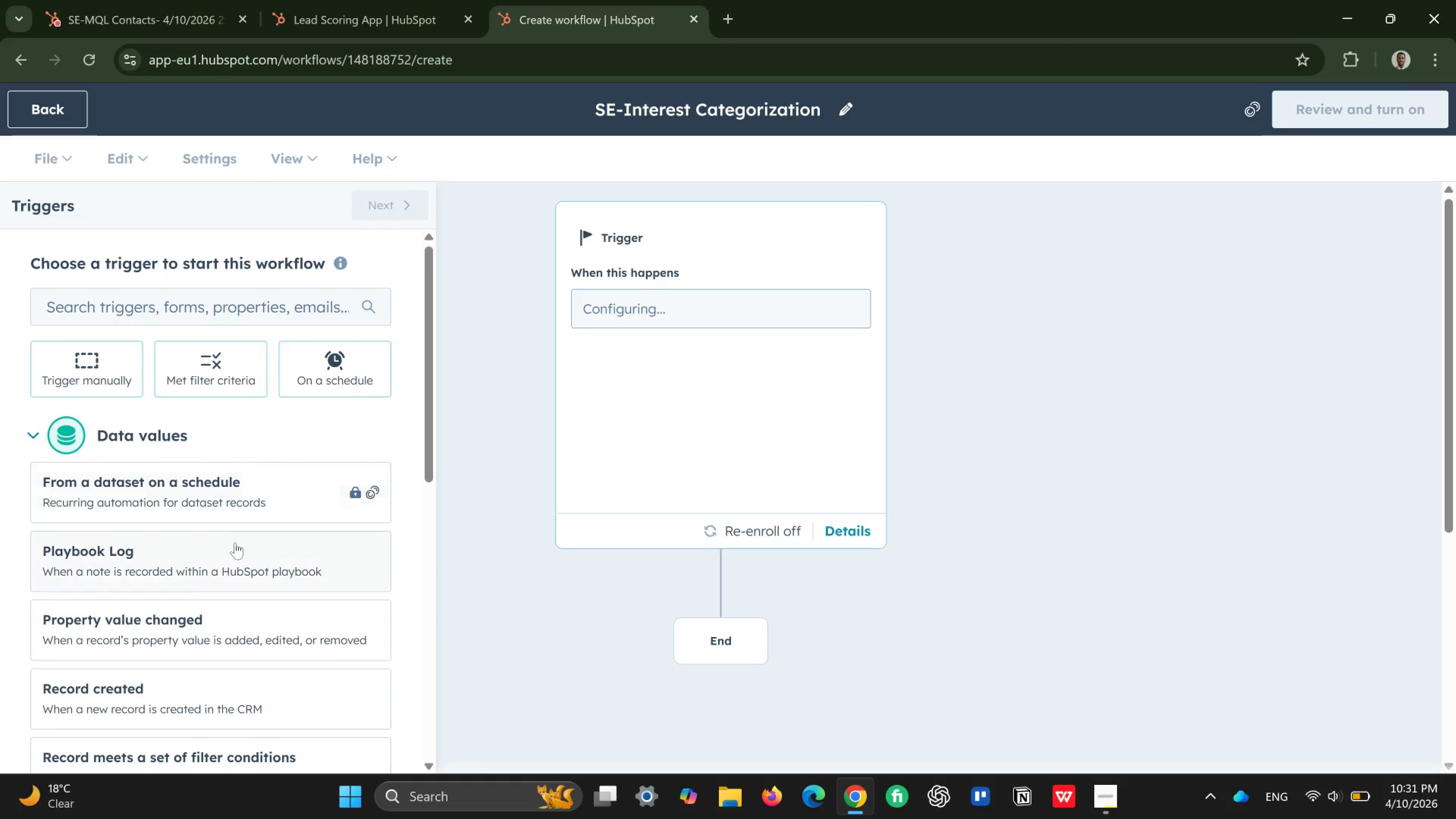 
scroll: coordinate [235, 544], scroll_direction: down, amount: 3.0
 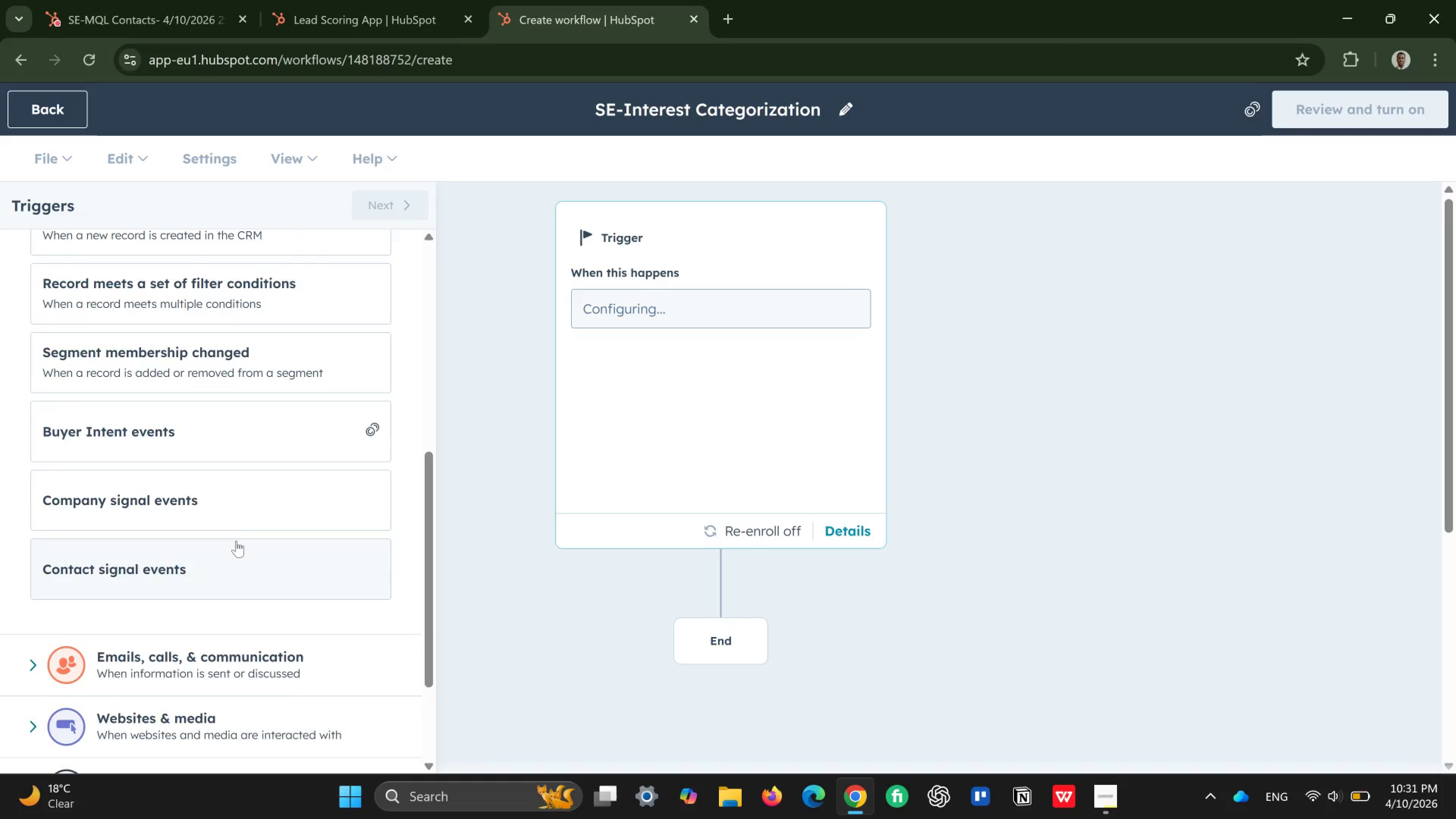 
scroll: coordinate [225, 553], scroll_direction: up, amount: 7.0
 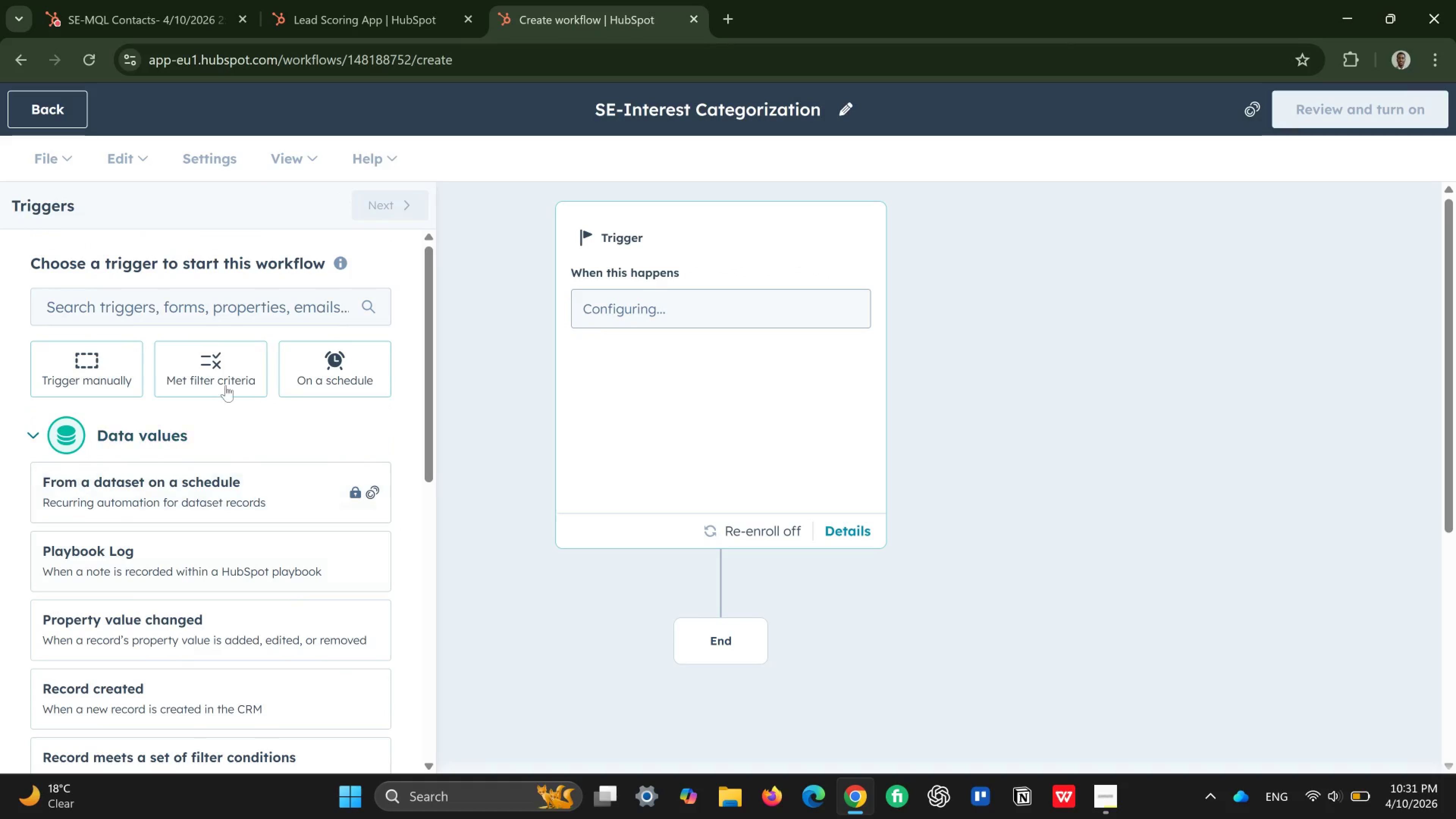 
left_click([228, 369])
 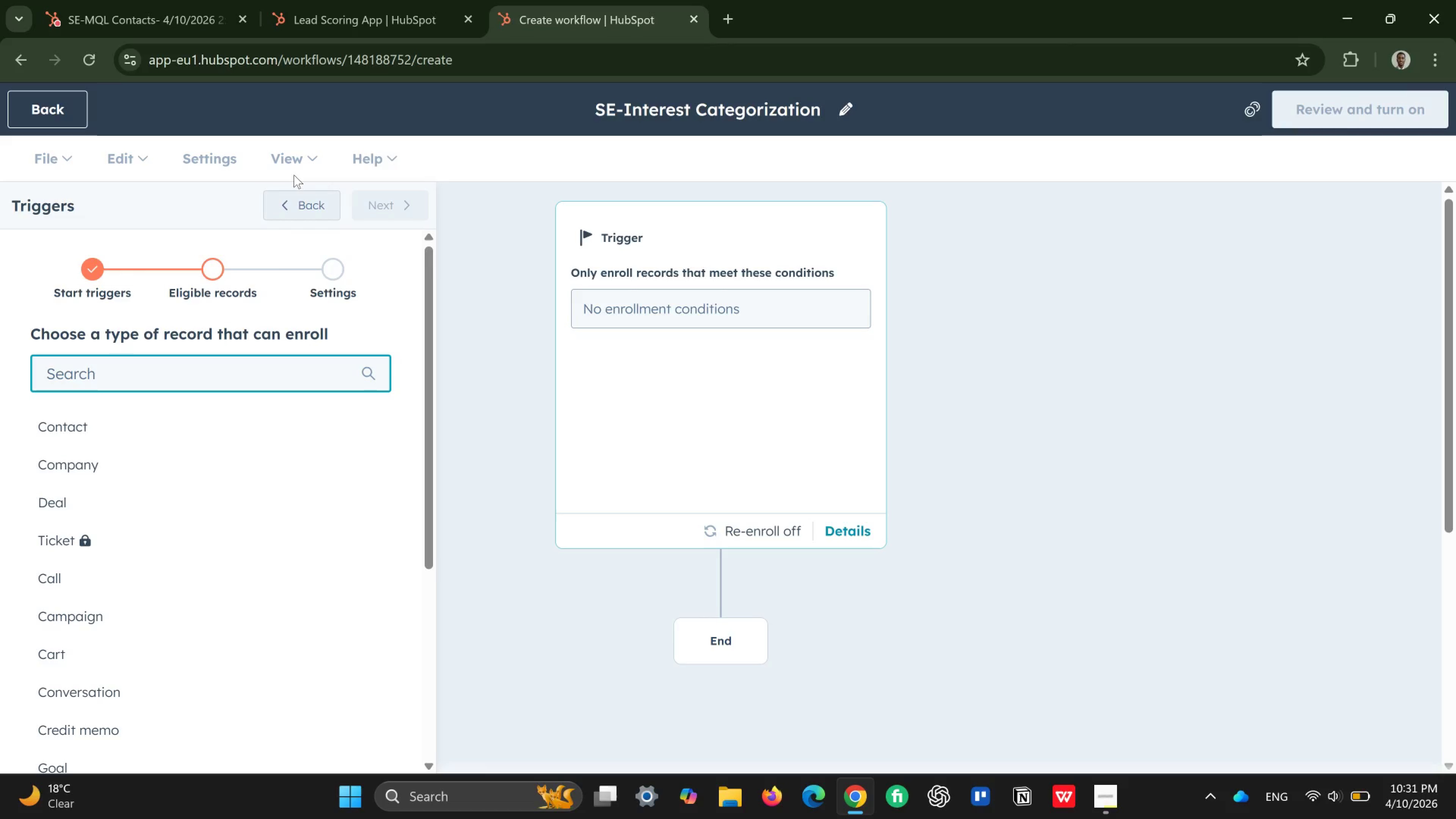 
left_click([293, 190])
 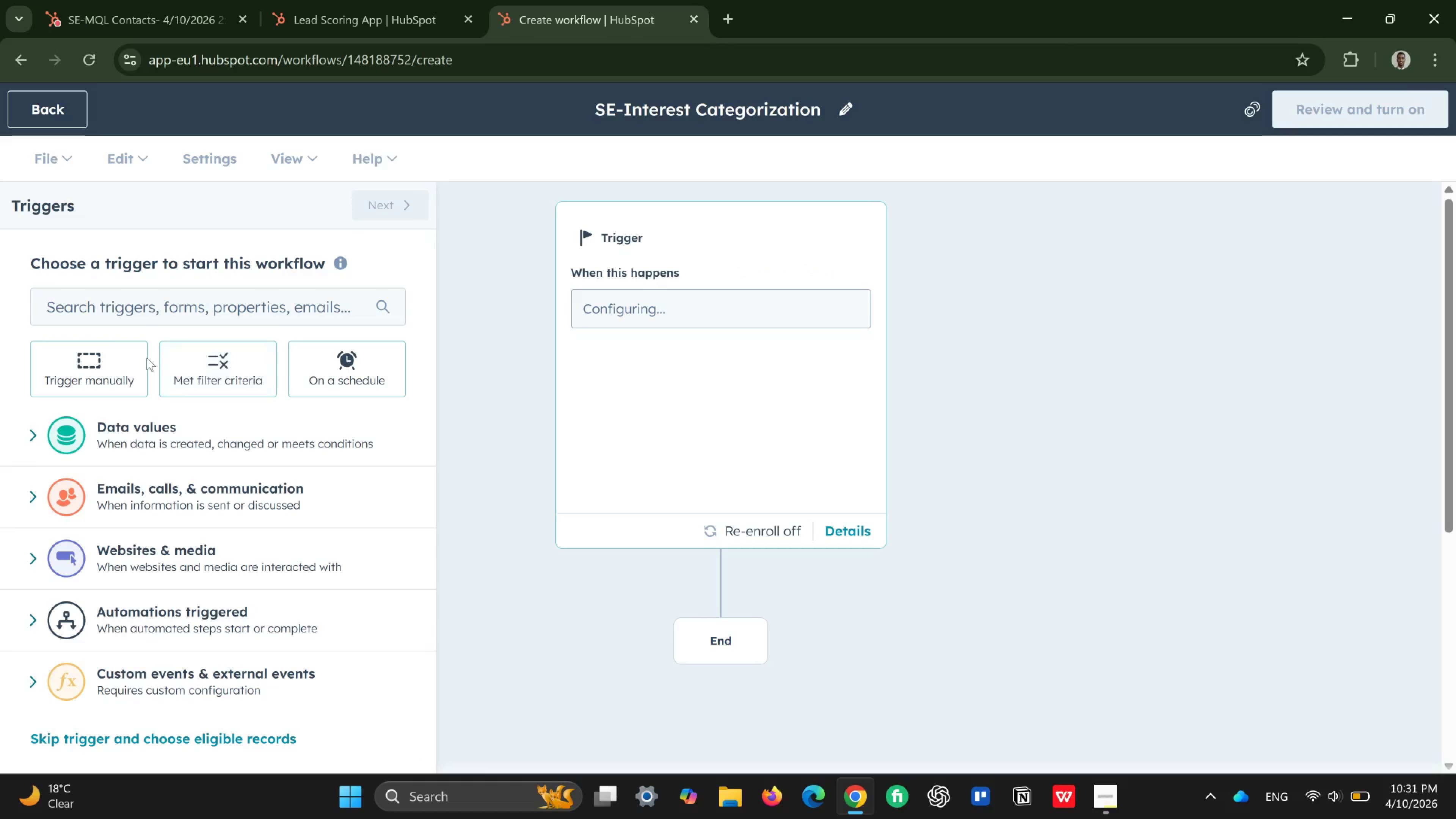 
left_click([116, 362])
 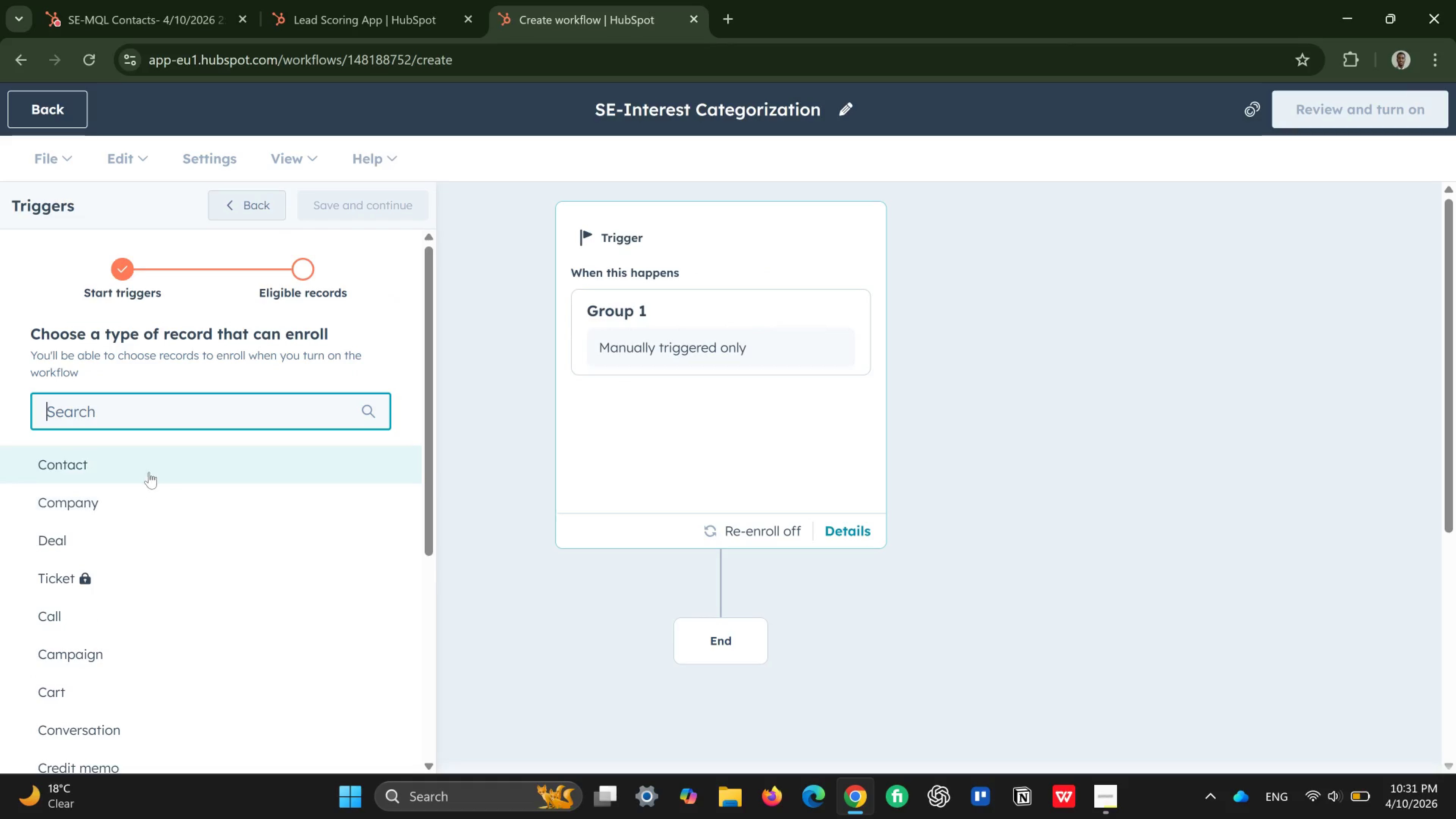 
scroll: coordinate [149, 474], scroll_direction: down, amount: 4.0
 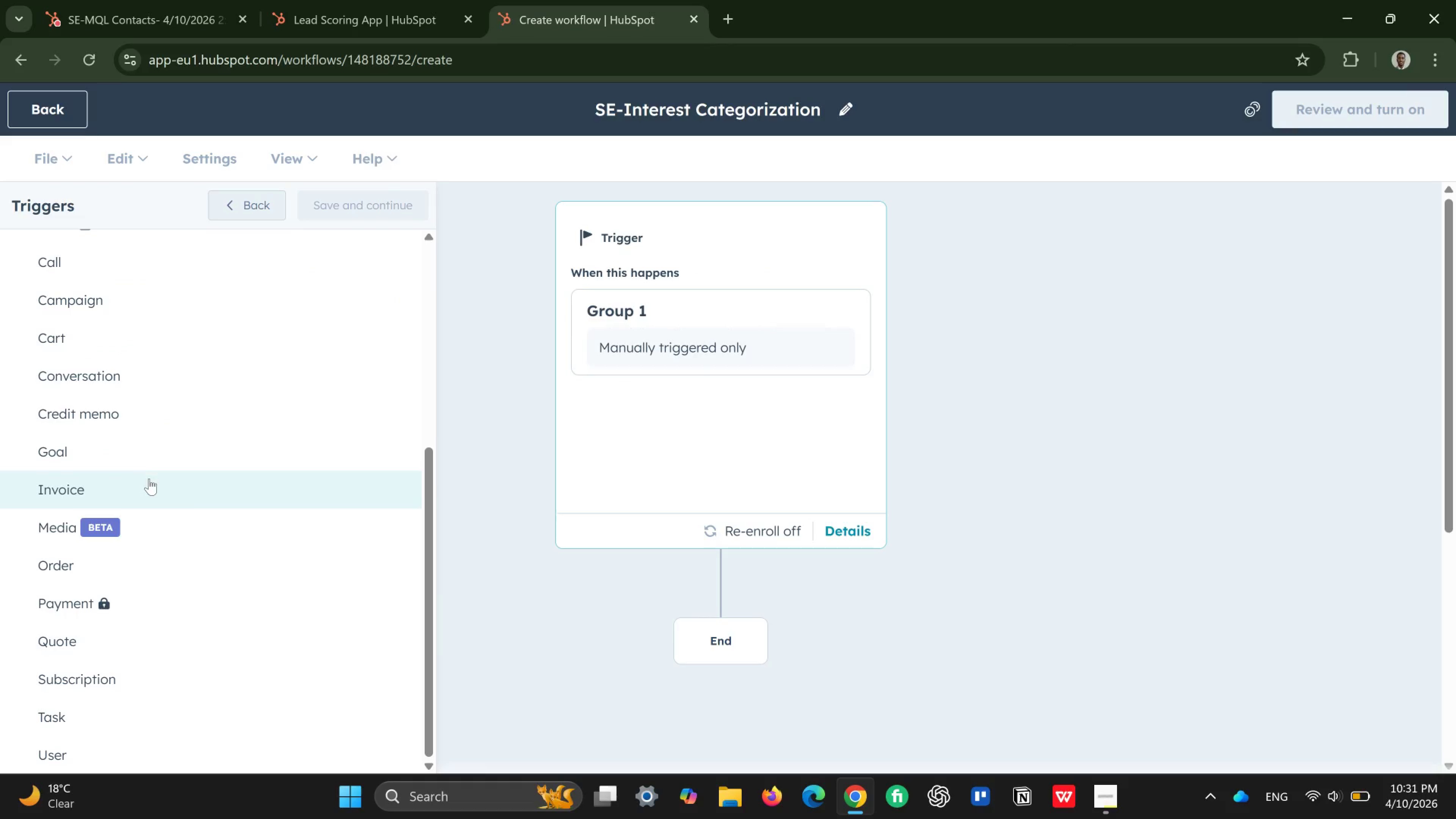 
scroll: coordinate [149, 479], scroll_direction: up, amount: 5.0
 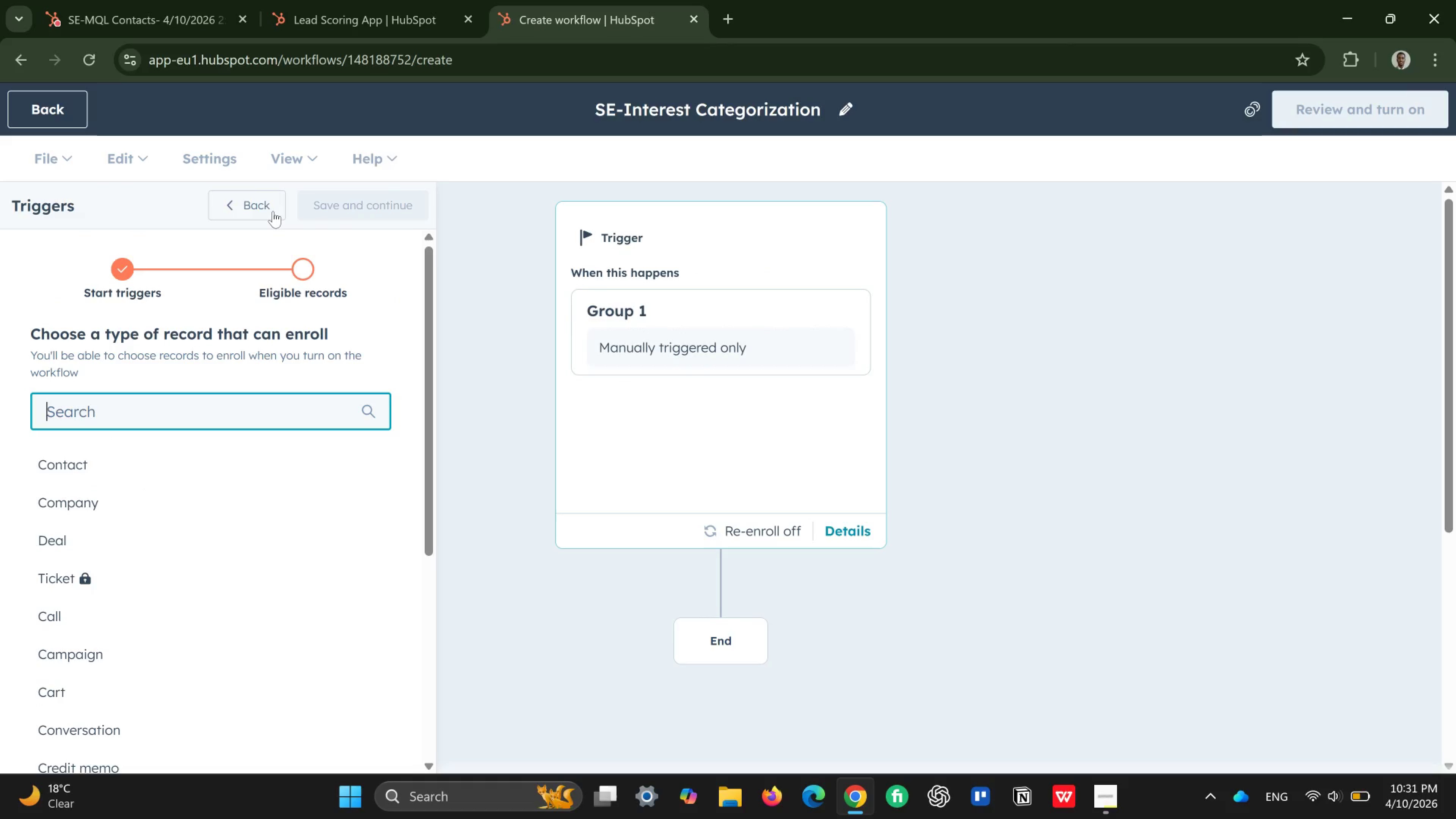 
left_click([273, 211])
 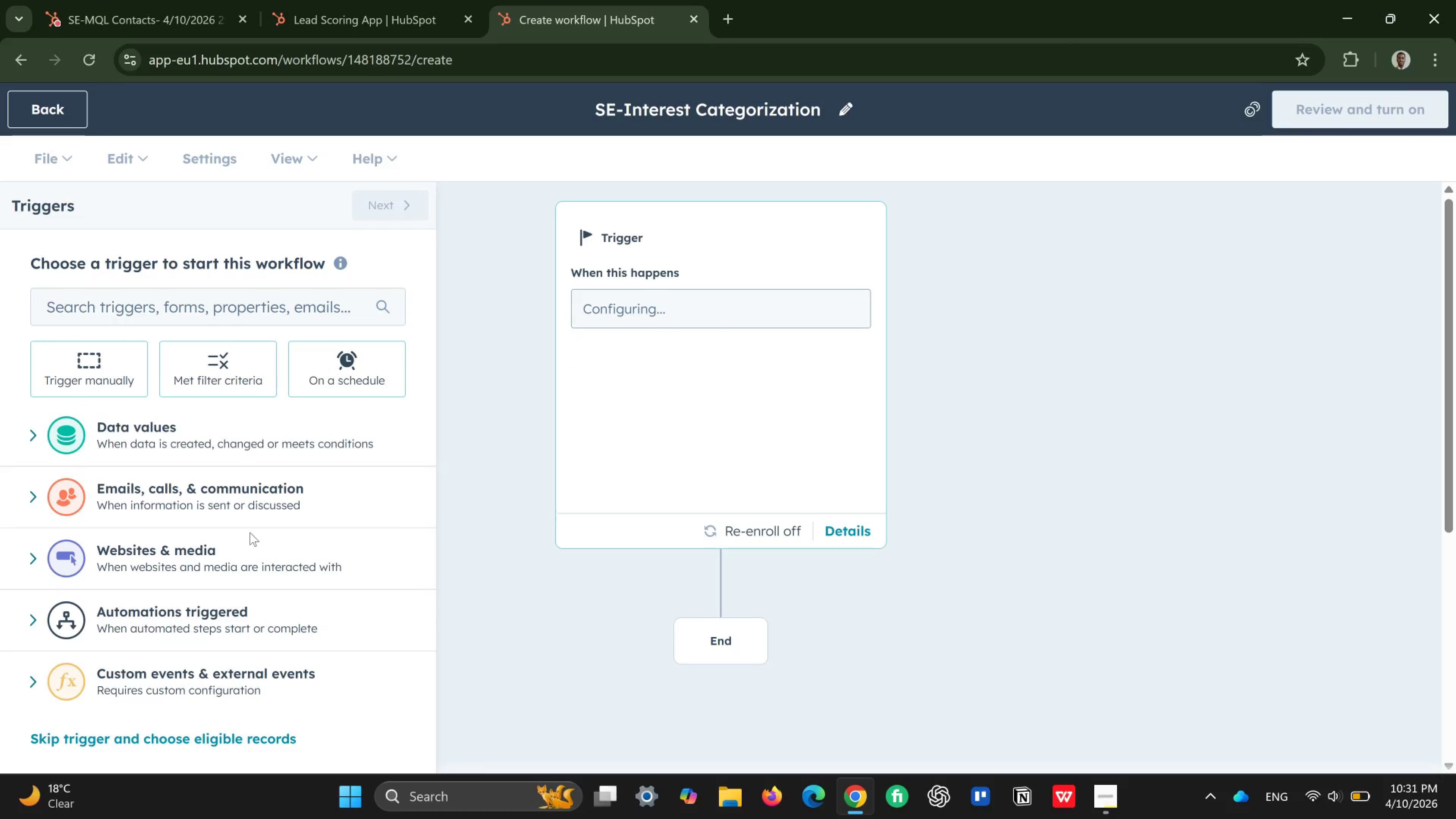 
scroll: coordinate [237, 641], scroll_direction: down, amount: 5.0
 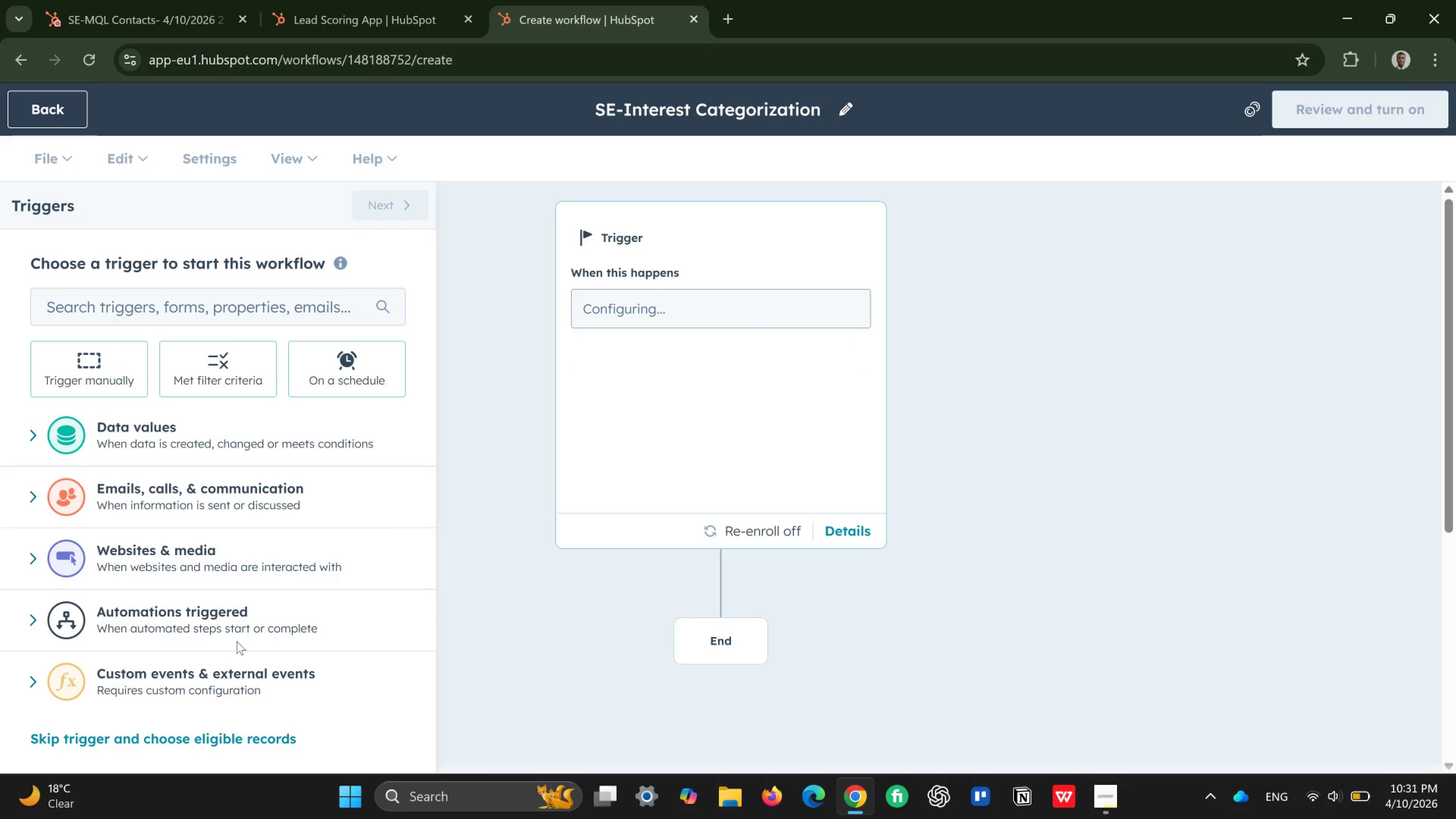 
wait(14.0)
 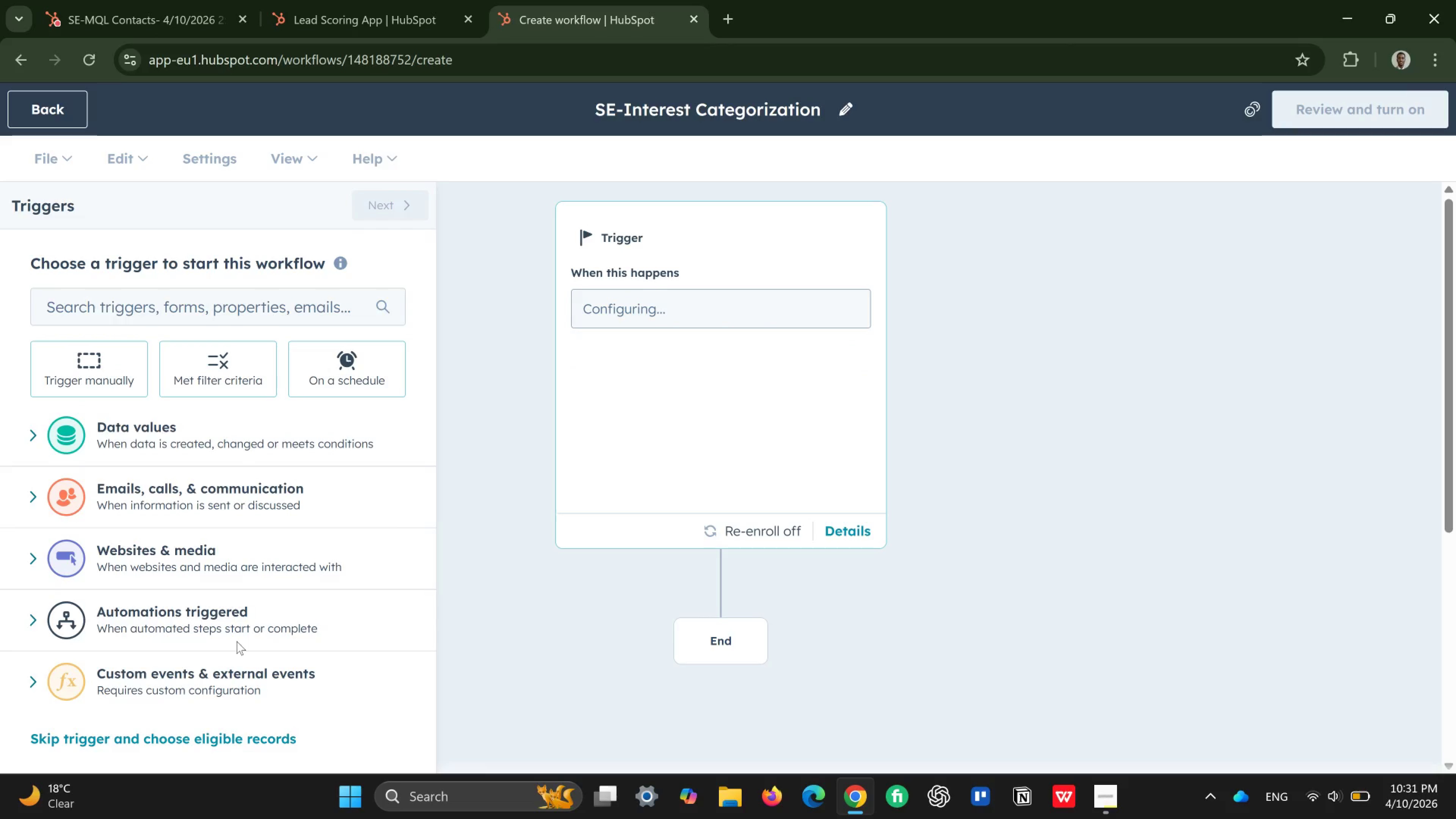 
left_click([259, 367])
 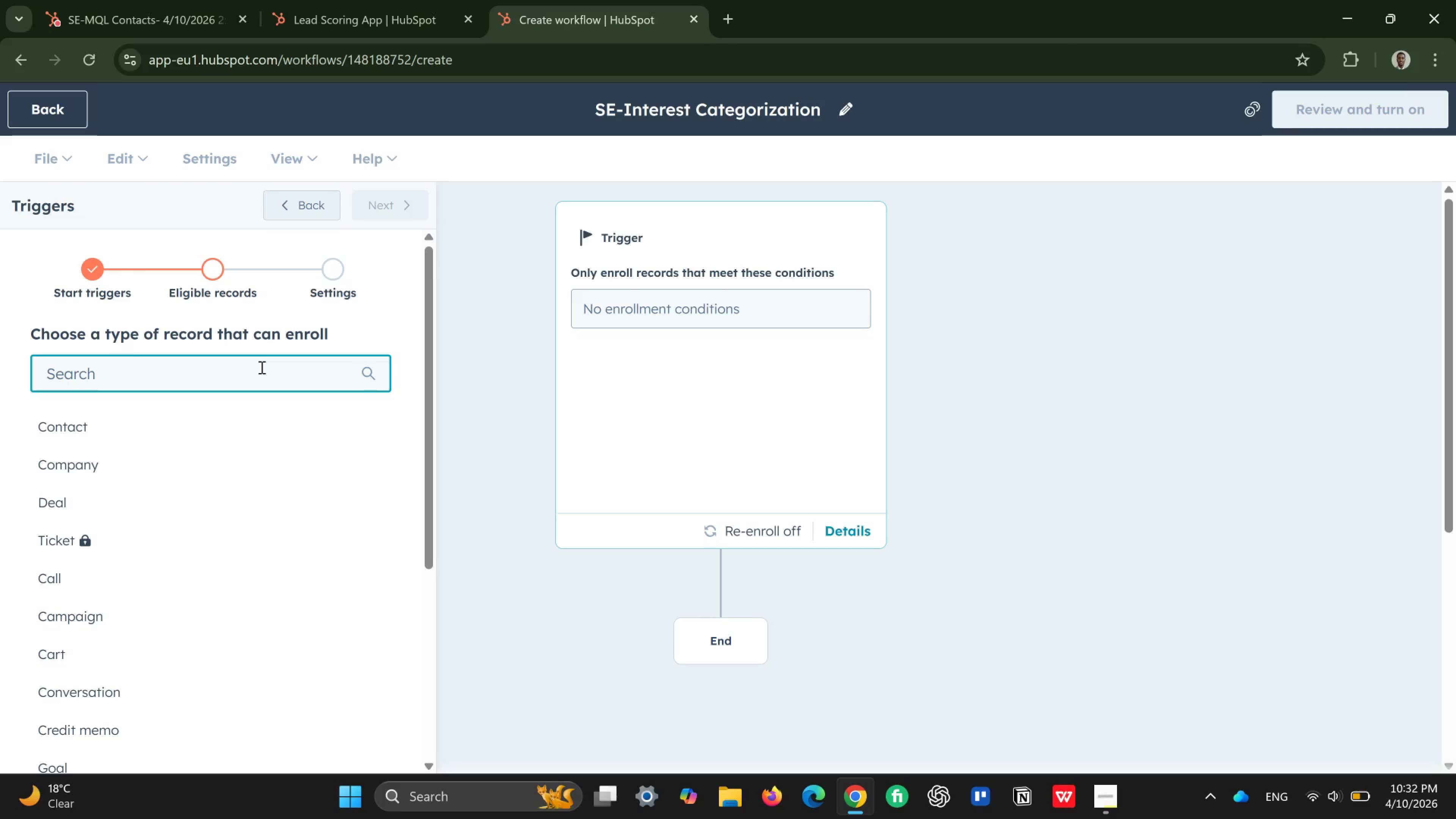 
wait(14.59)
 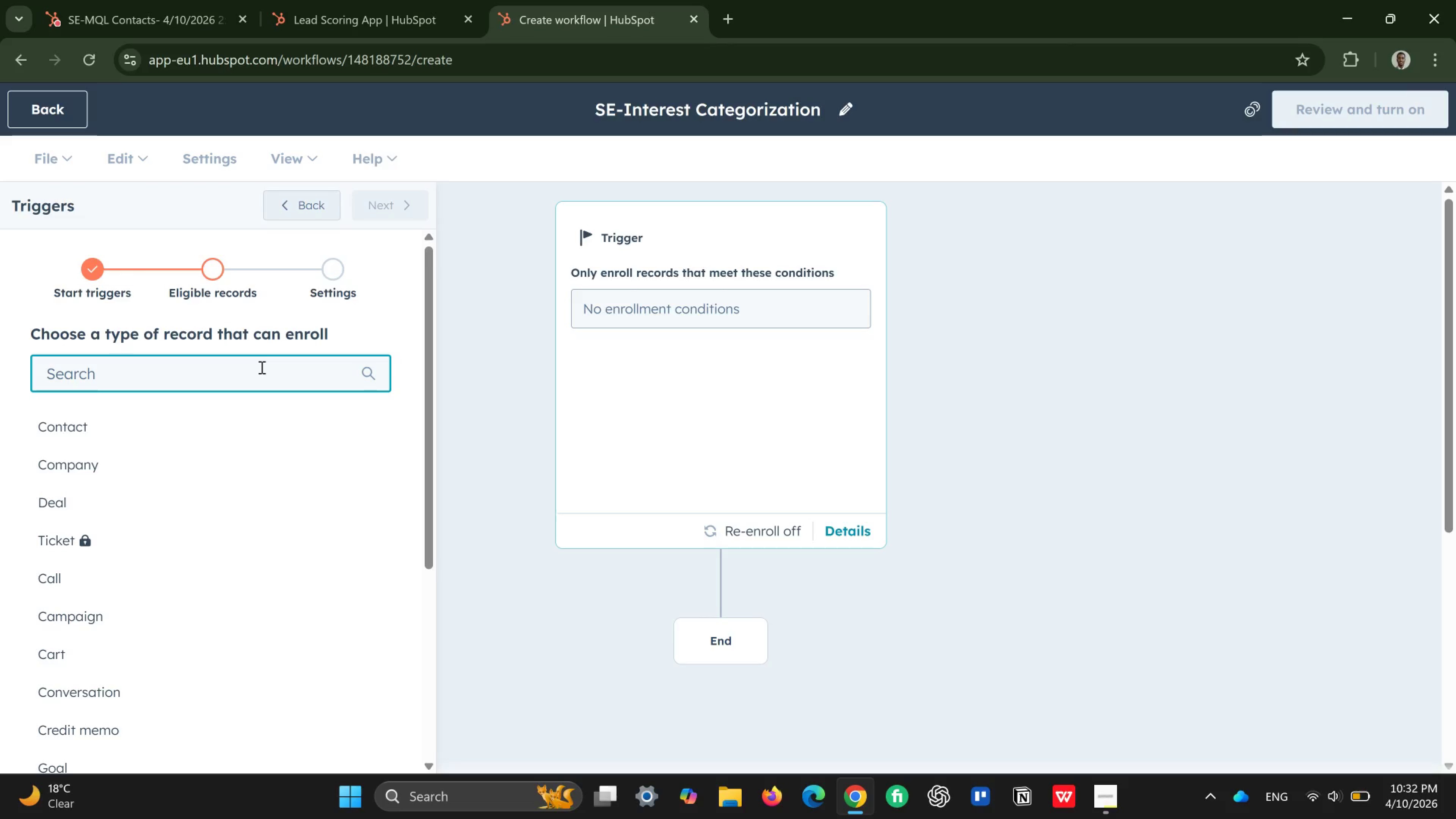 
left_click([220, 417])
 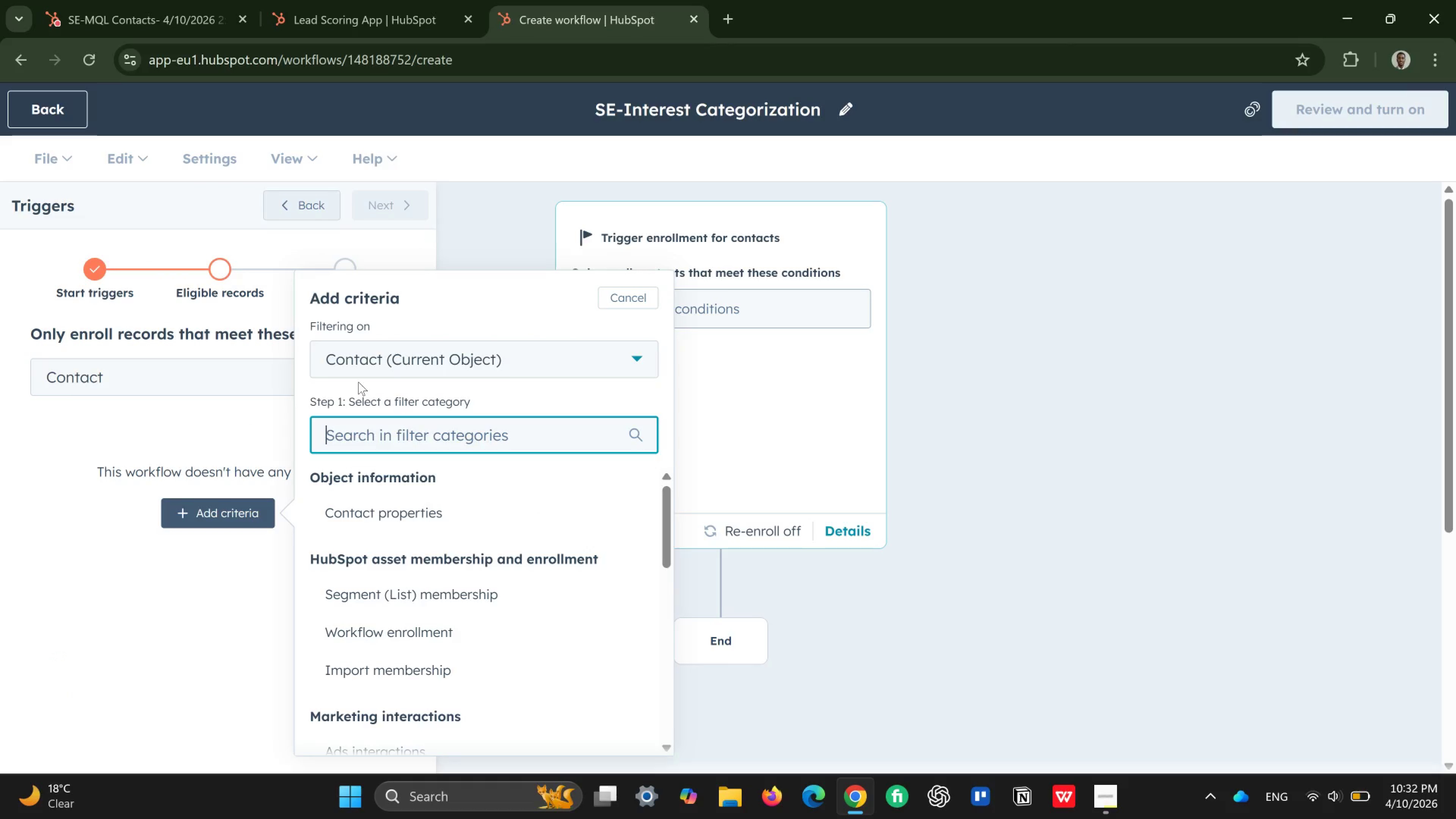 
type(ur)
 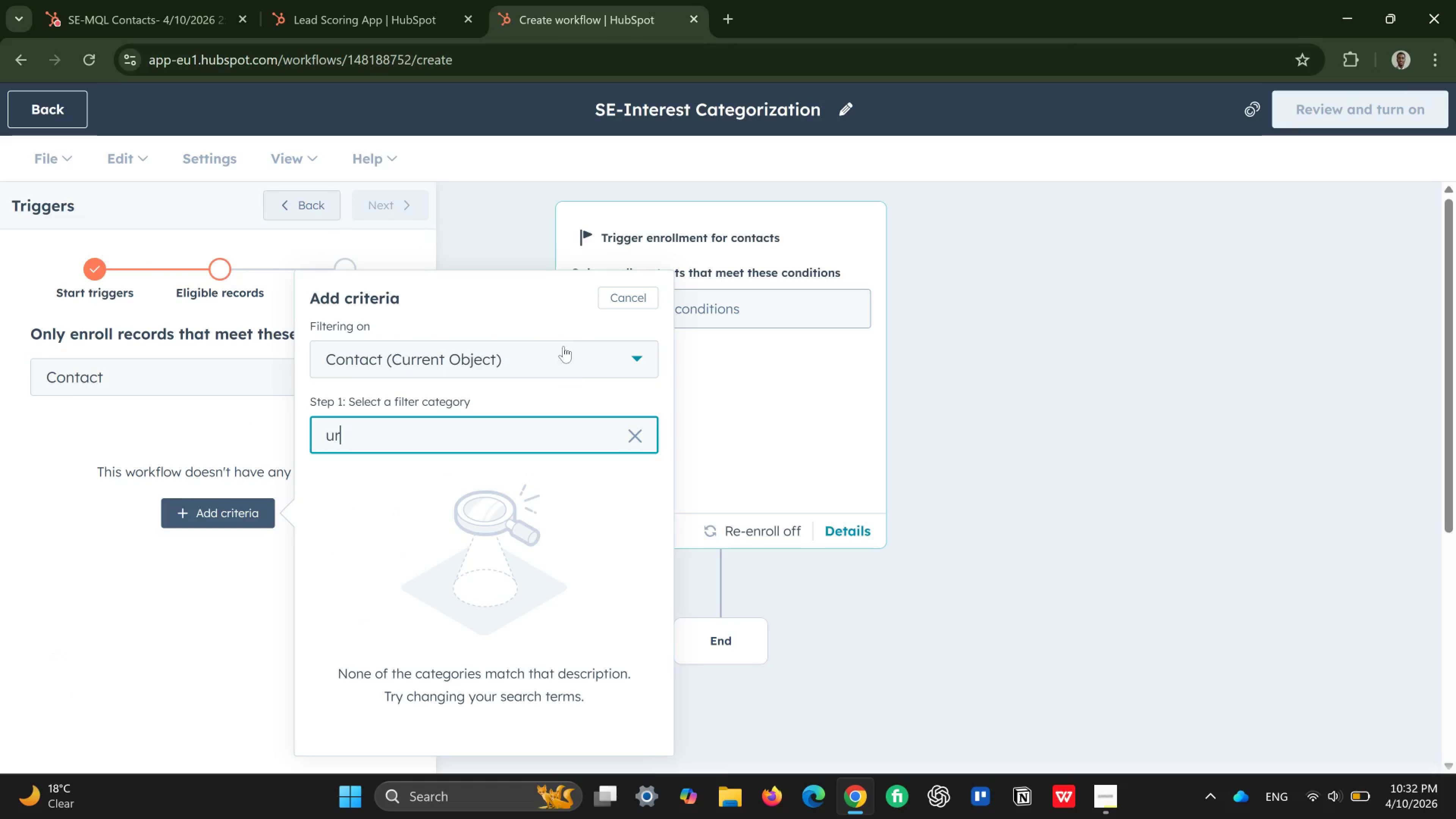 
left_click([563, 361])
 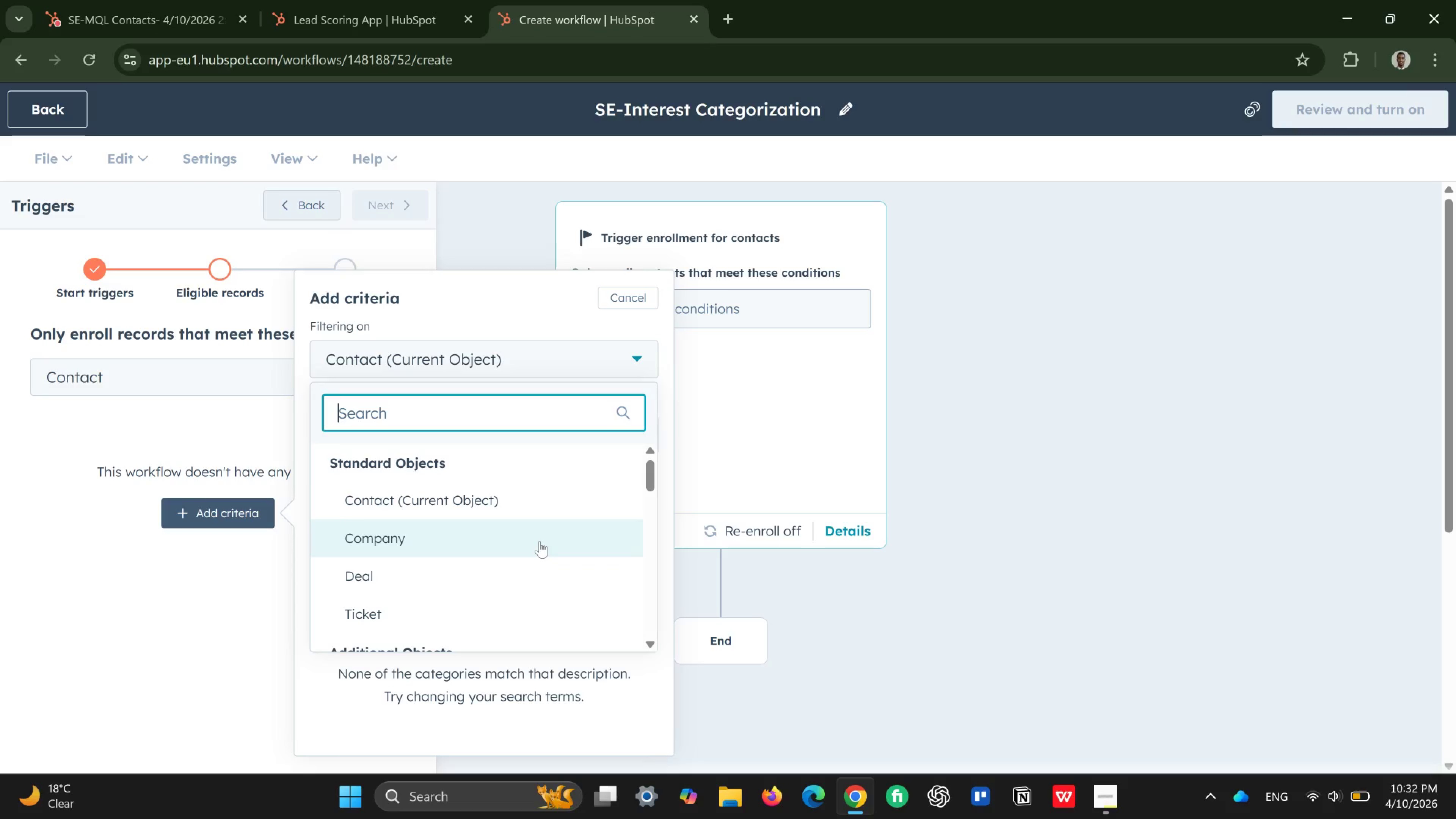 
scroll: coordinate [536, 548], scroll_direction: down, amount: 7.0
 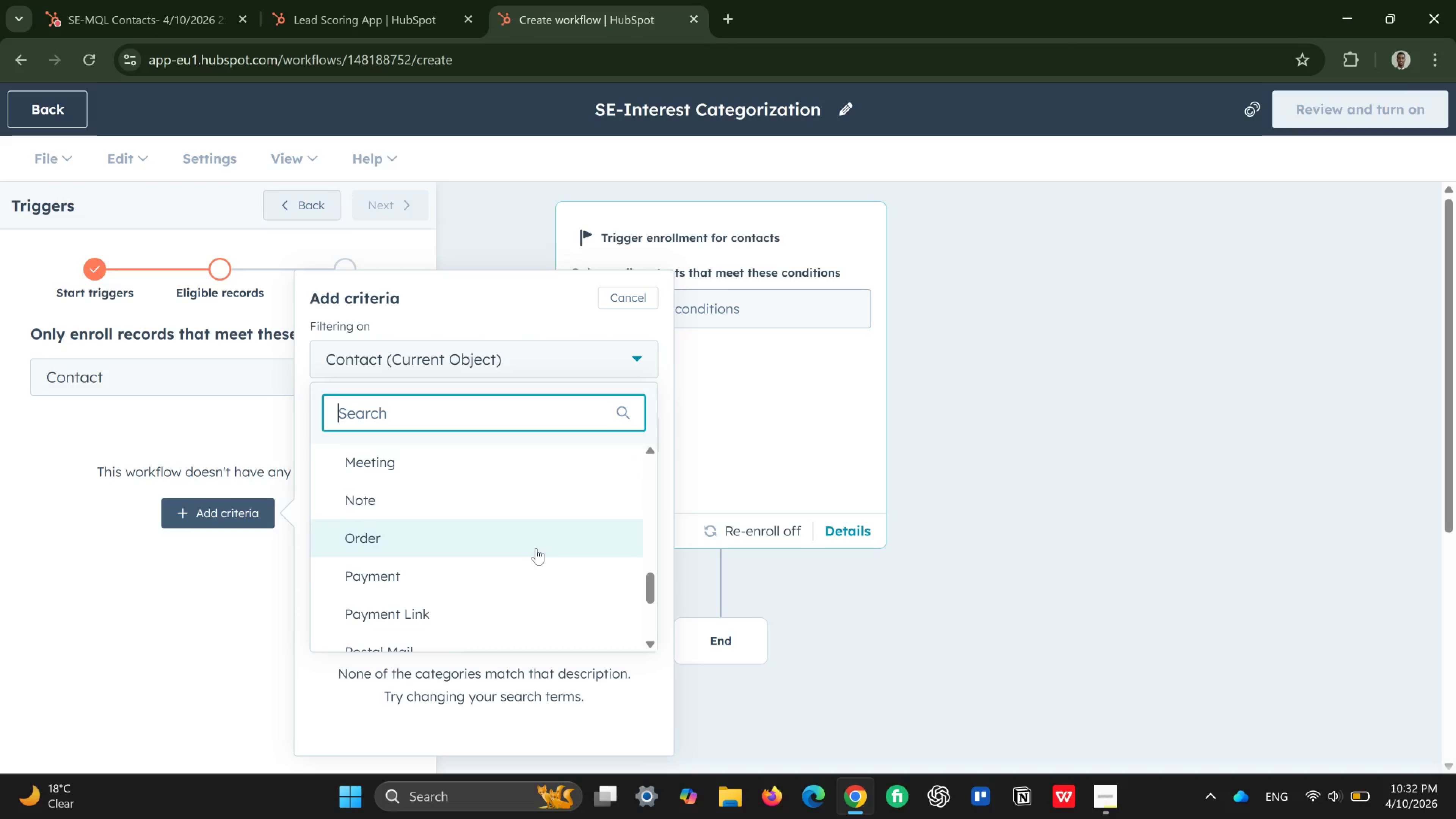 
scroll: coordinate [536, 548], scroll_direction: up, amount: 3.0
 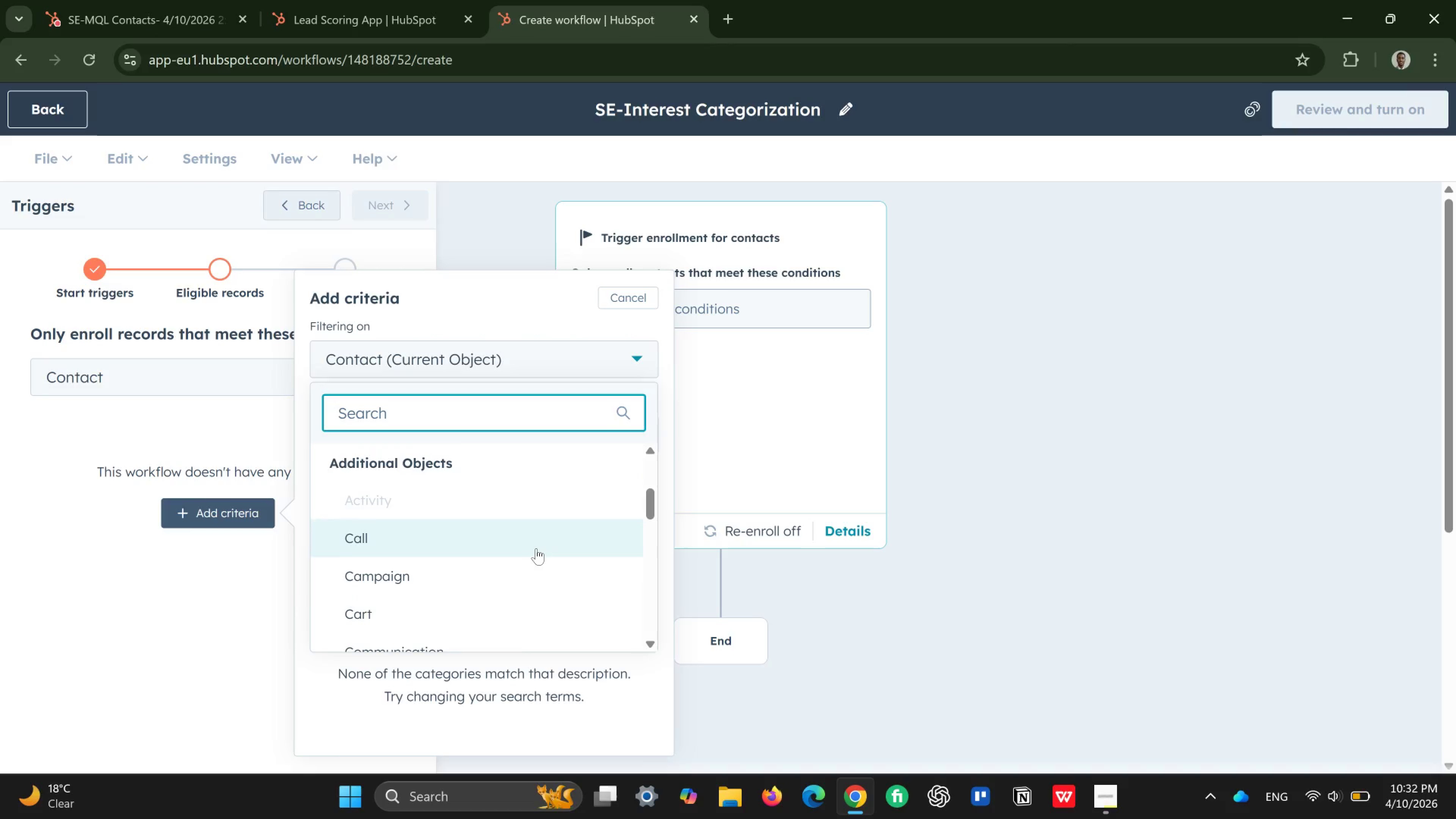 
scroll: coordinate [536, 548], scroll_direction: down, amount: 2.0
 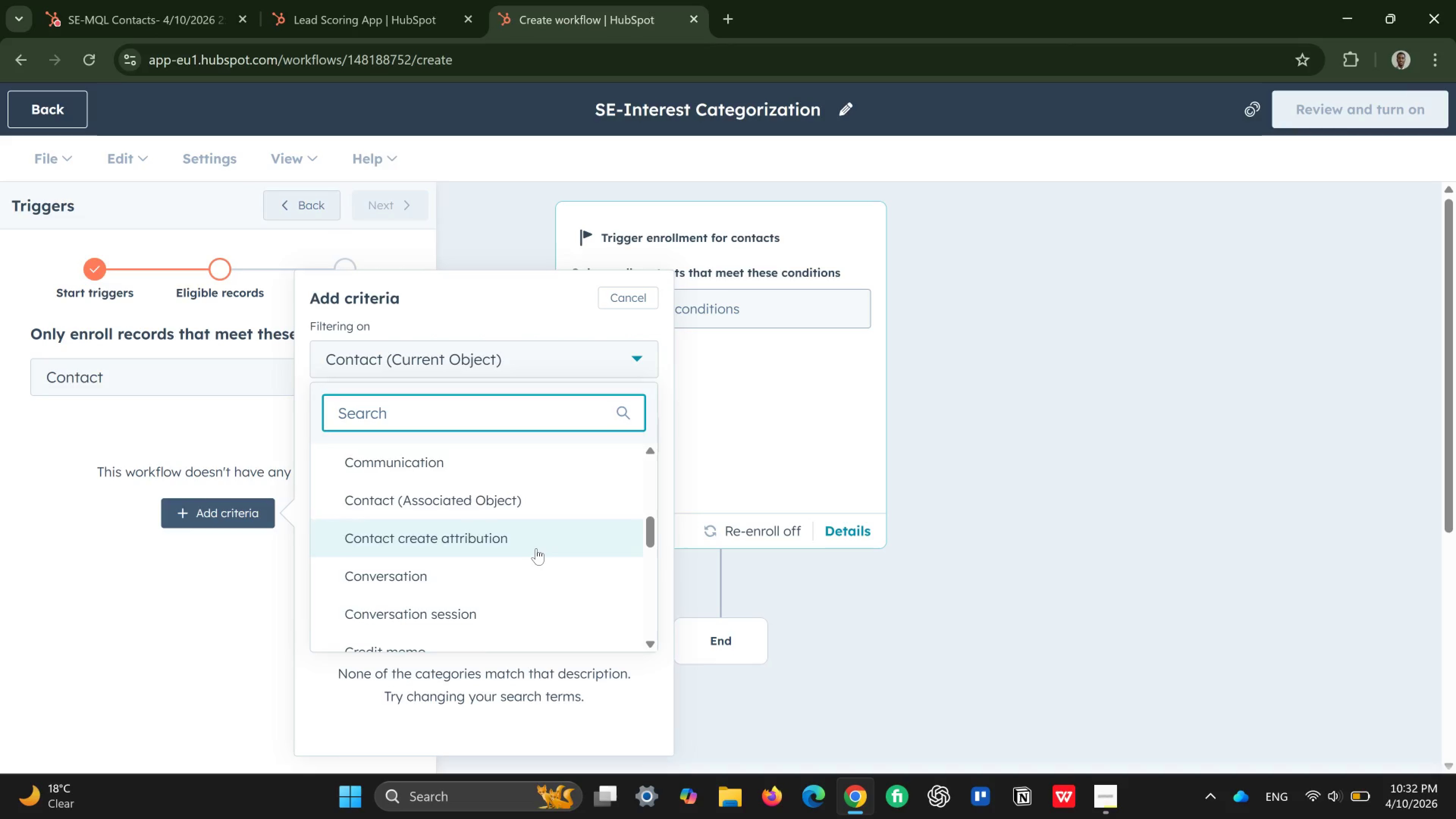 
scroll: coordinate [536, 548], scroll_direction: up, amount: 1.0
 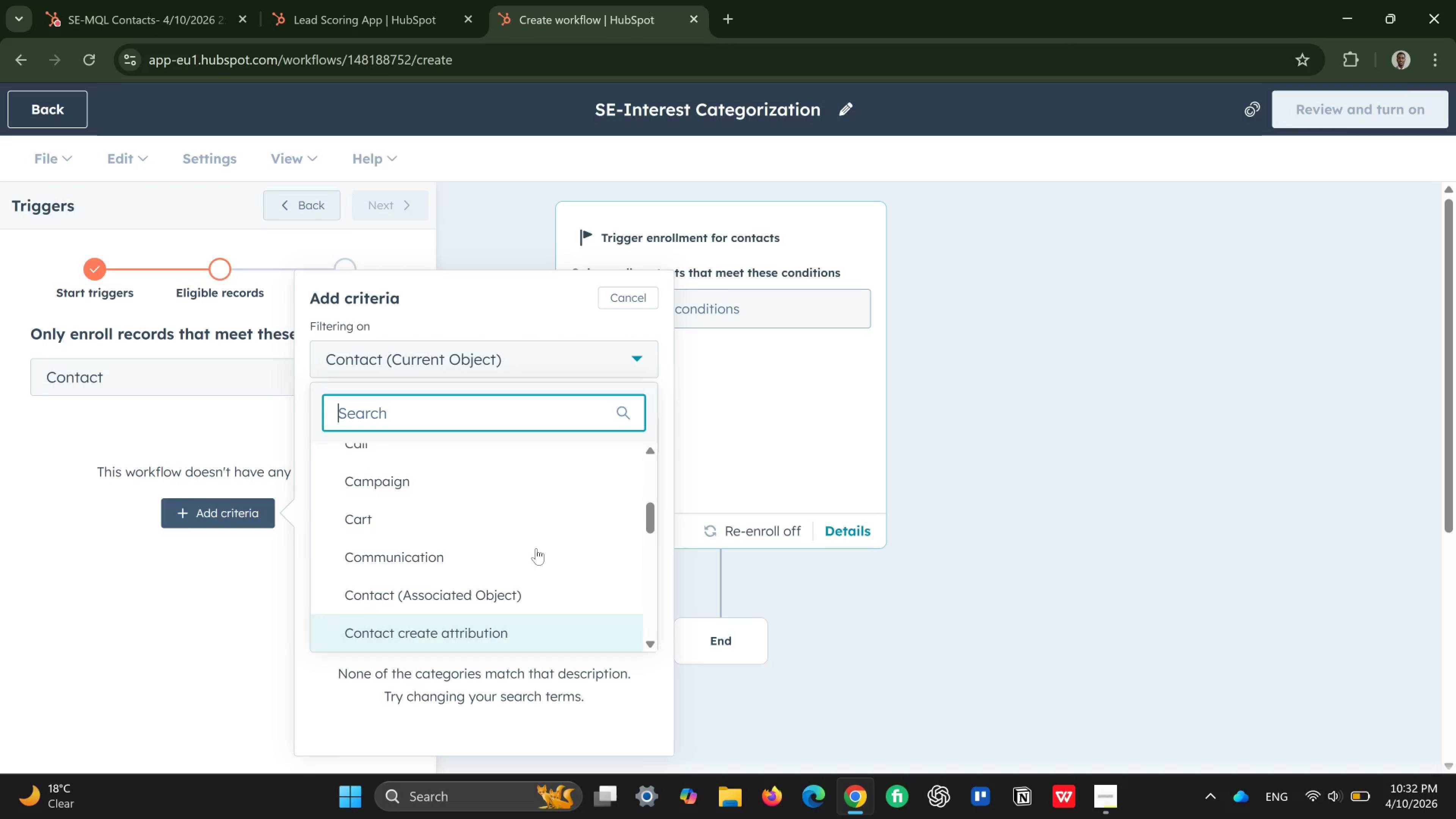 
scroll: coordinate [536, 548], scroll_direction: down, amount: 2.0
 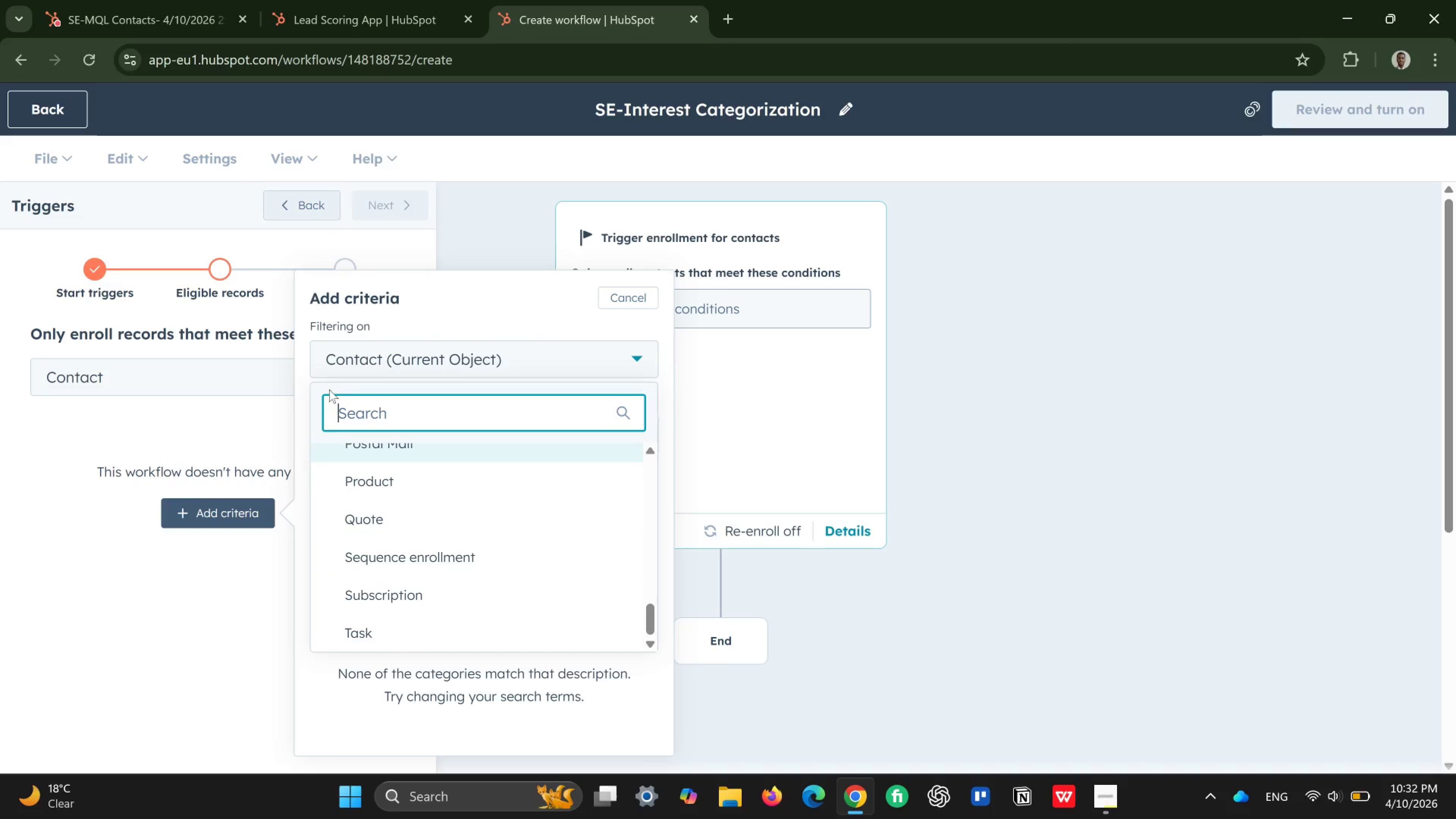 
left_click([249, 436])
 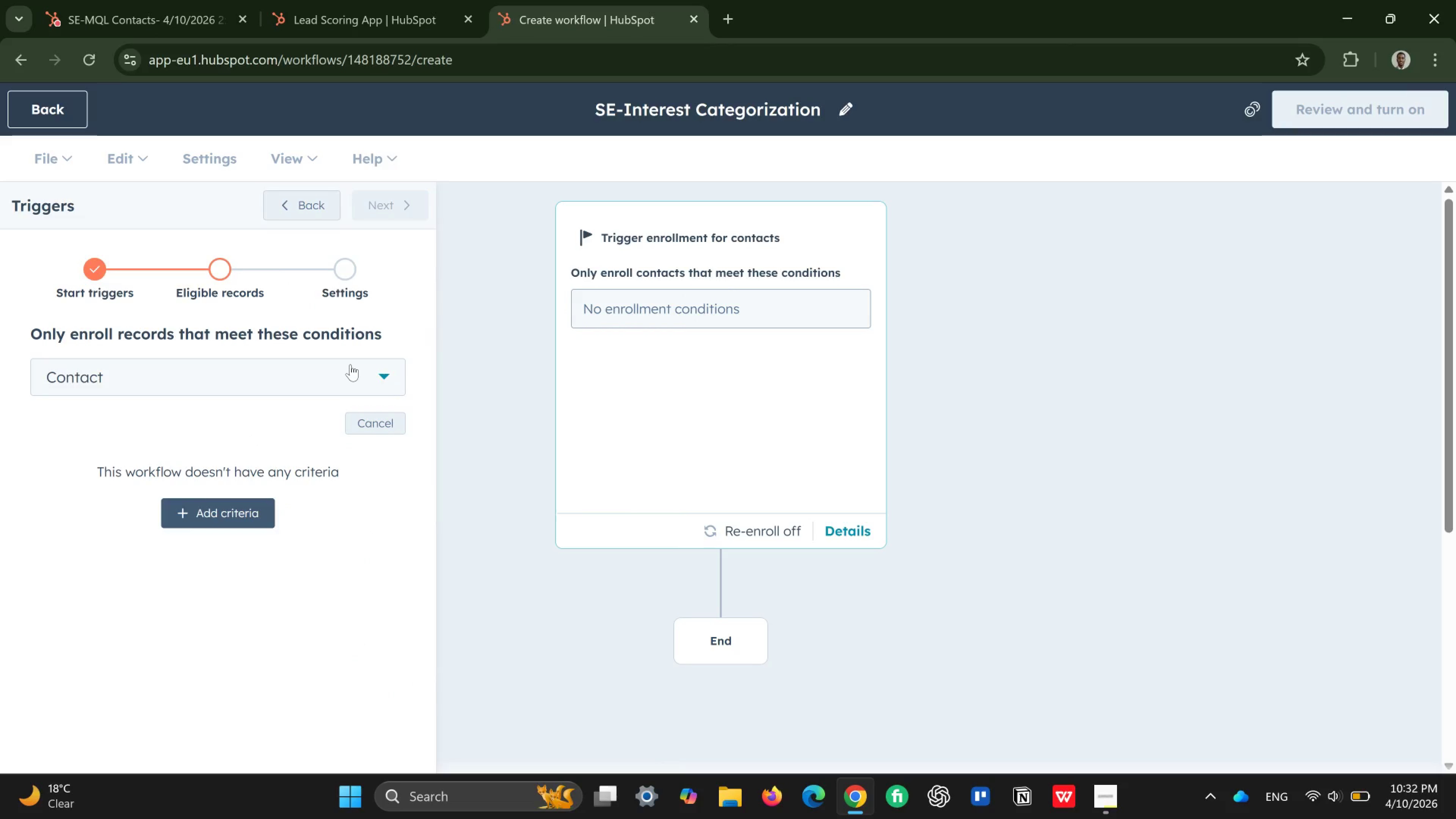 
left_click([350, 364])
 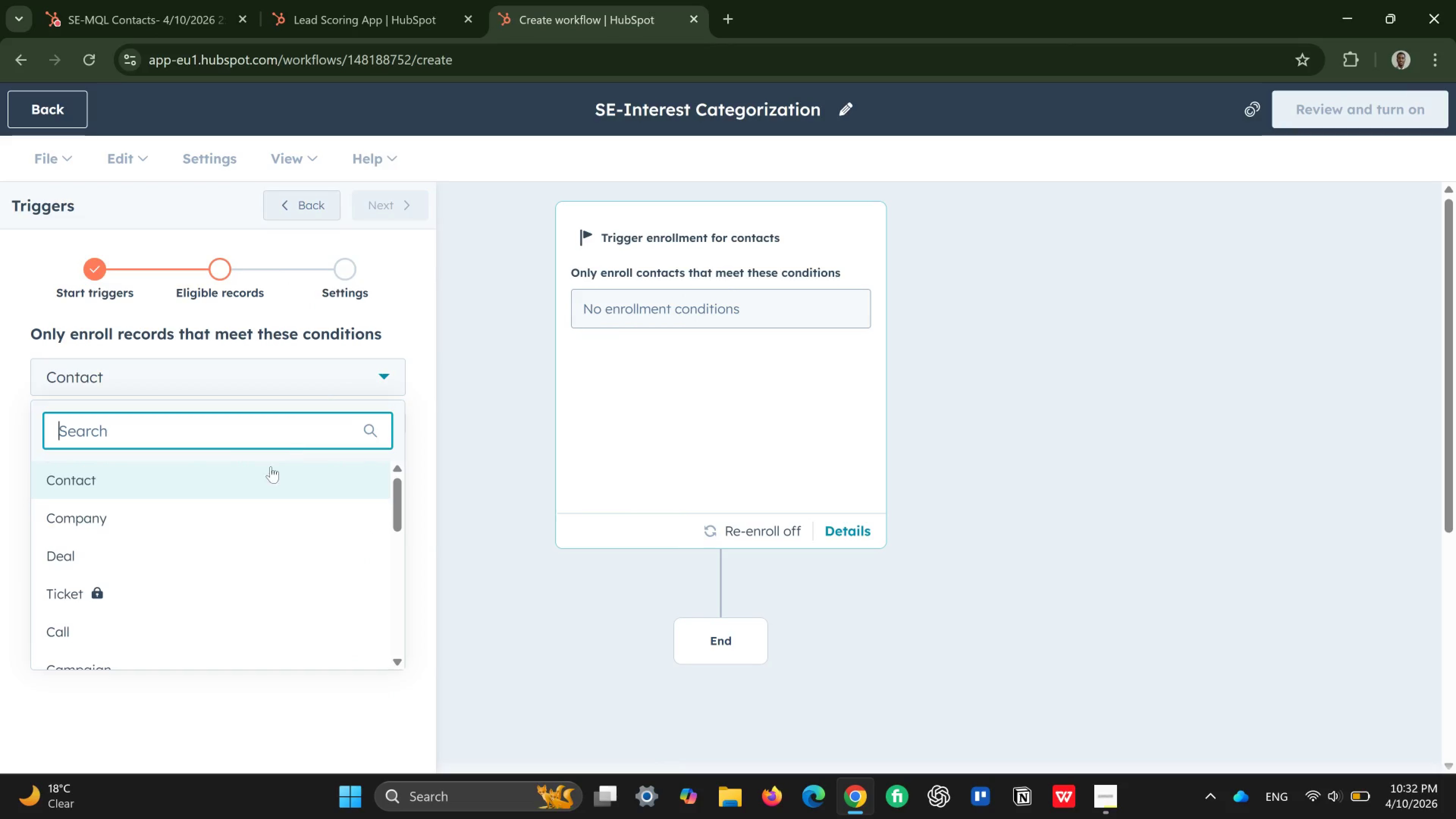 
left_click([264, 474])
 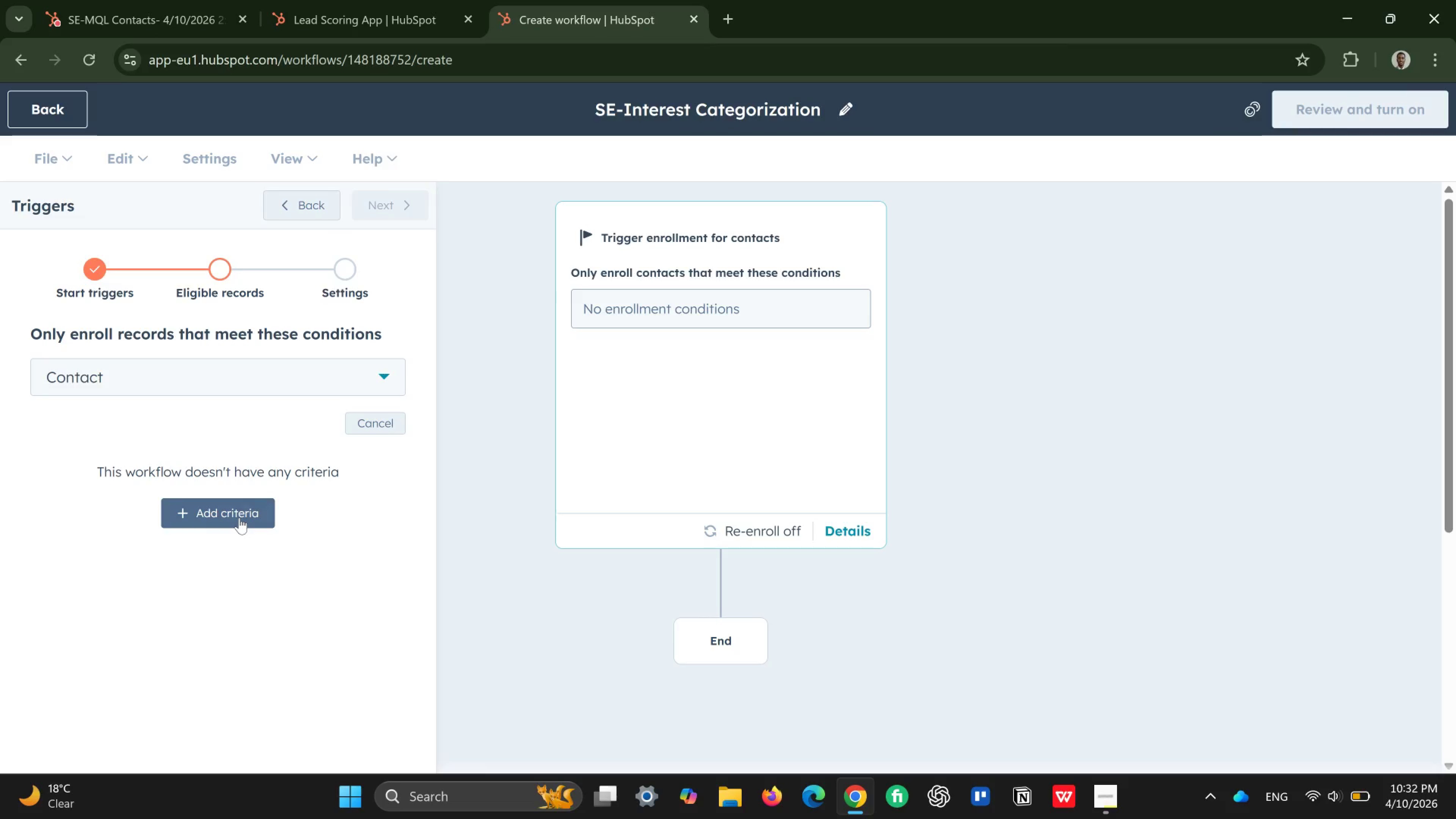 
left_click([239, 518])
 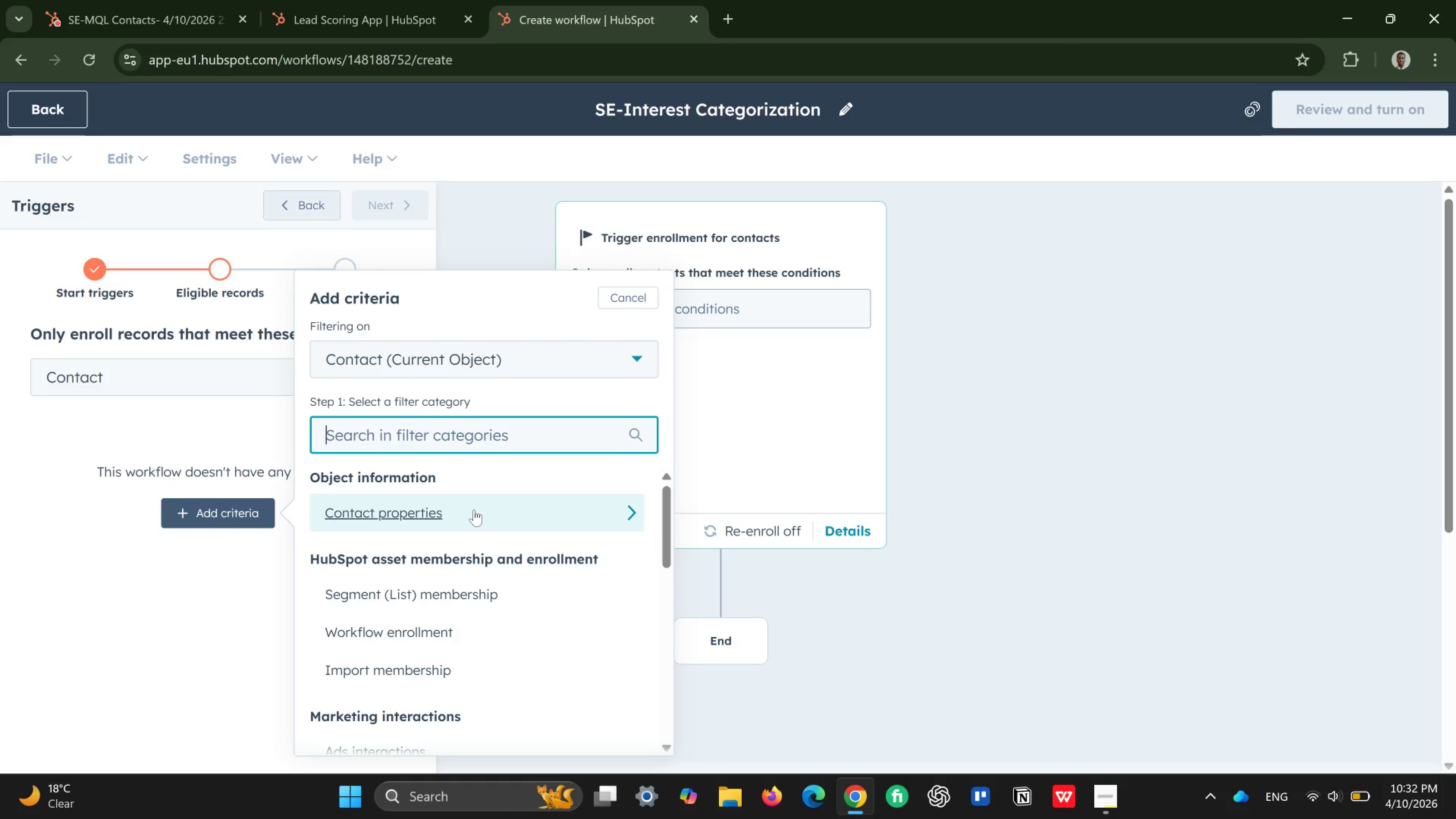 
left_click([474, 510])
 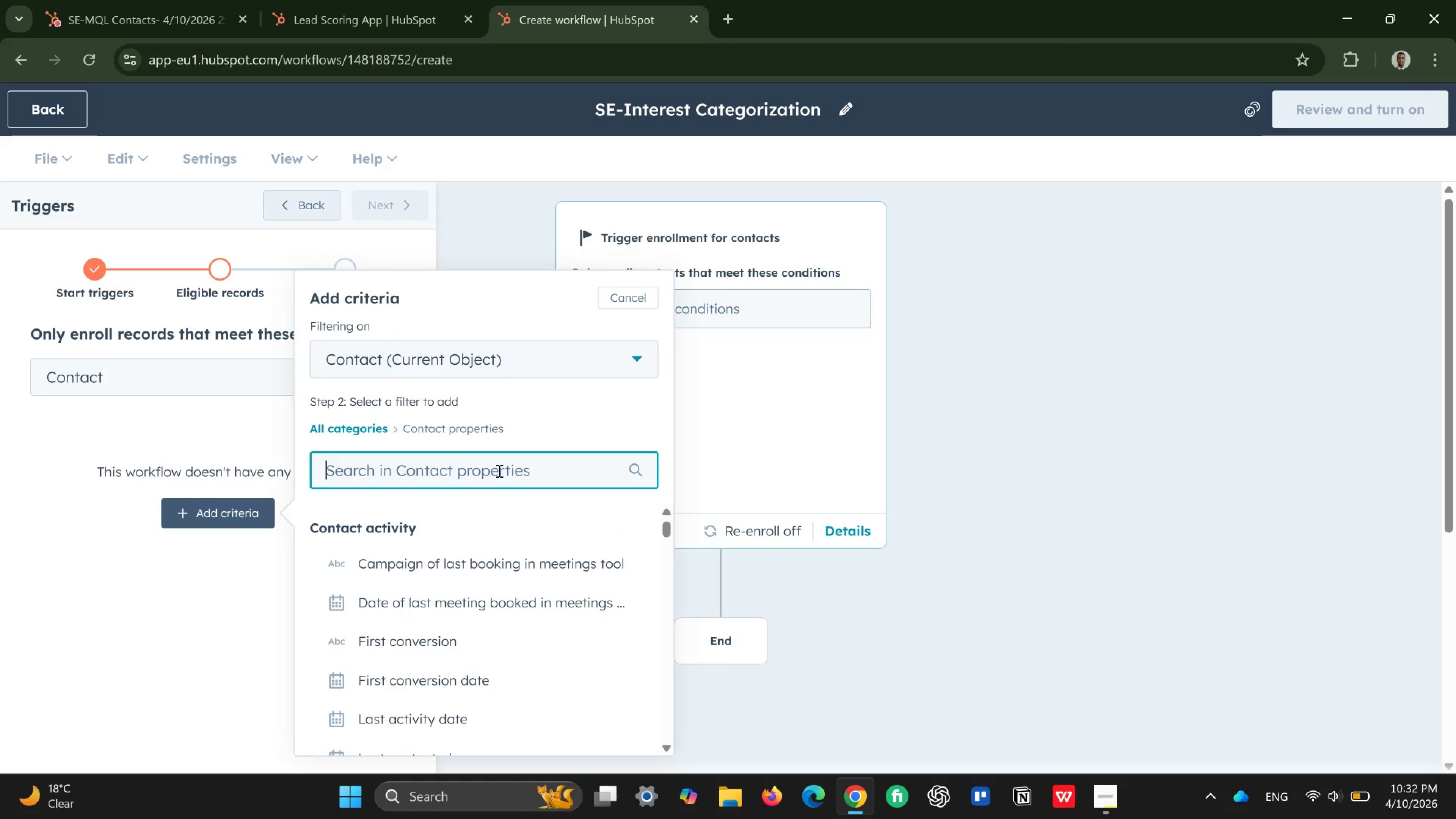 
type(url)
 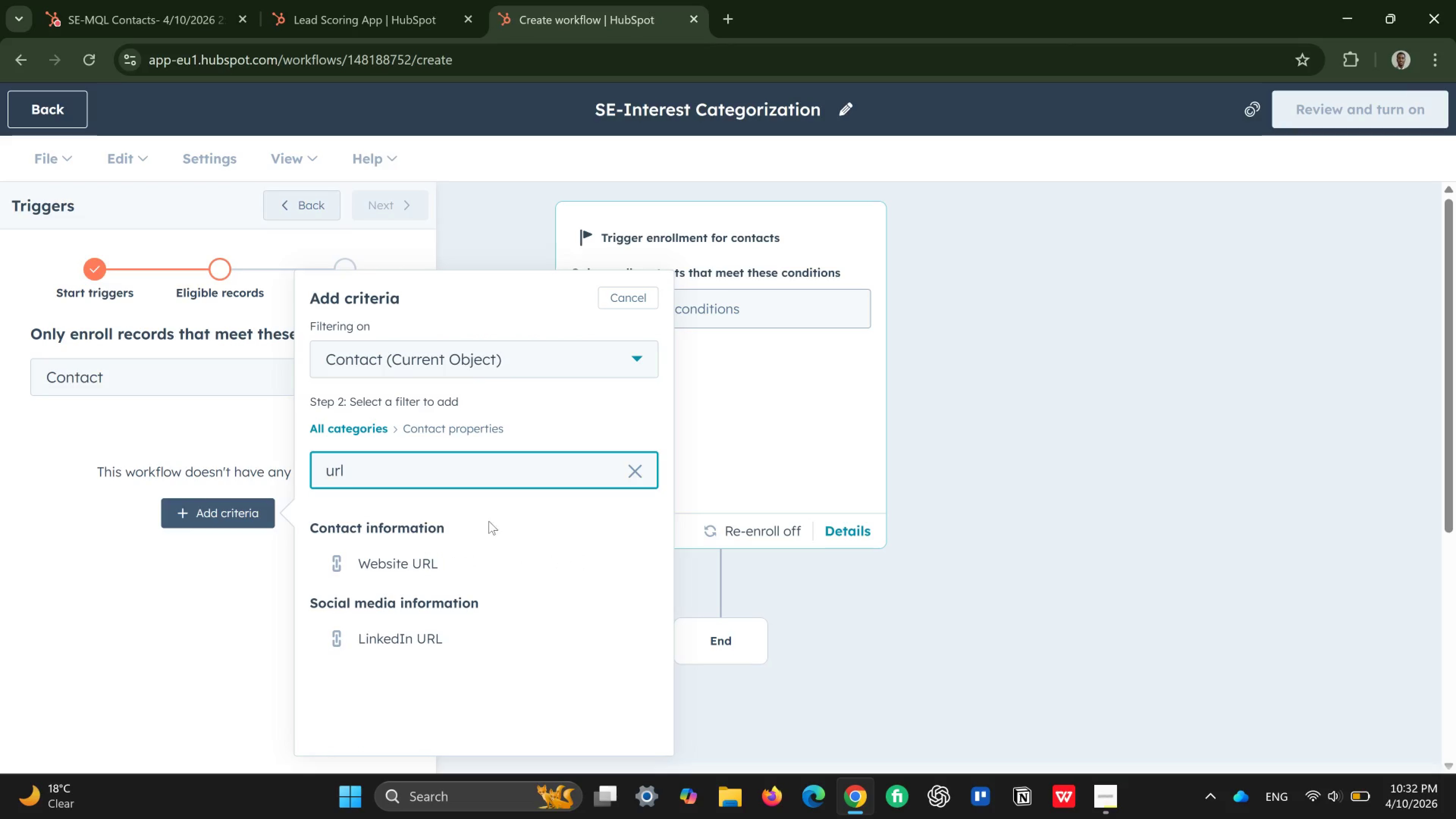 
left_click([412, 560])
 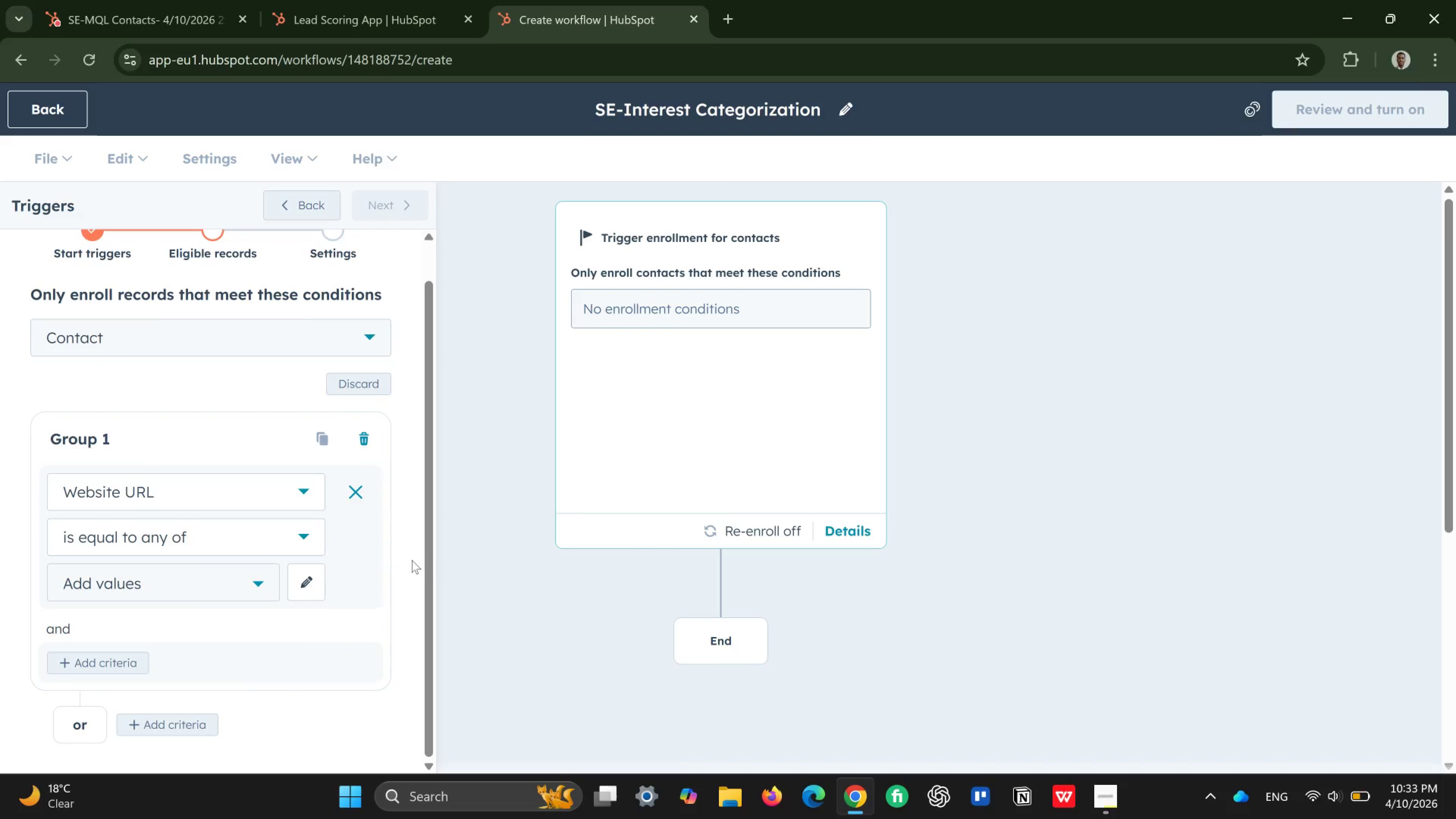 
wait(6.37)
 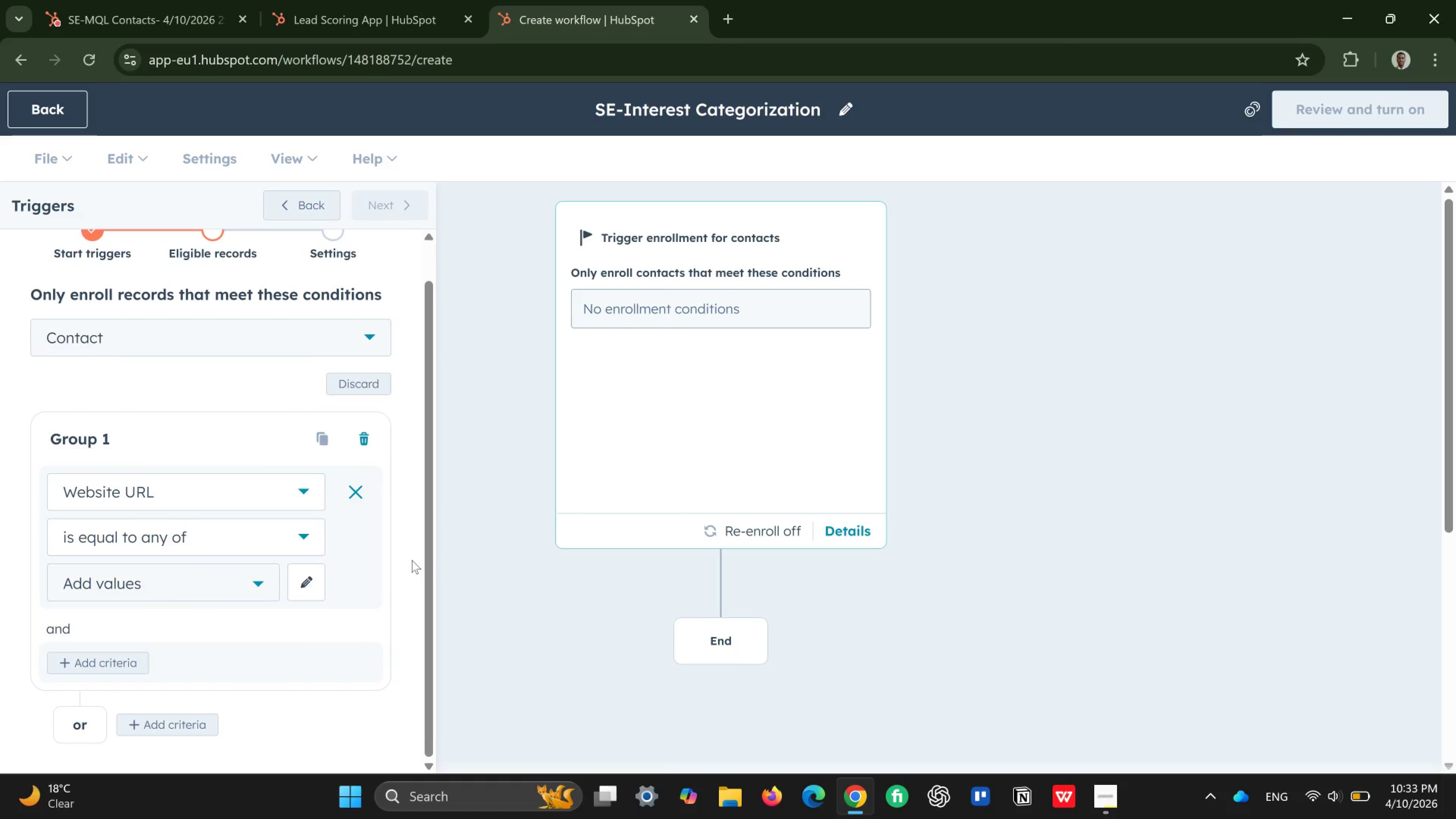 
left_click([256, 533])
 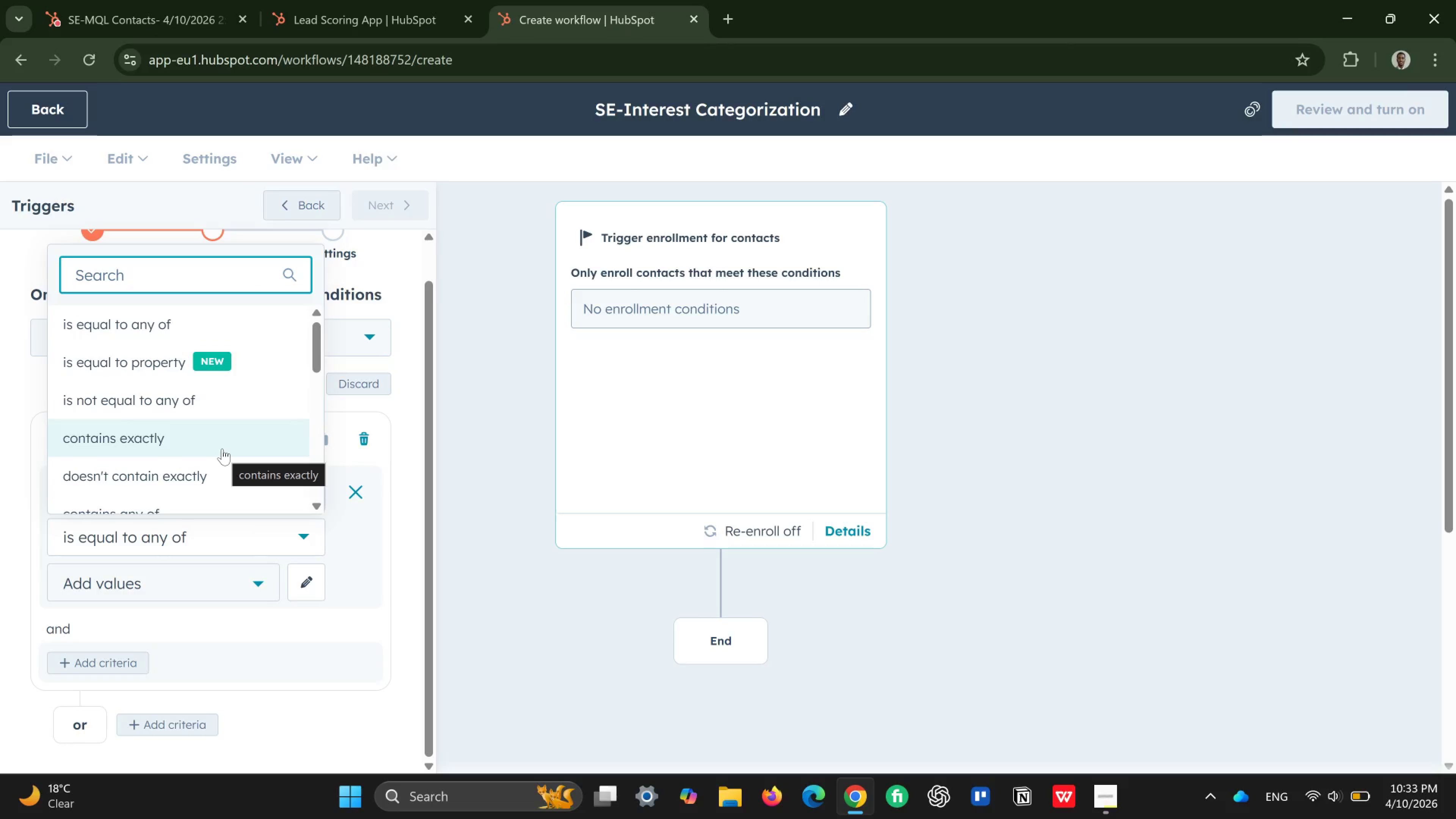 
wait(6.71)
 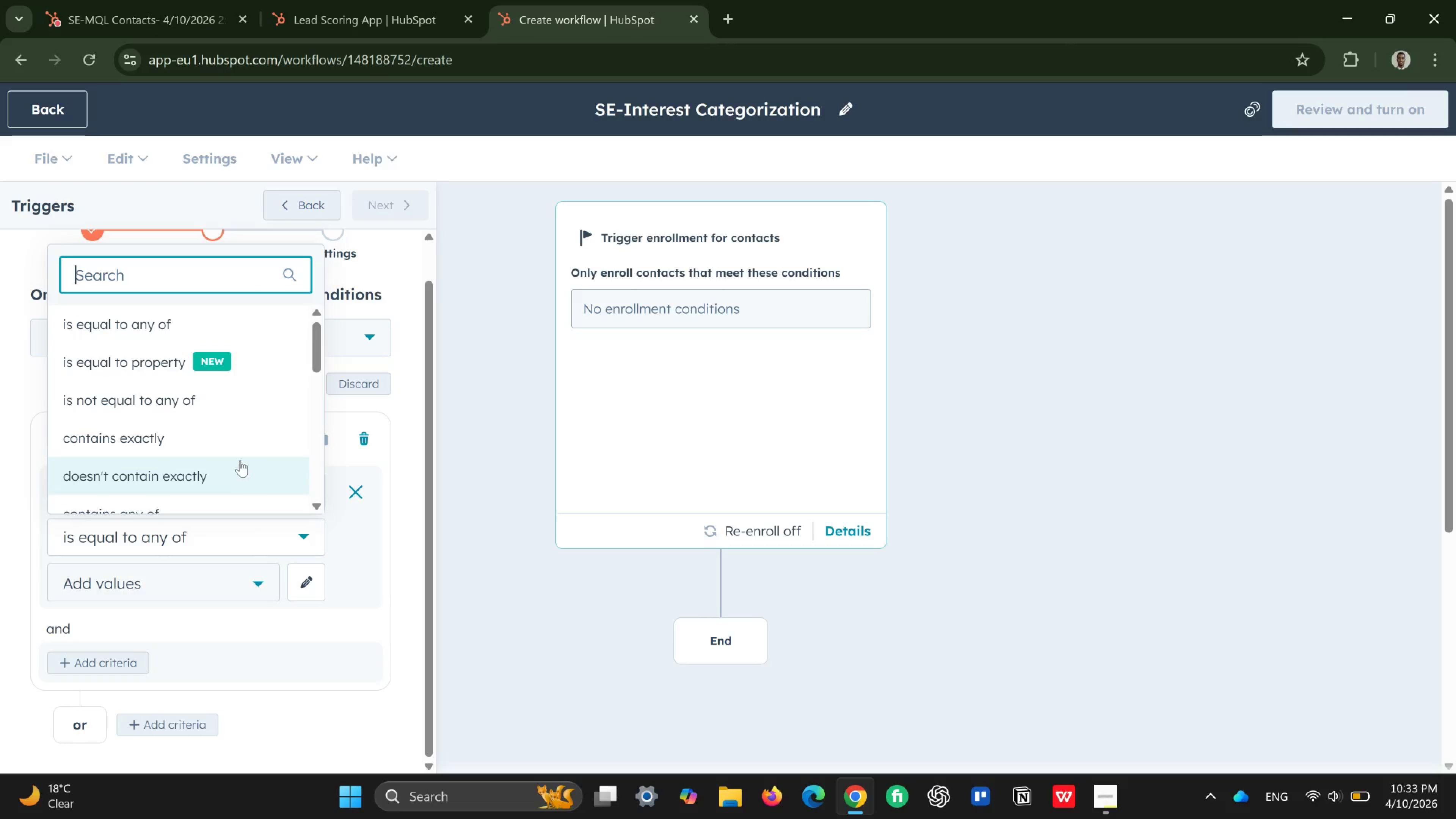 
scroll: coordinate [222, 449], scroll_direction: down, amount: 1.0
 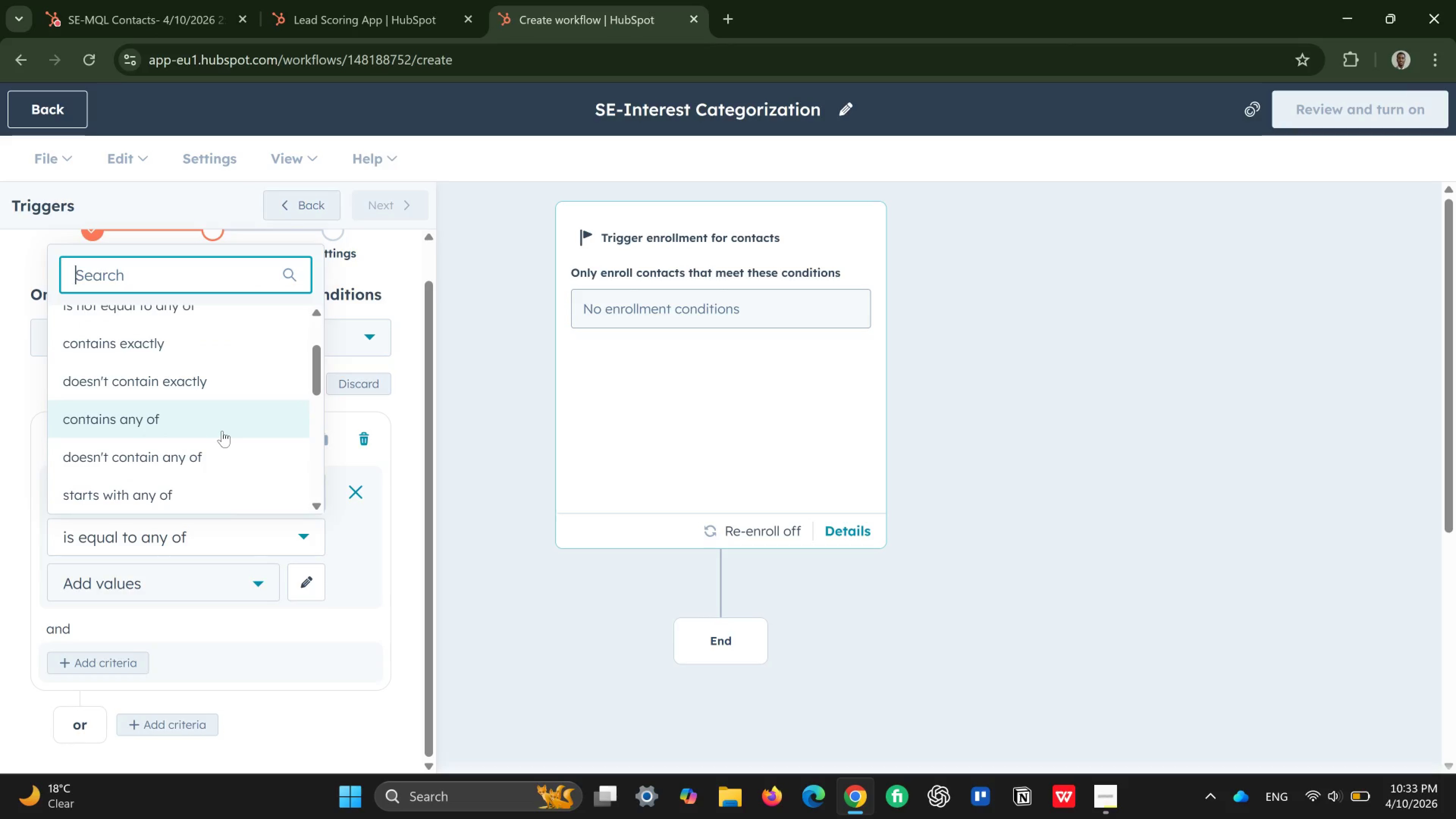 
left_click([222, 431])
 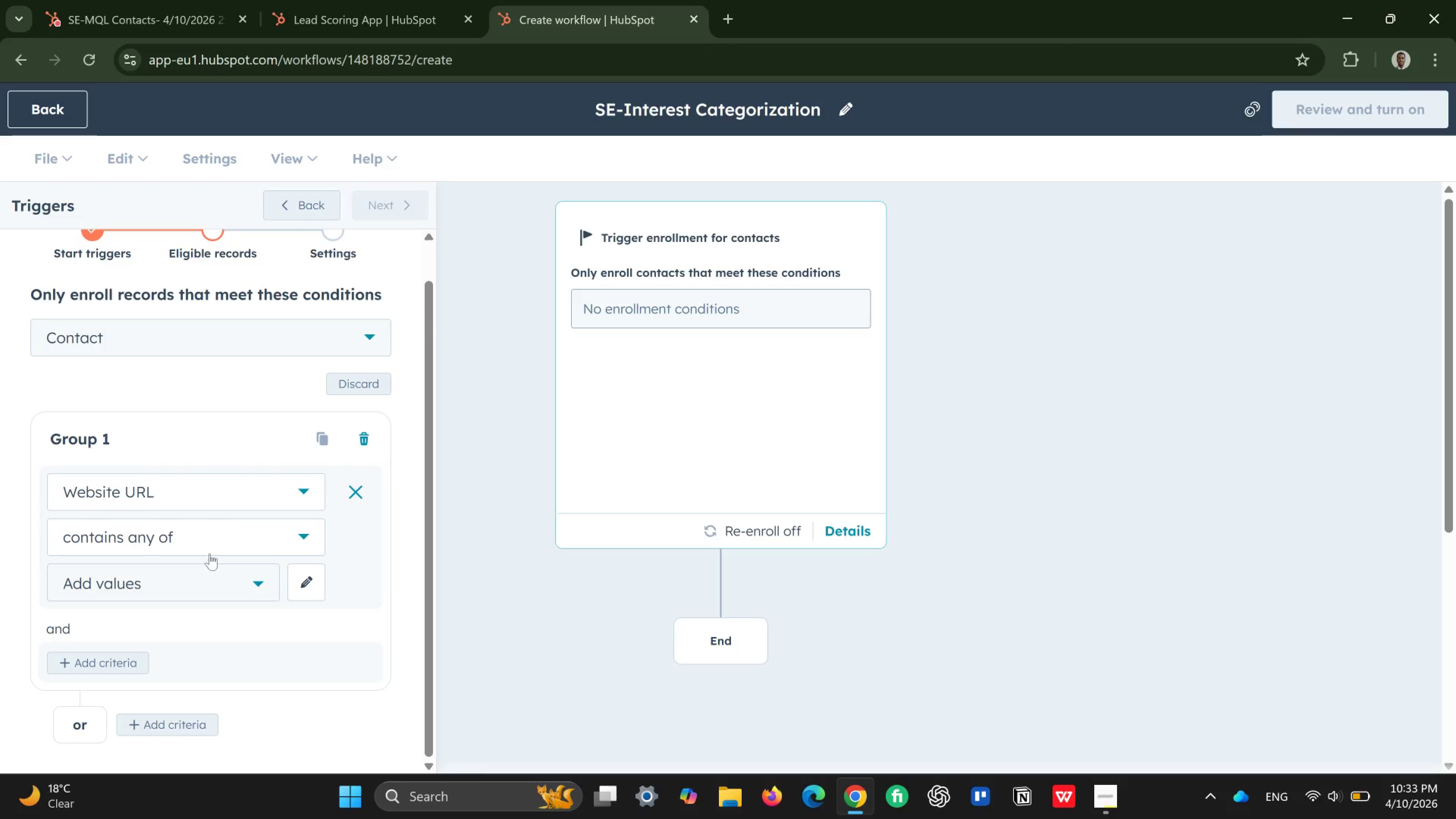 
left_click([207, 582])
 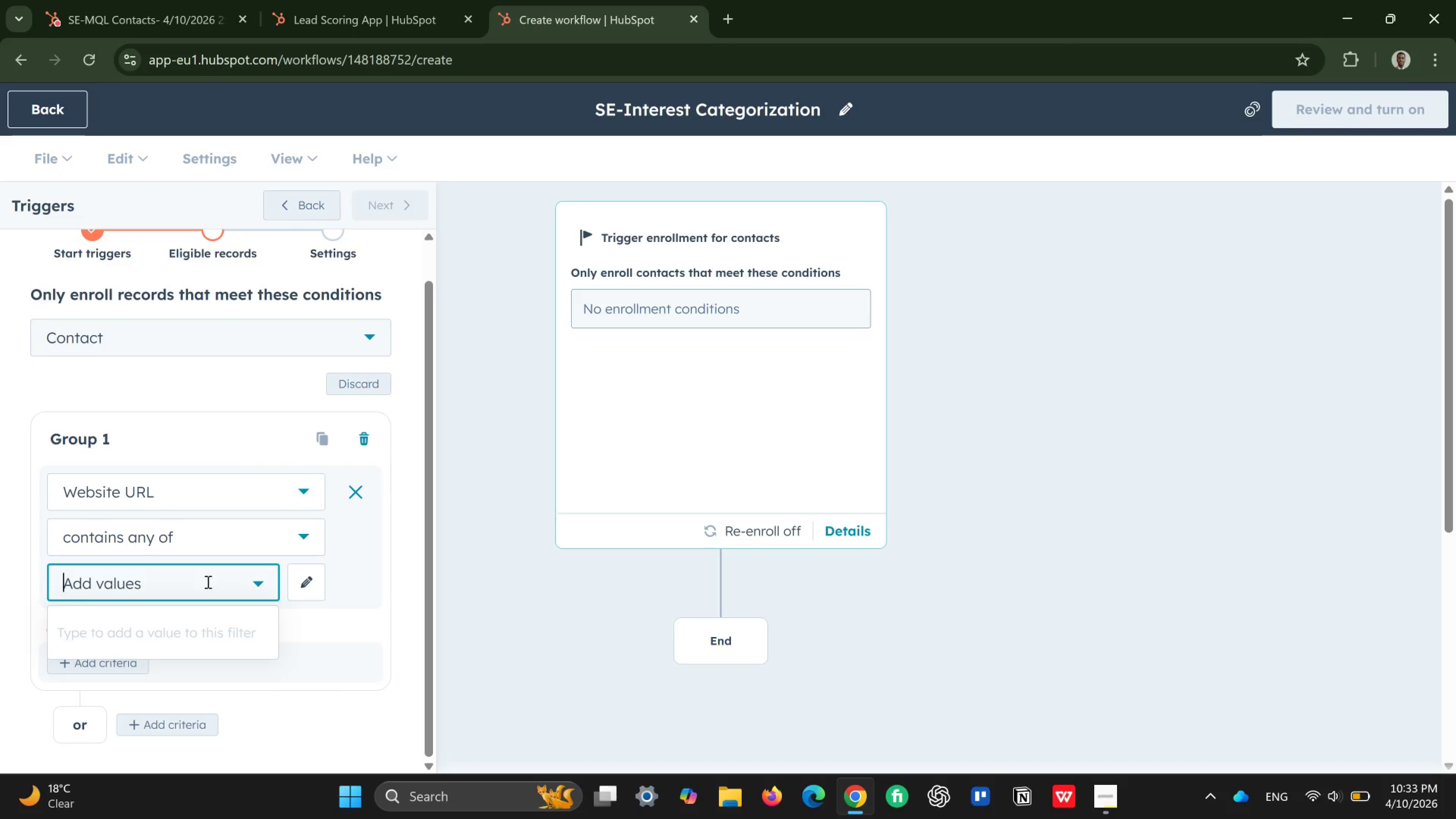 
wait(5.85)
 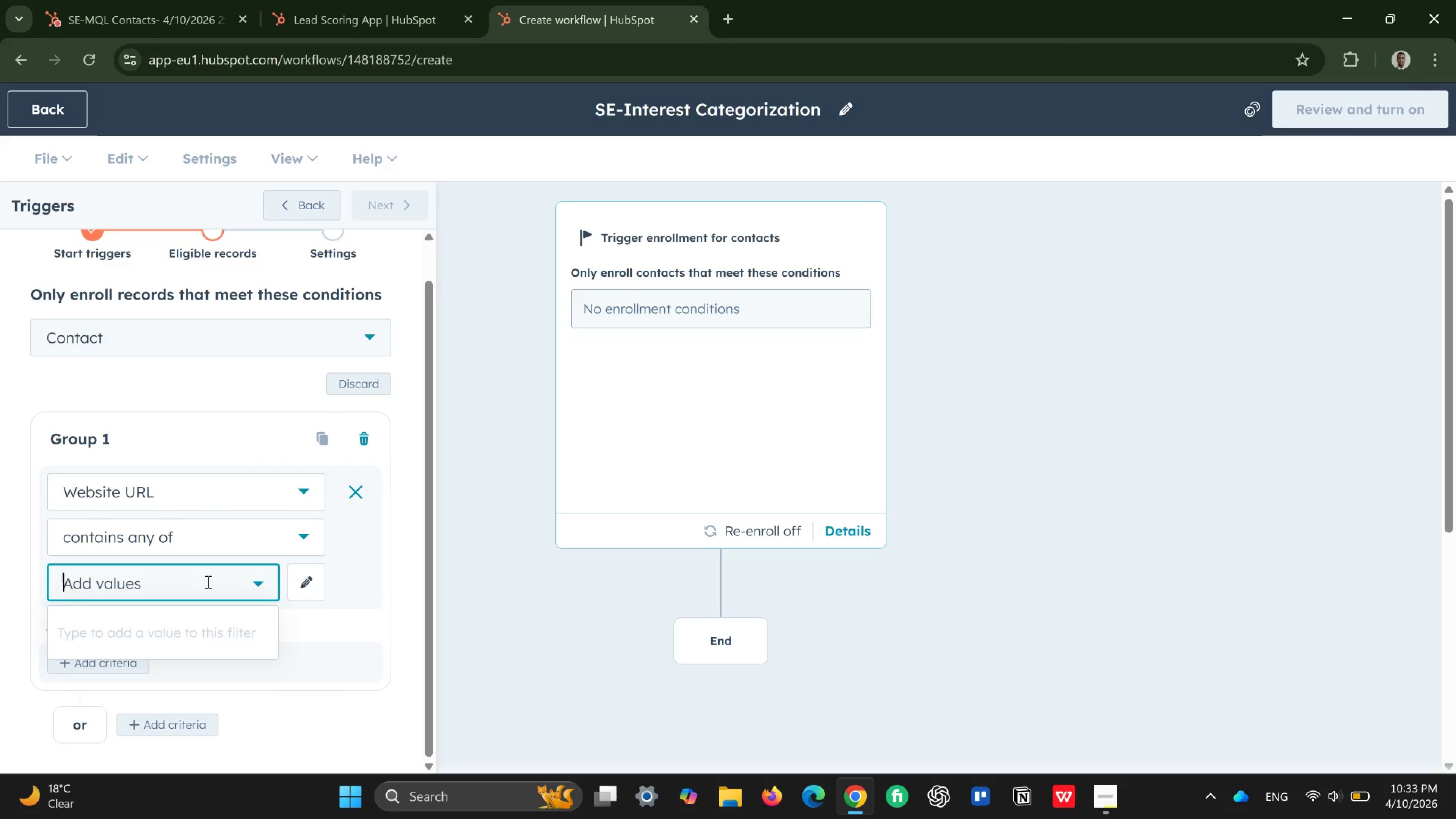 
type(/sunset)
 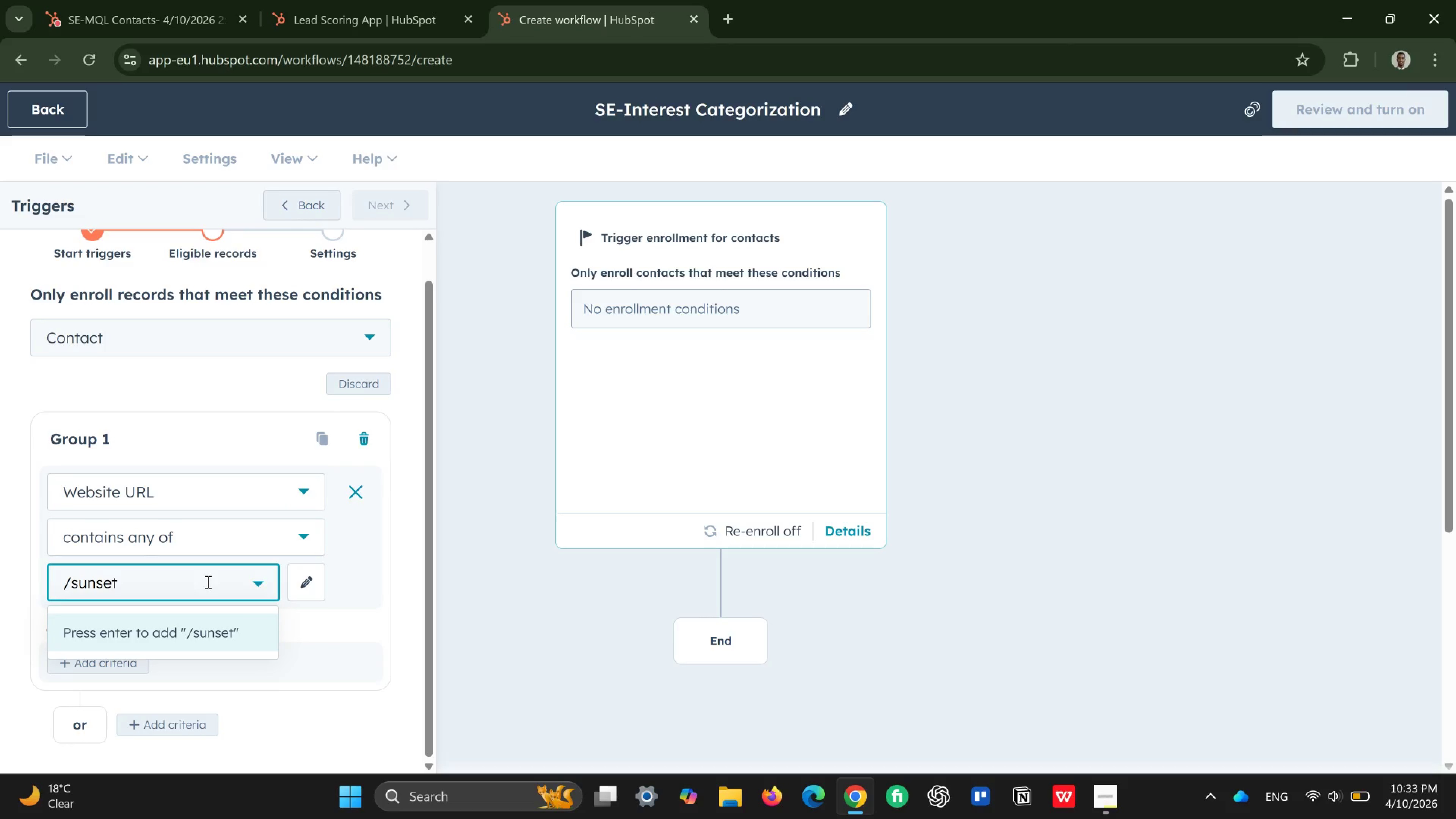 
wait(5.09)
 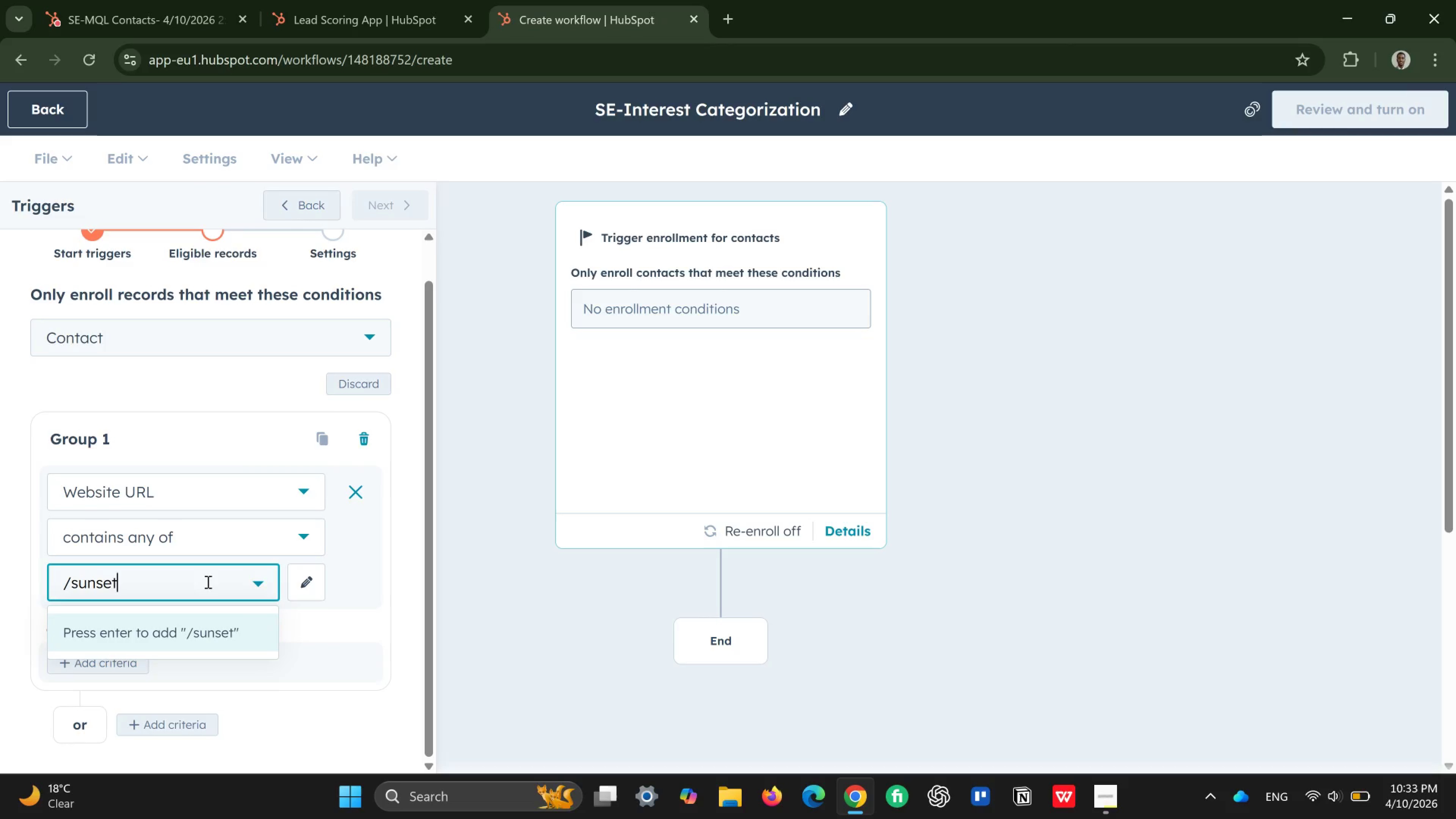 
type(-photography-cruise)
 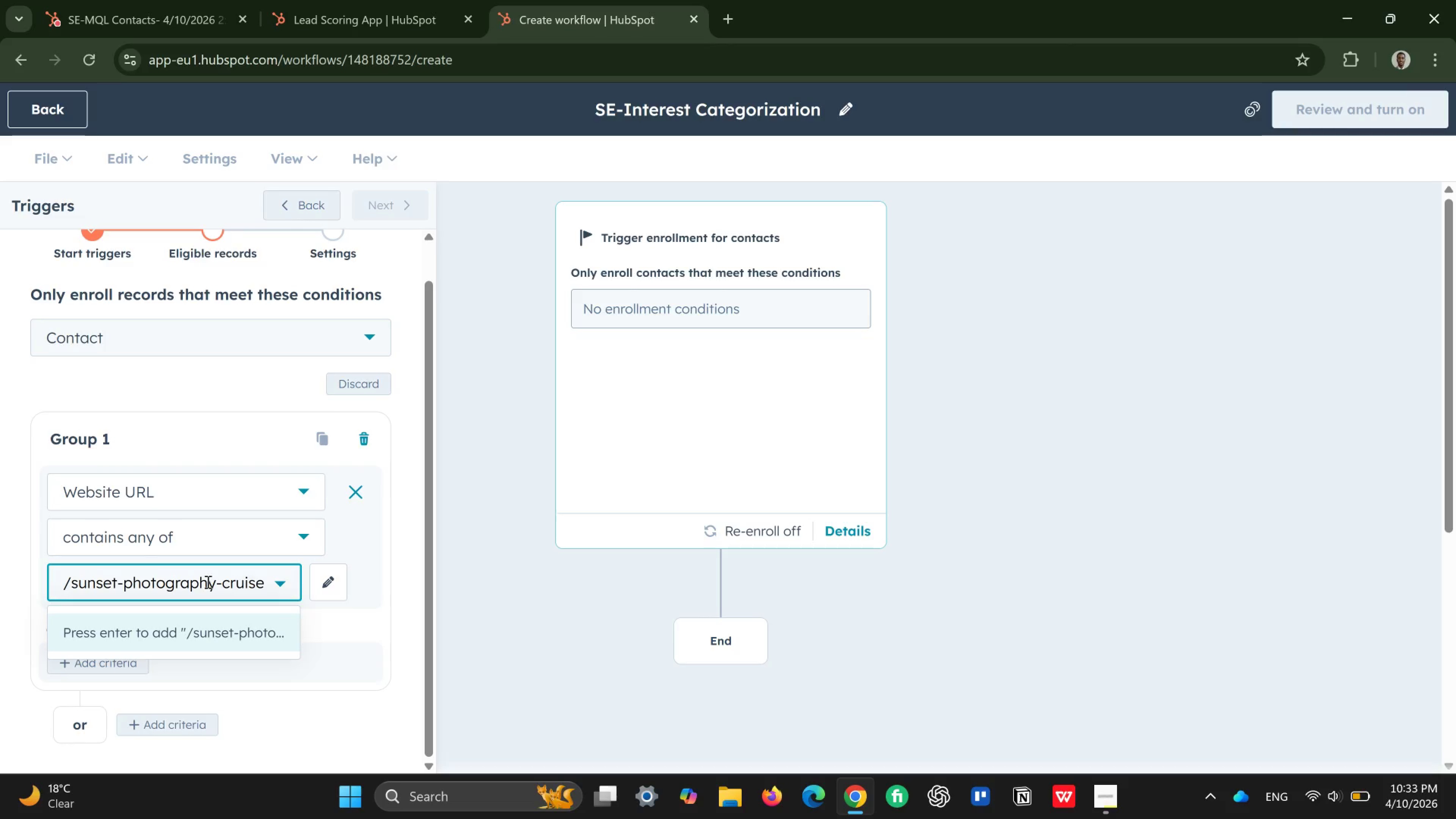 
wait(6.53)
 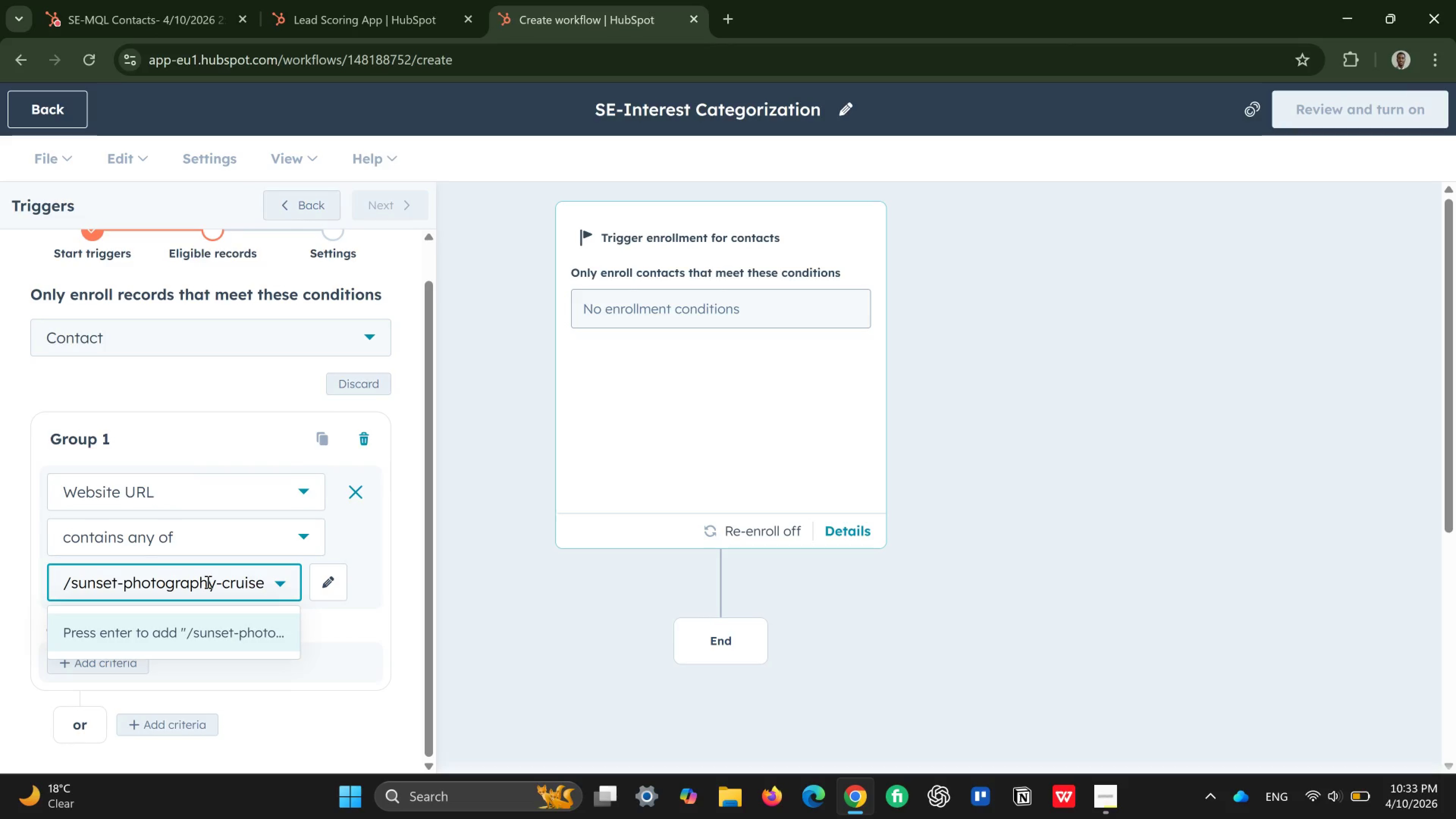 
key(Enter)
 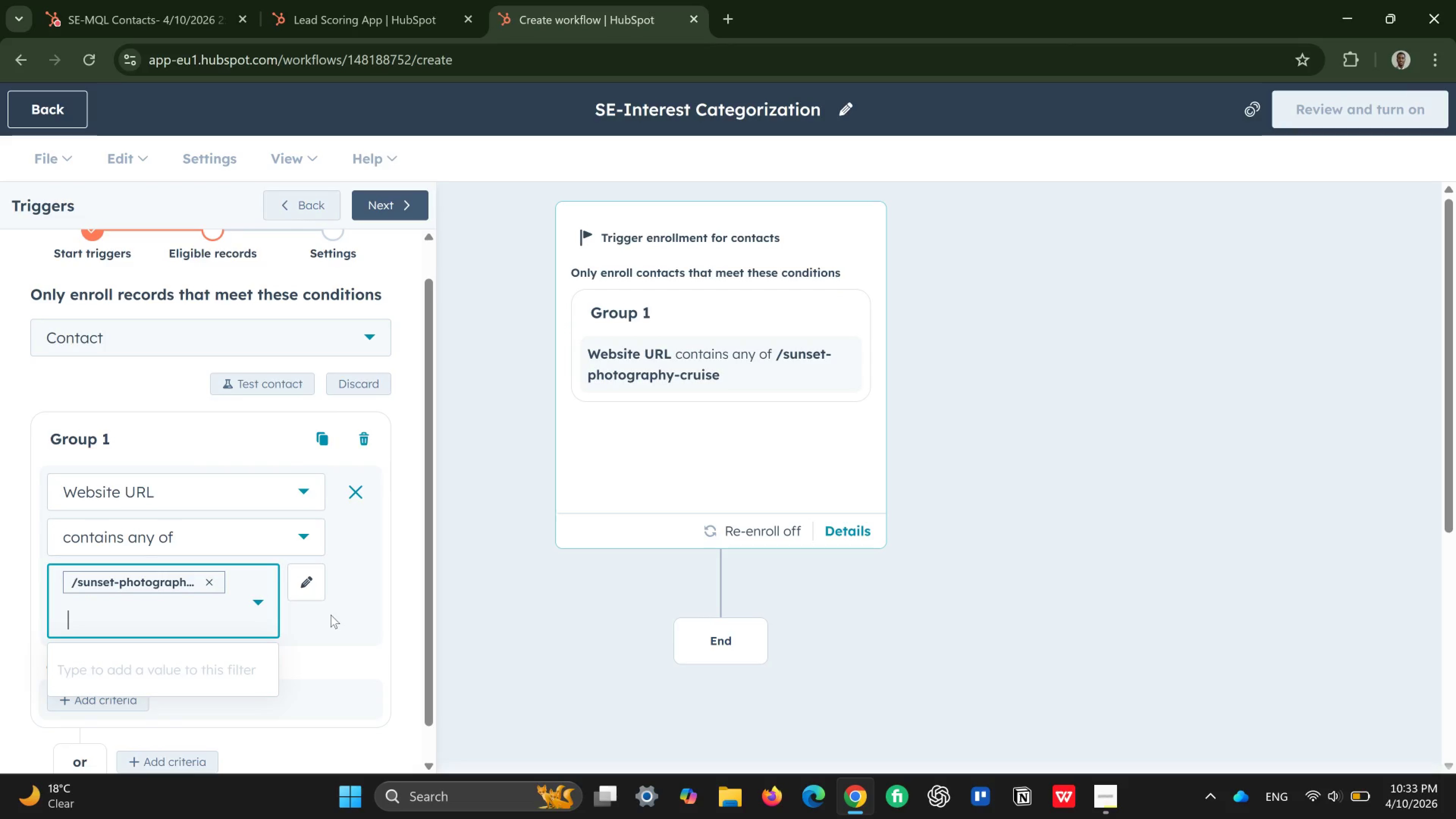 
wait(11.52)
 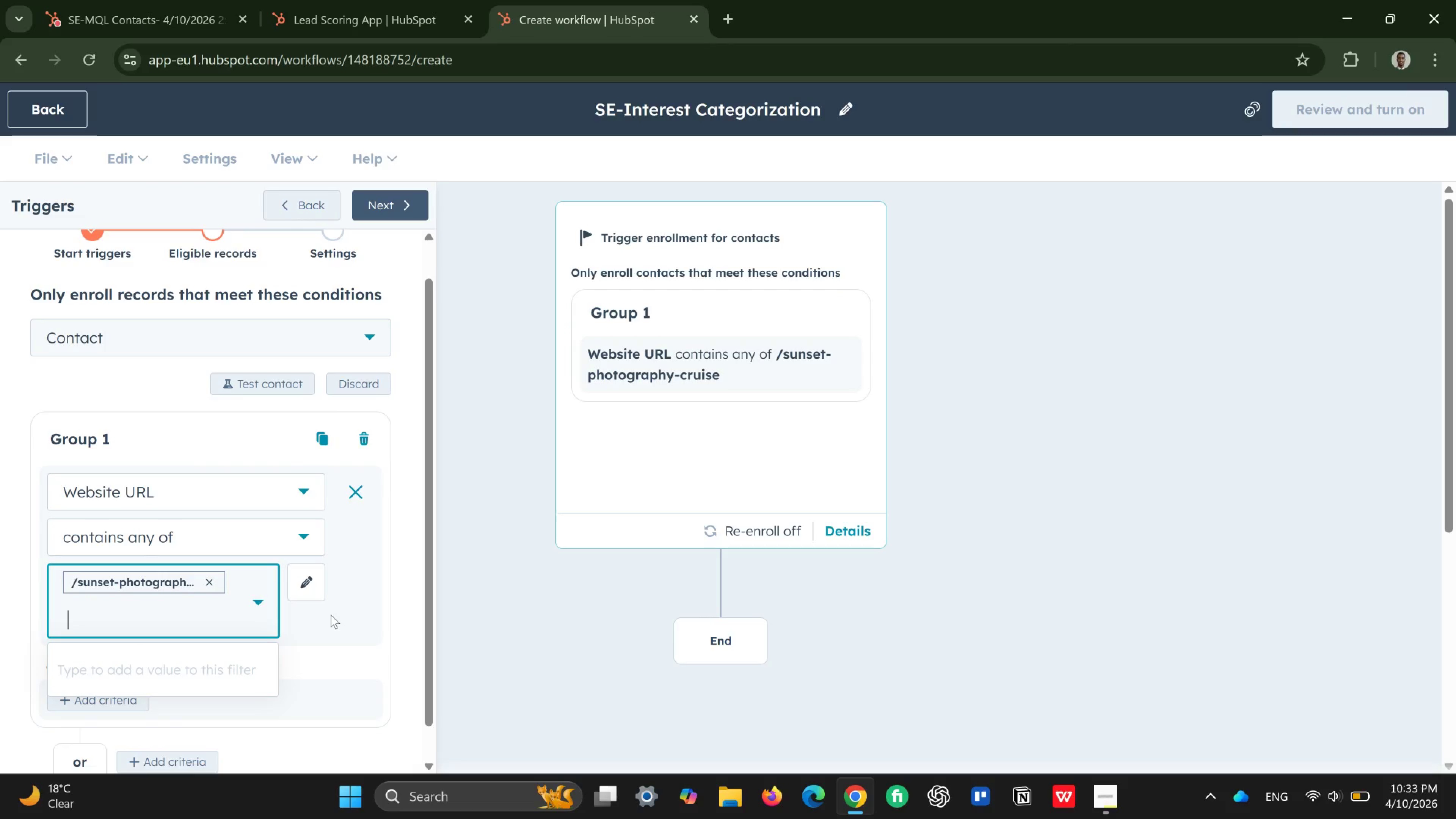 
scroll: coordinate [353, 618], scroll_direction: down, amount: 1.0
 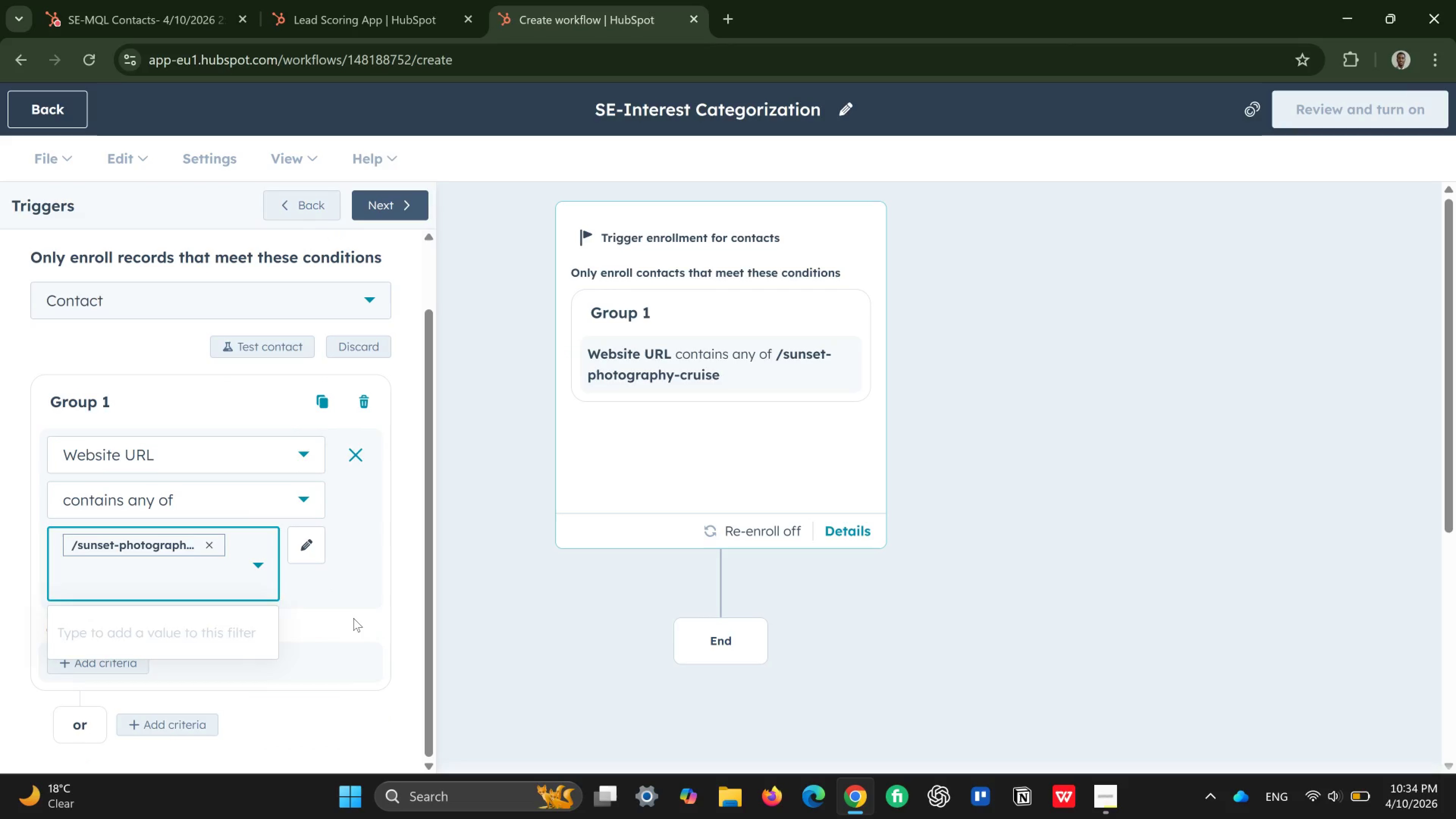 
left_click([353, 618])
 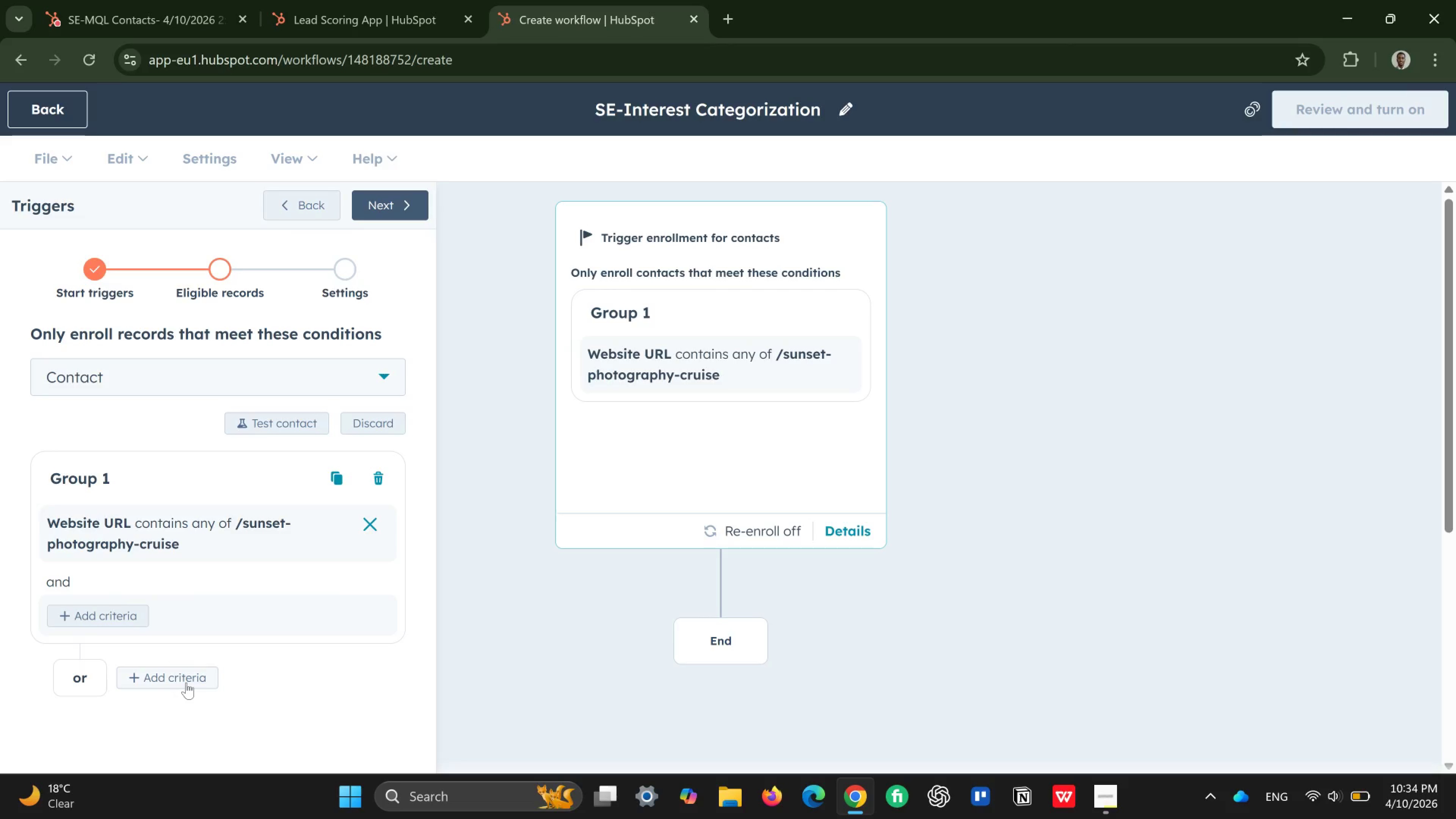 
wait(27.85)
 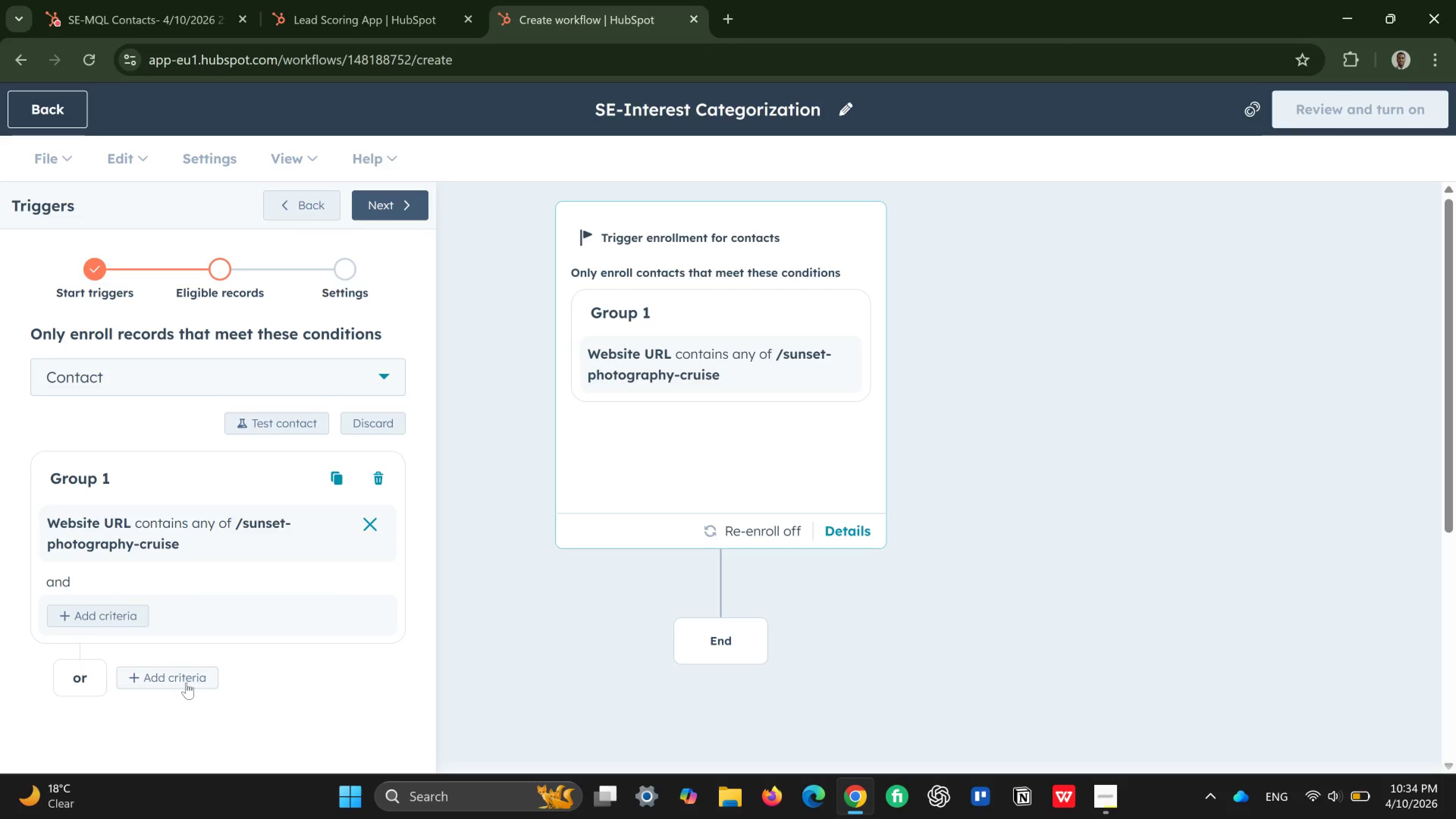 
left_click_drag(start_coordinate=[176, 673], to_coordinate=[179, 673])
 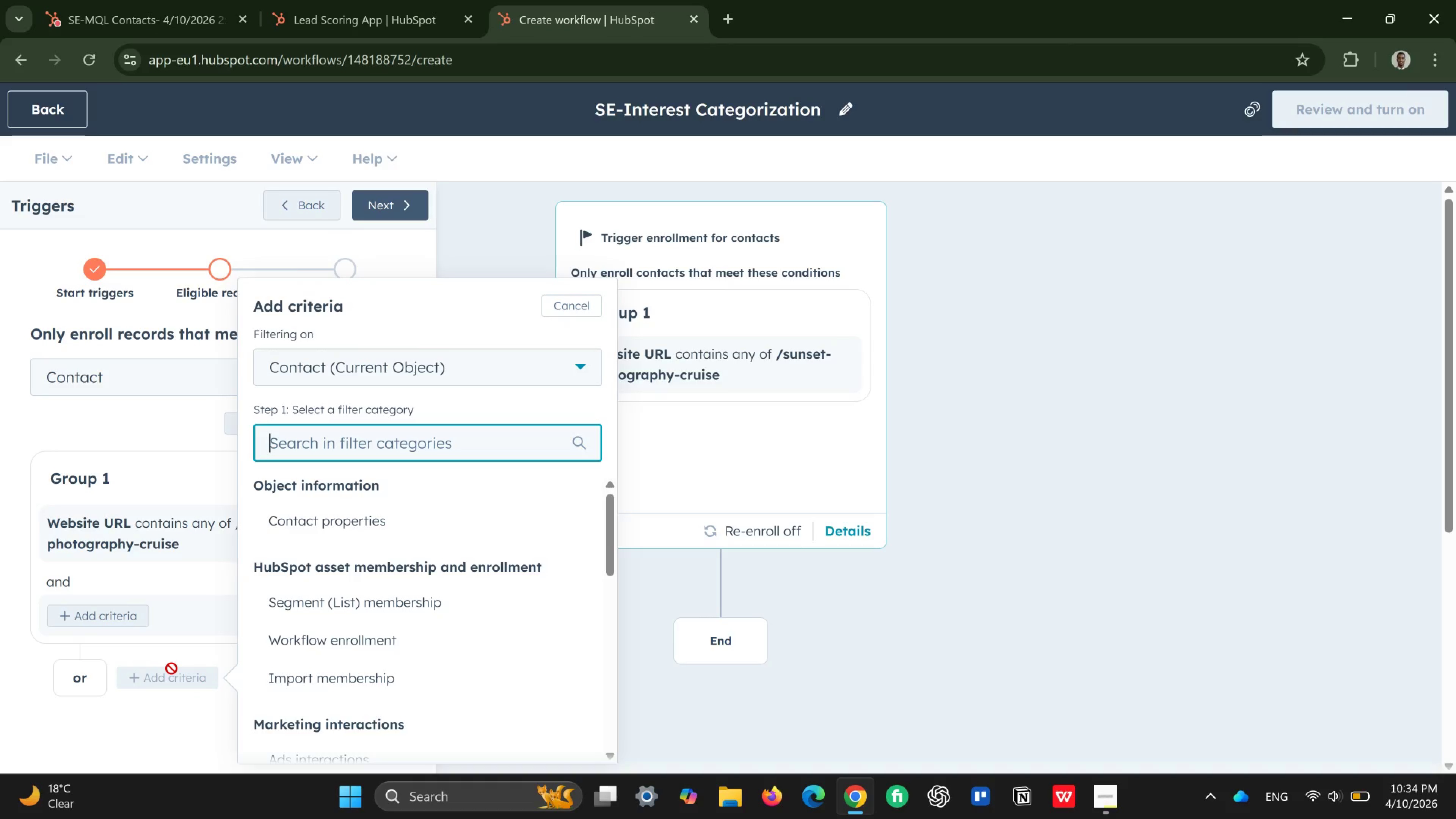 
wait(7.24)
 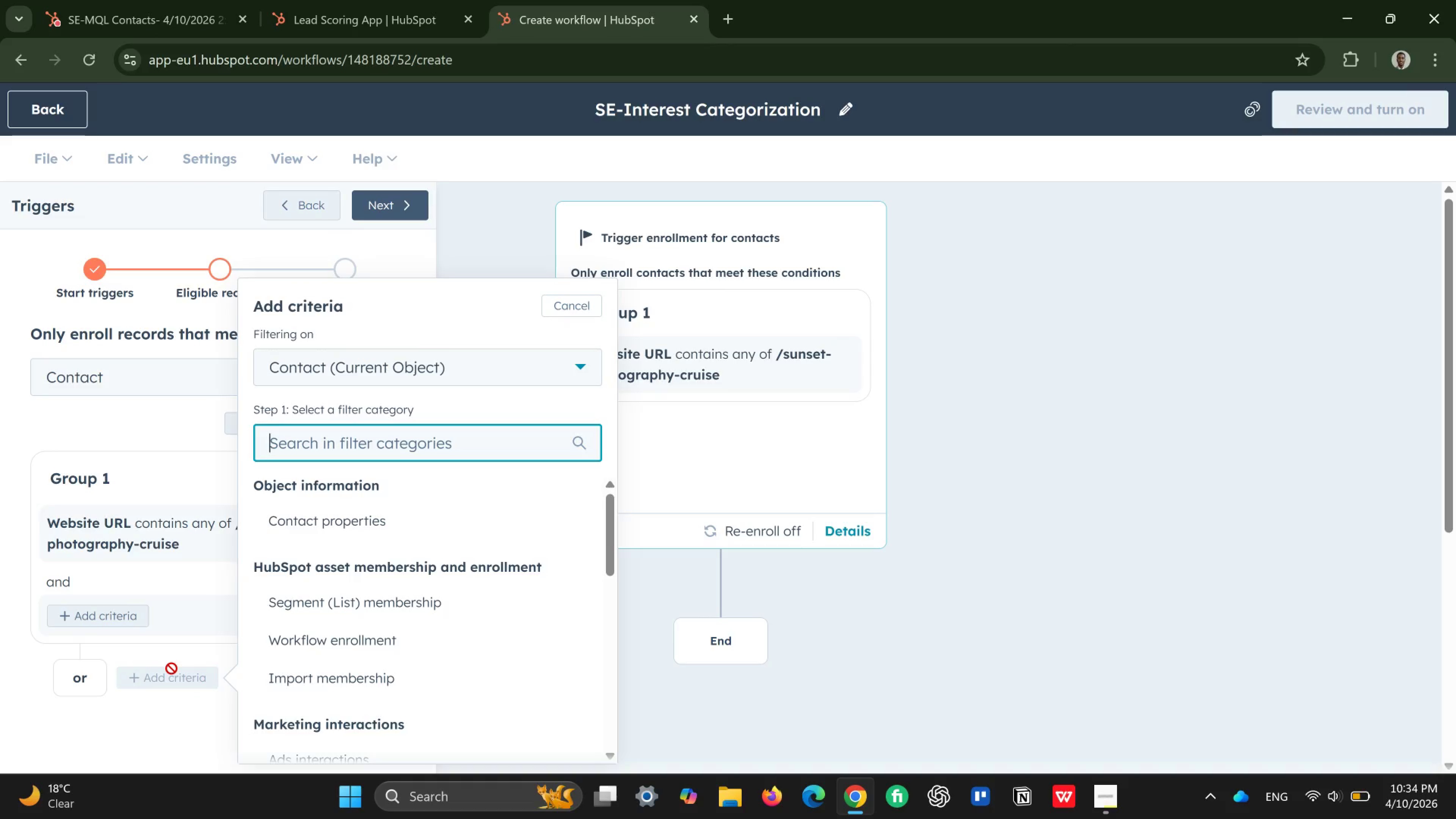 
left_click([178, 409])
 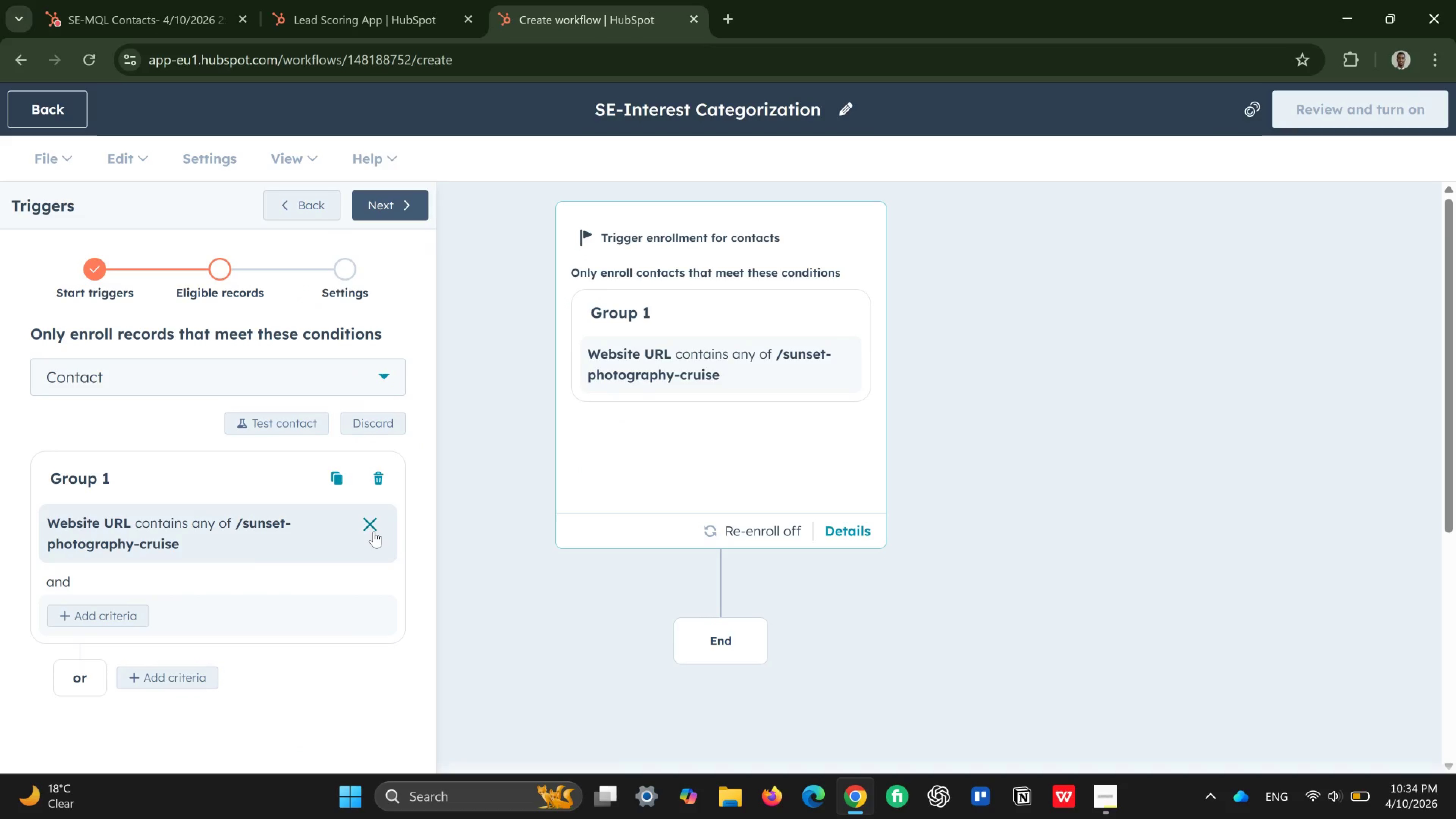 
left_click([374, 524])
 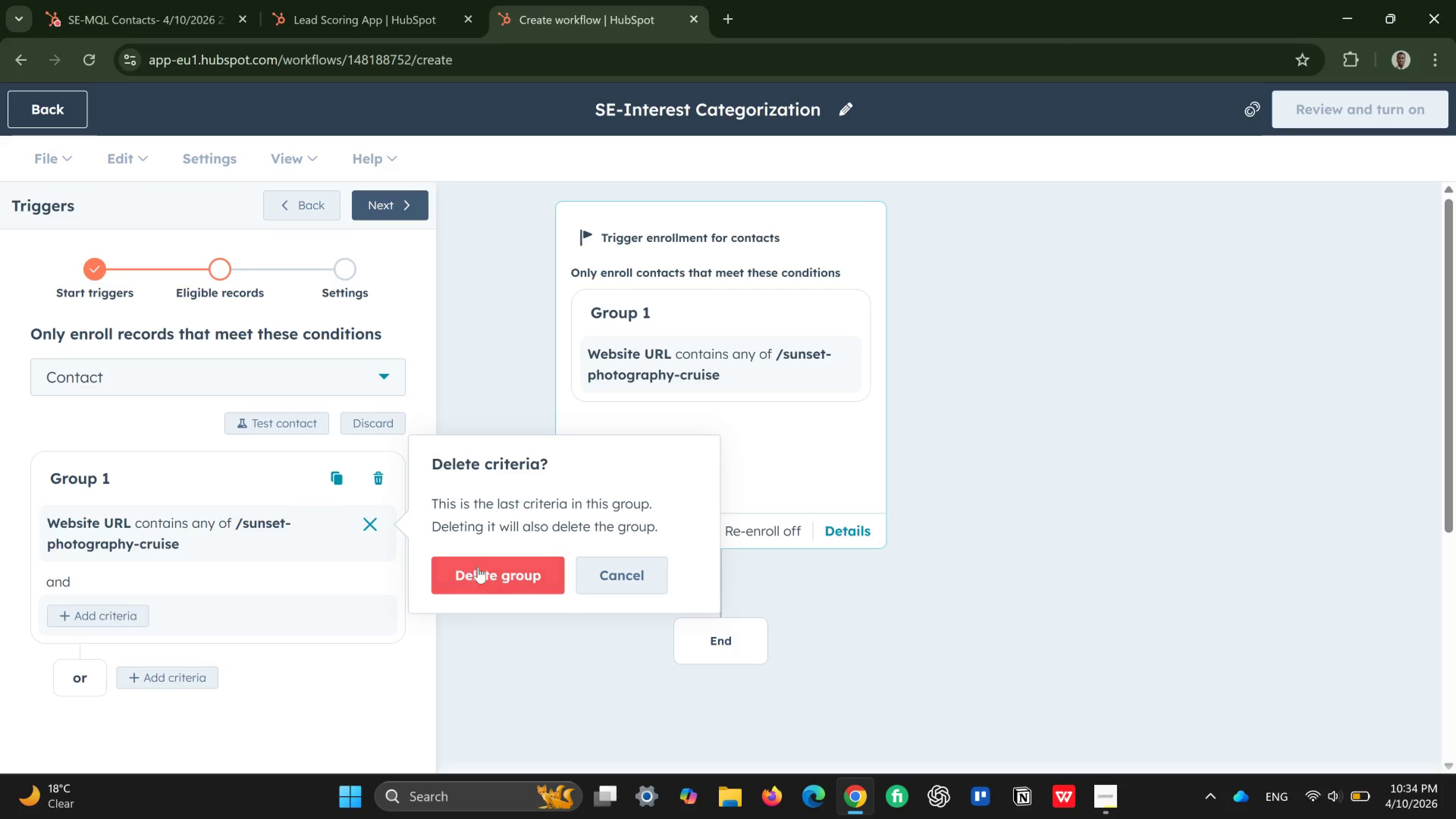 
left_click([484, 580])
 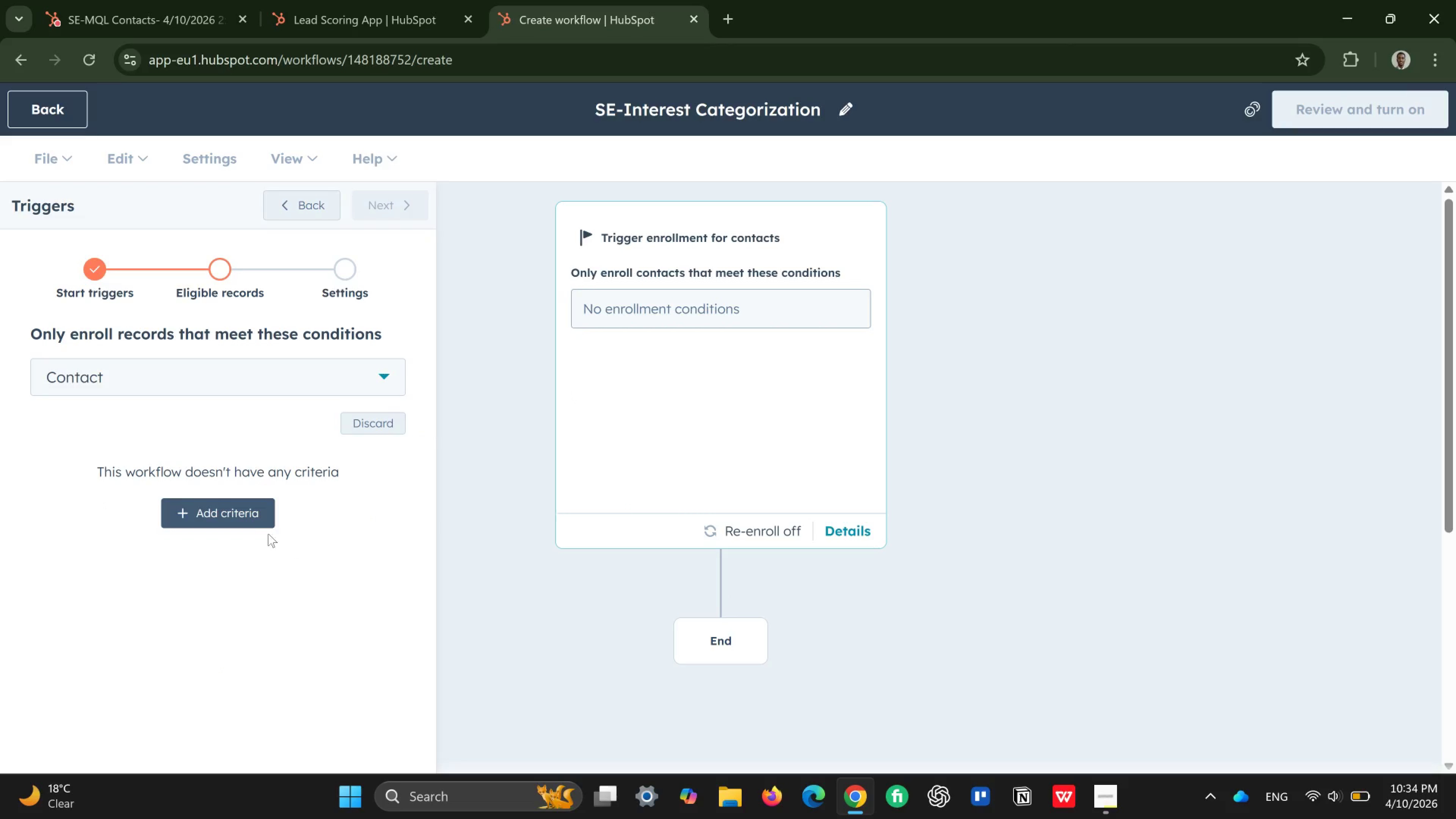 
left_click([228, 501])
 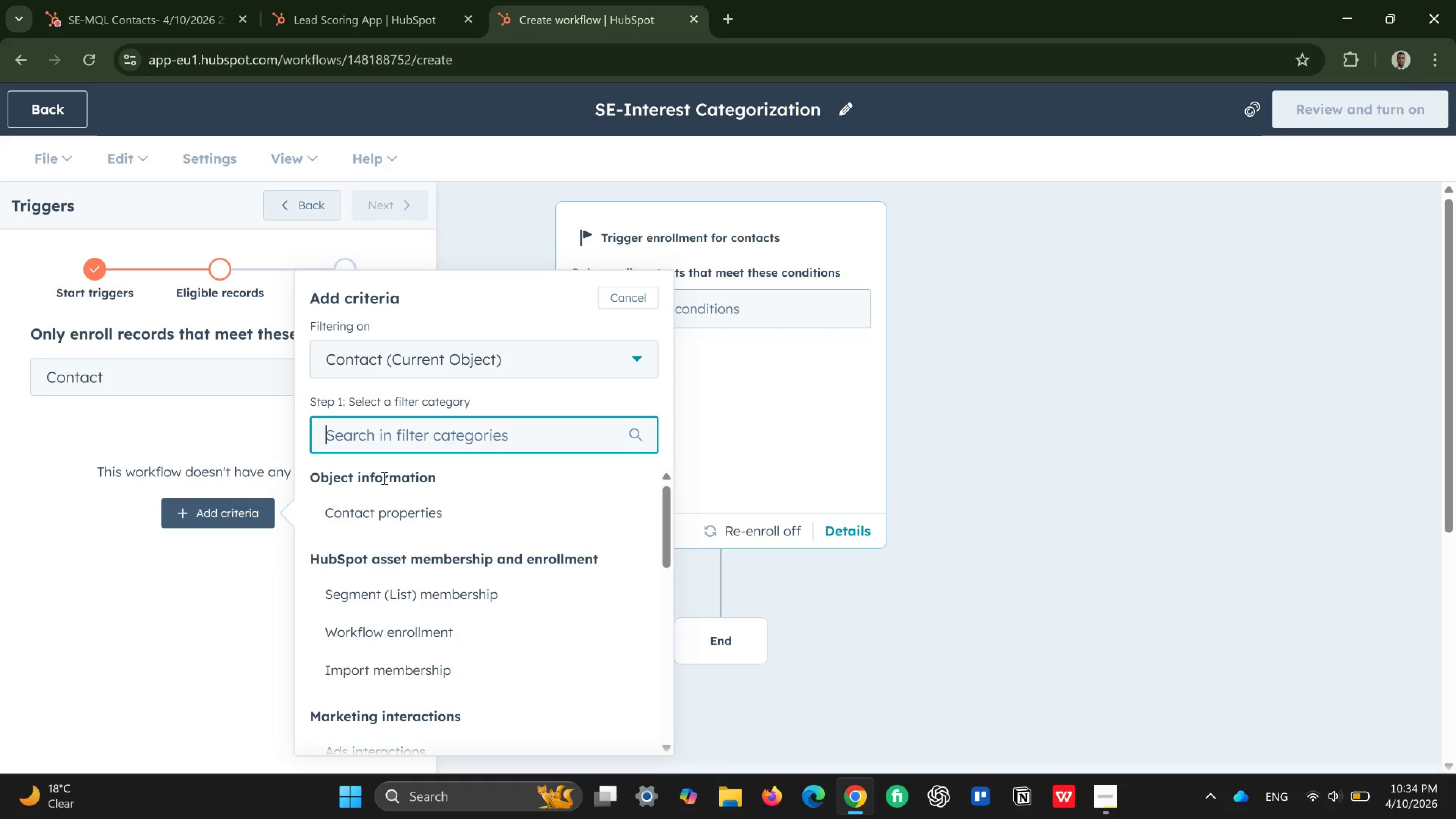 
type(ur)
key(Backspace)
key(Backspace)
 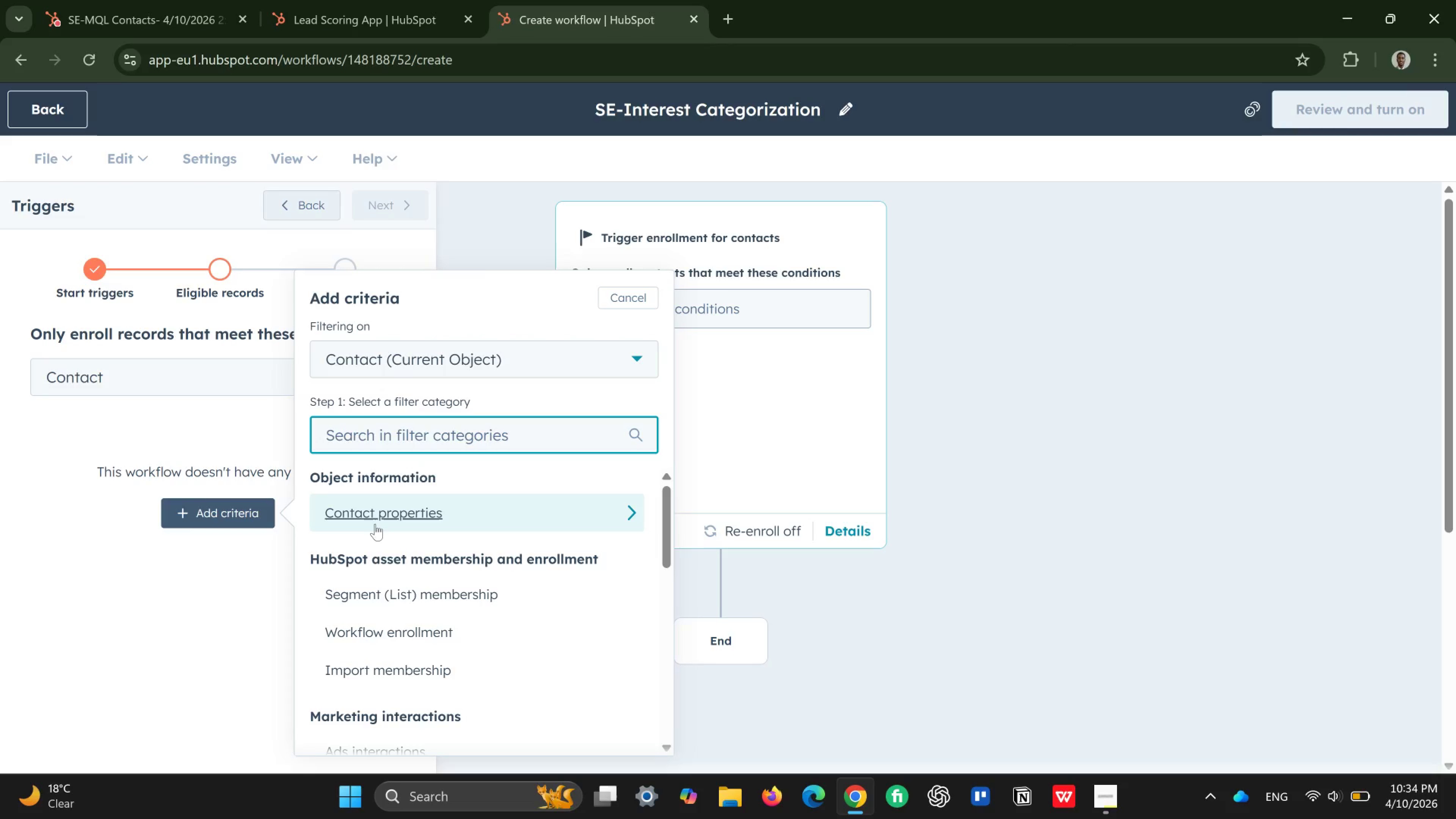 
left_click([386, 513])
 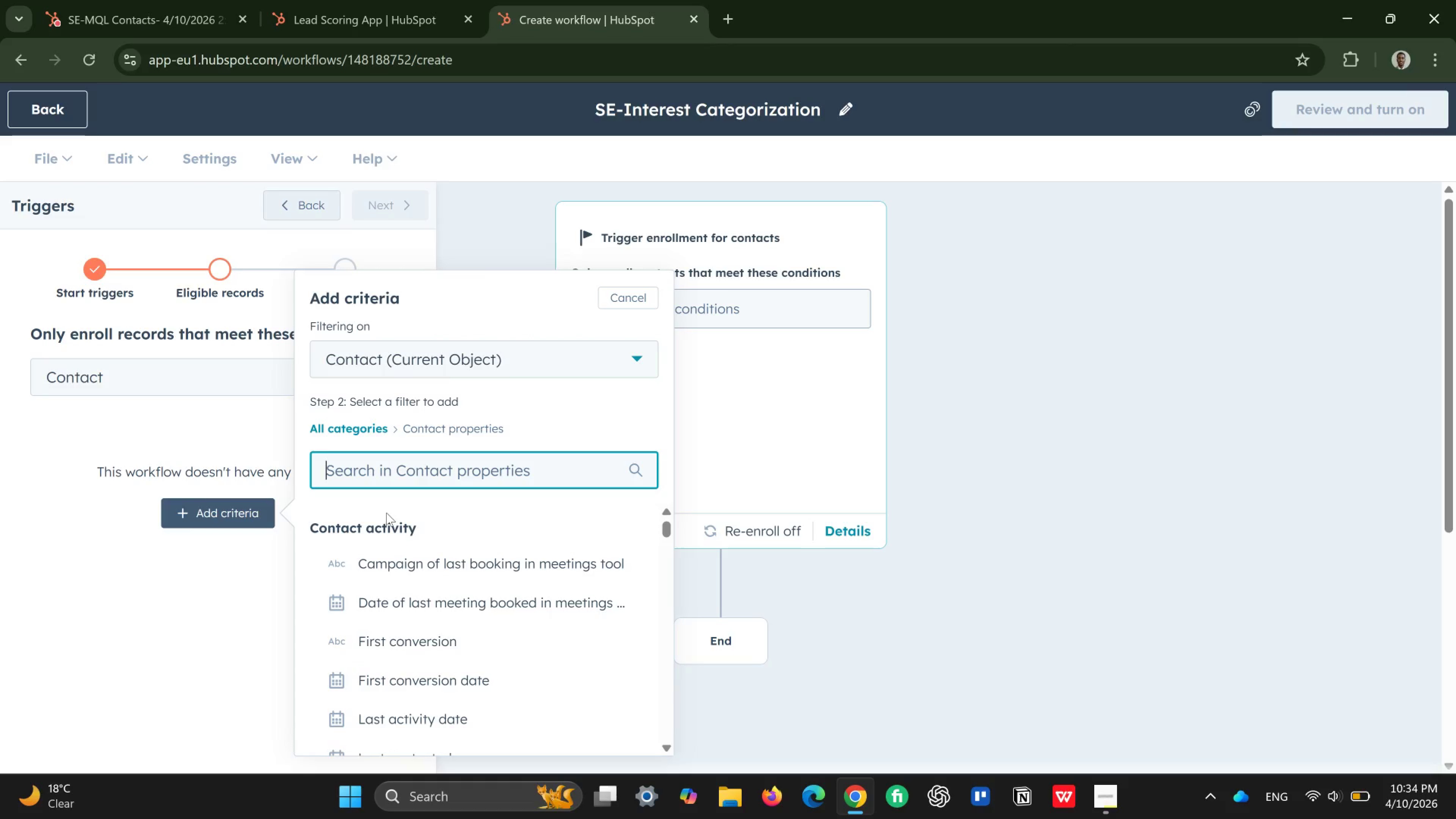 
type(url)
 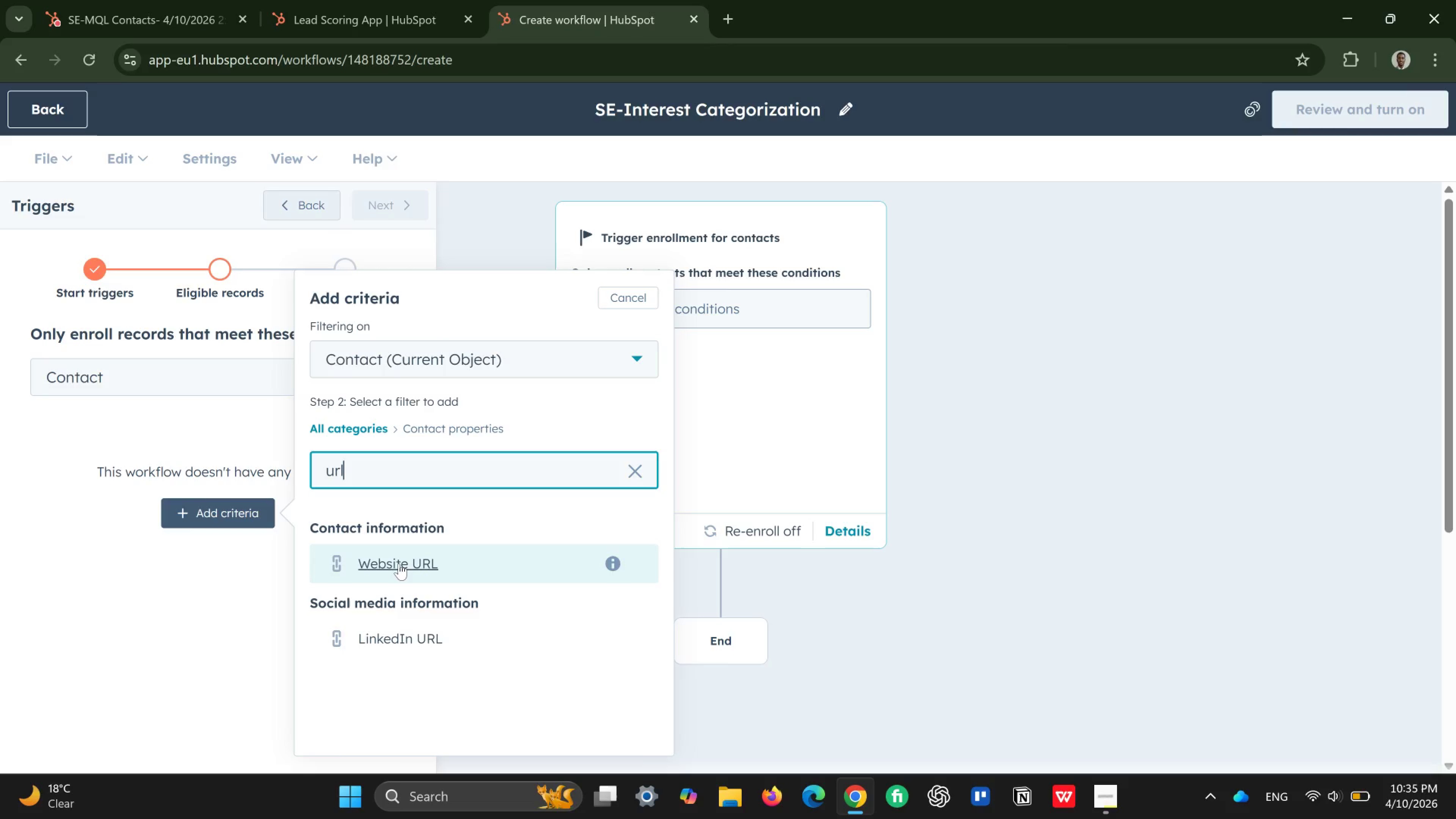 
left_click([399, 563])
 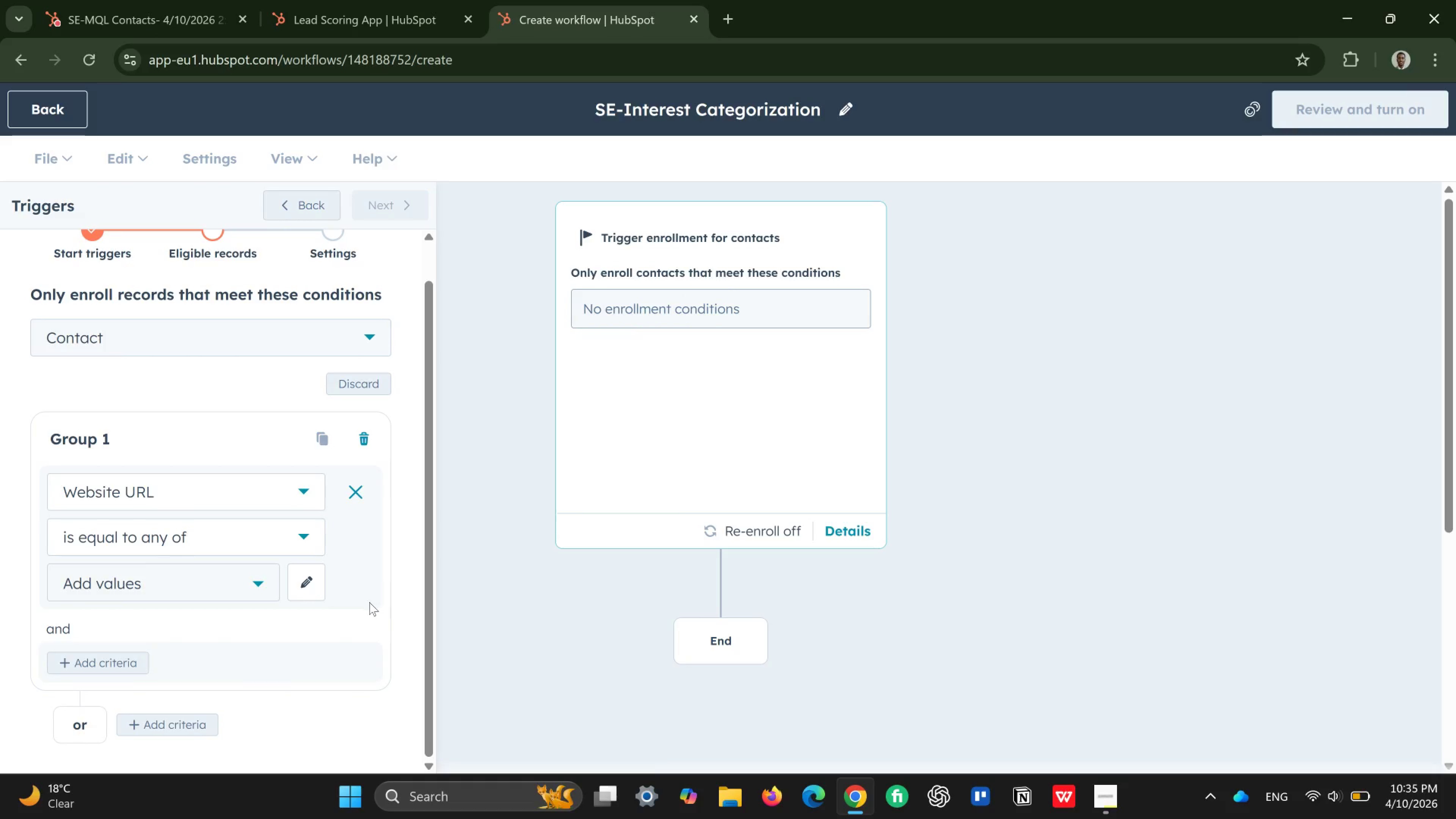 
scroll: coordinate [372, 617], scroll_direction: down, amount: 2.0
 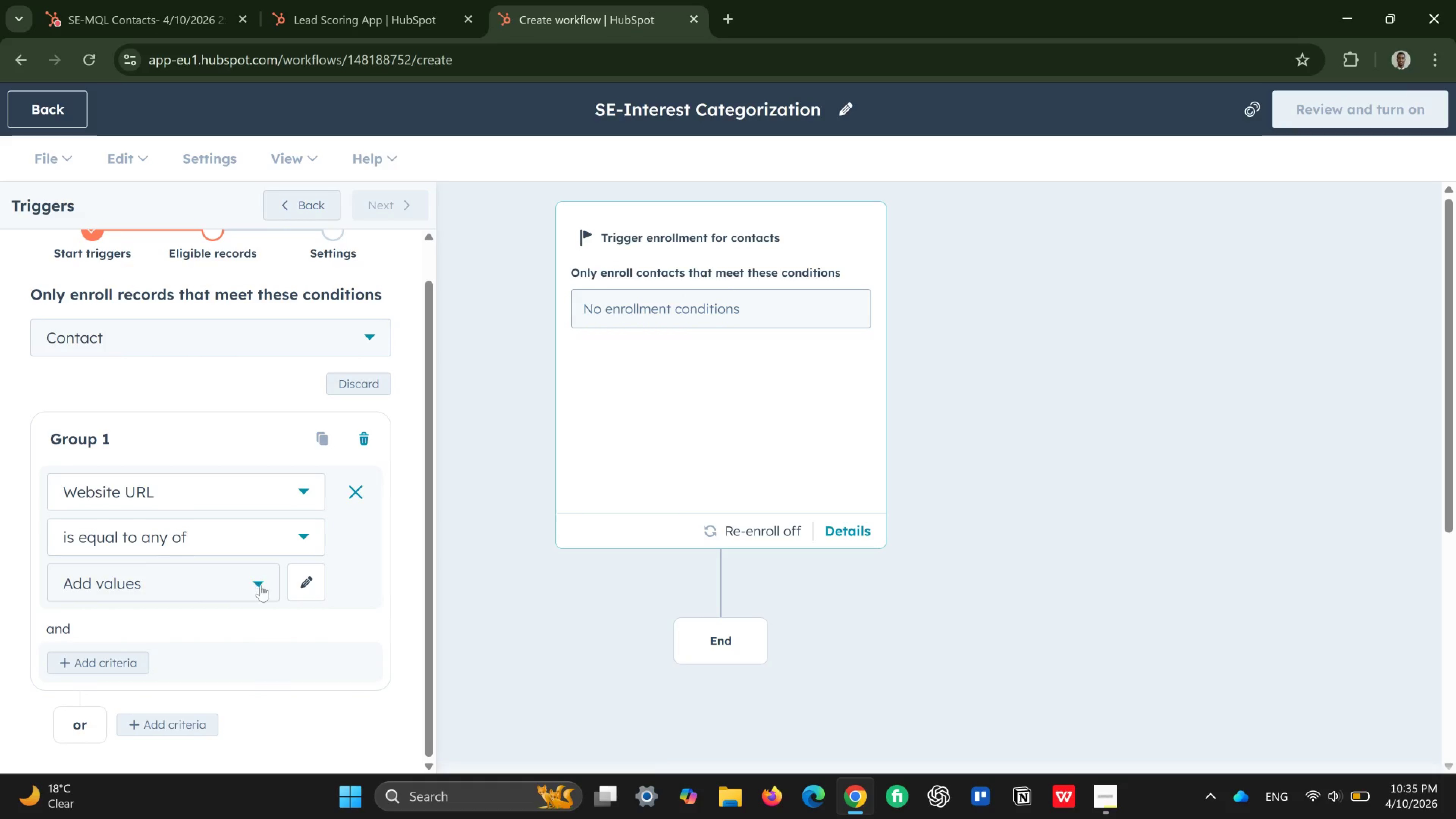 
wait(6.63)
 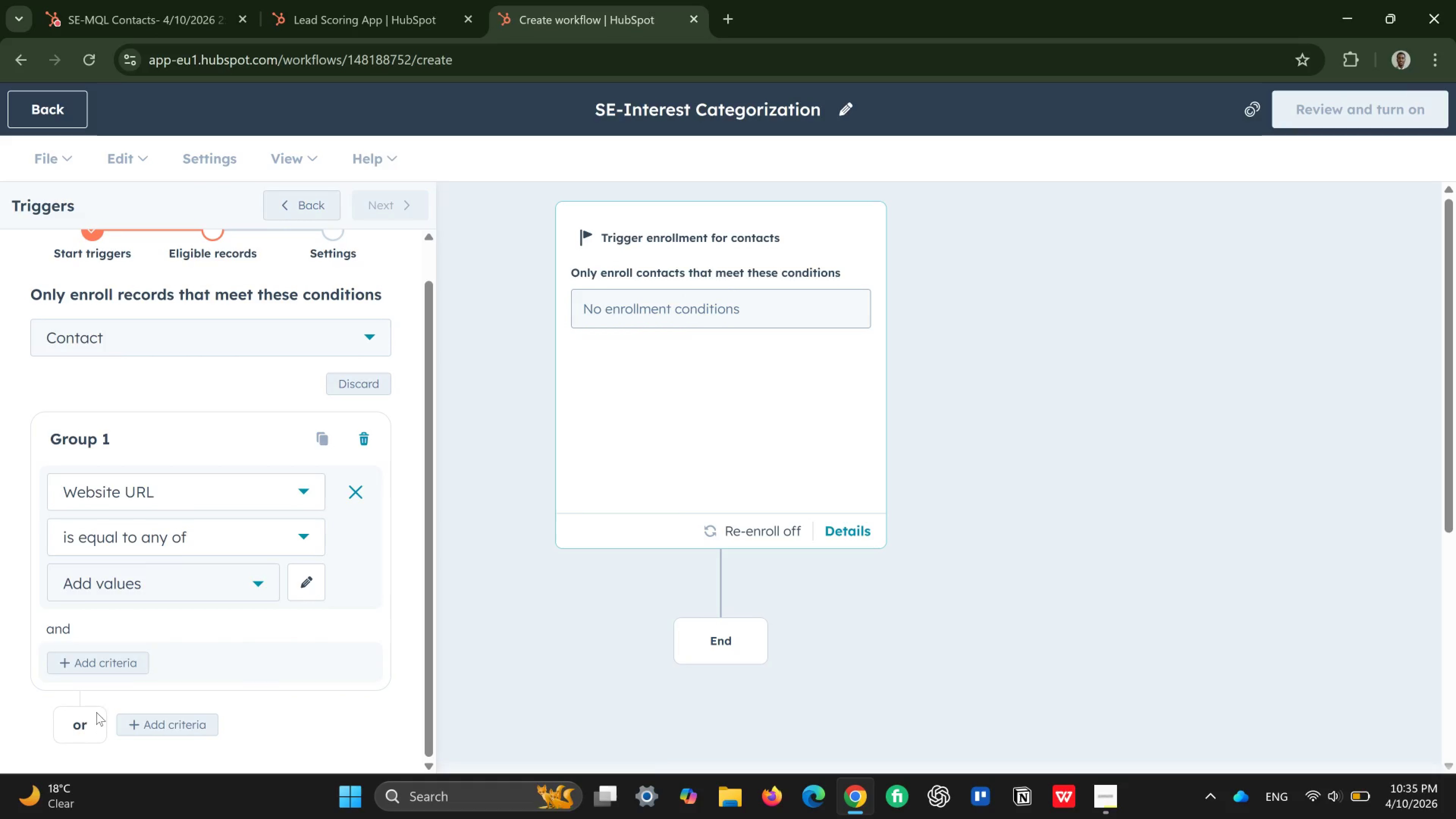 
left_click([261, 533])
 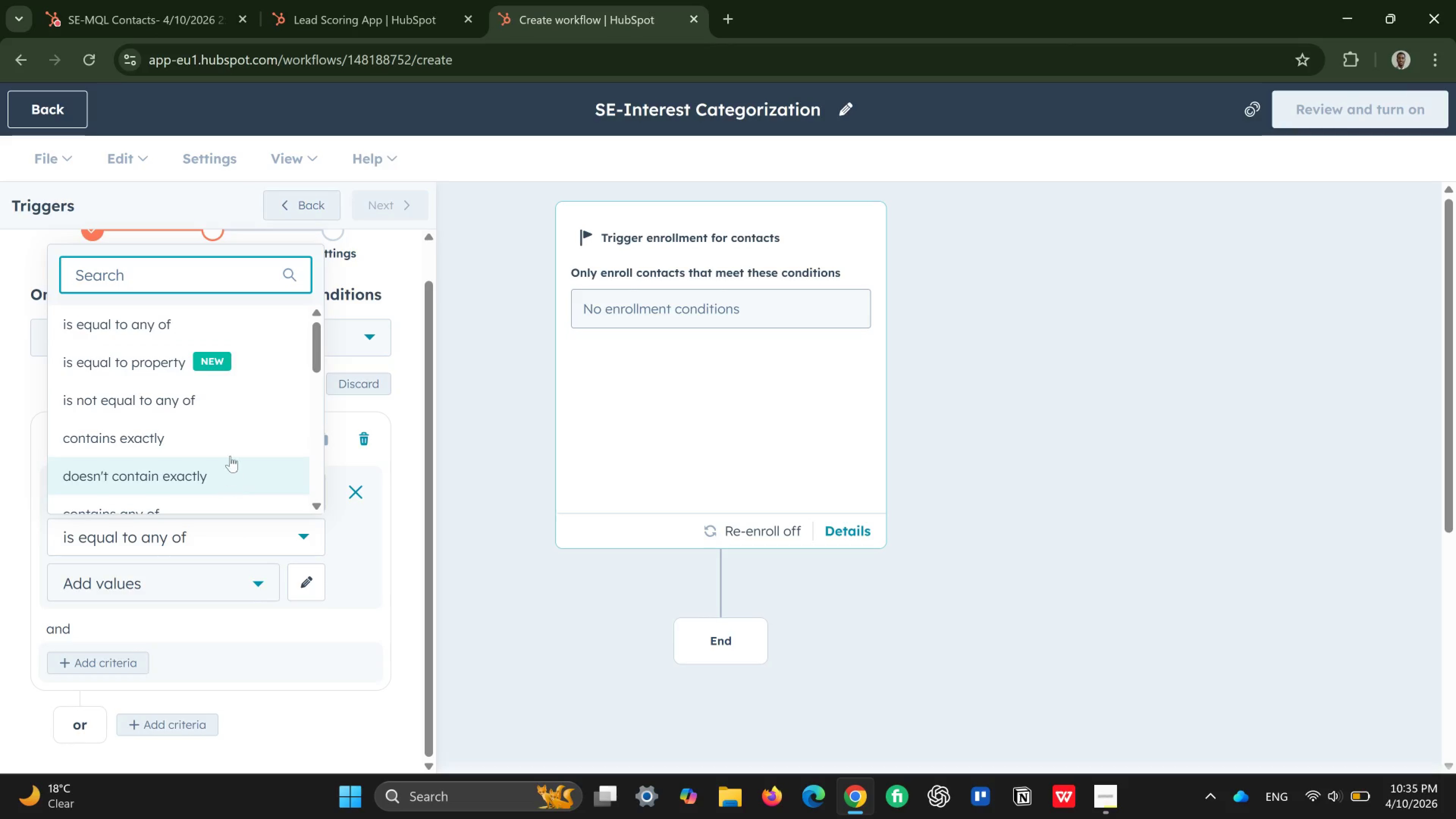 
scroll: coordinate [230, 444], scroll_direction: down, amount: 1.0
 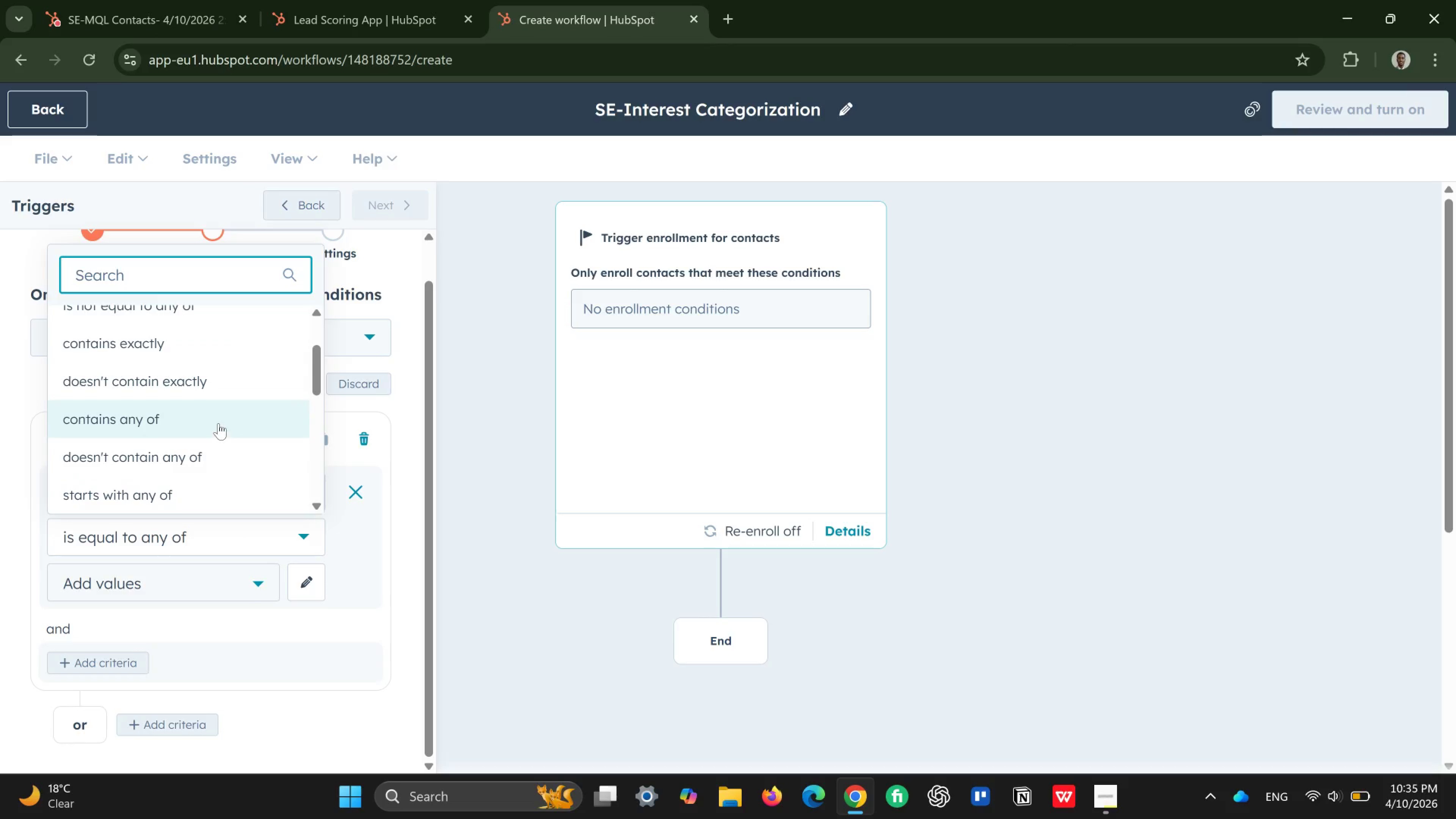 
left_click([218, 423])
 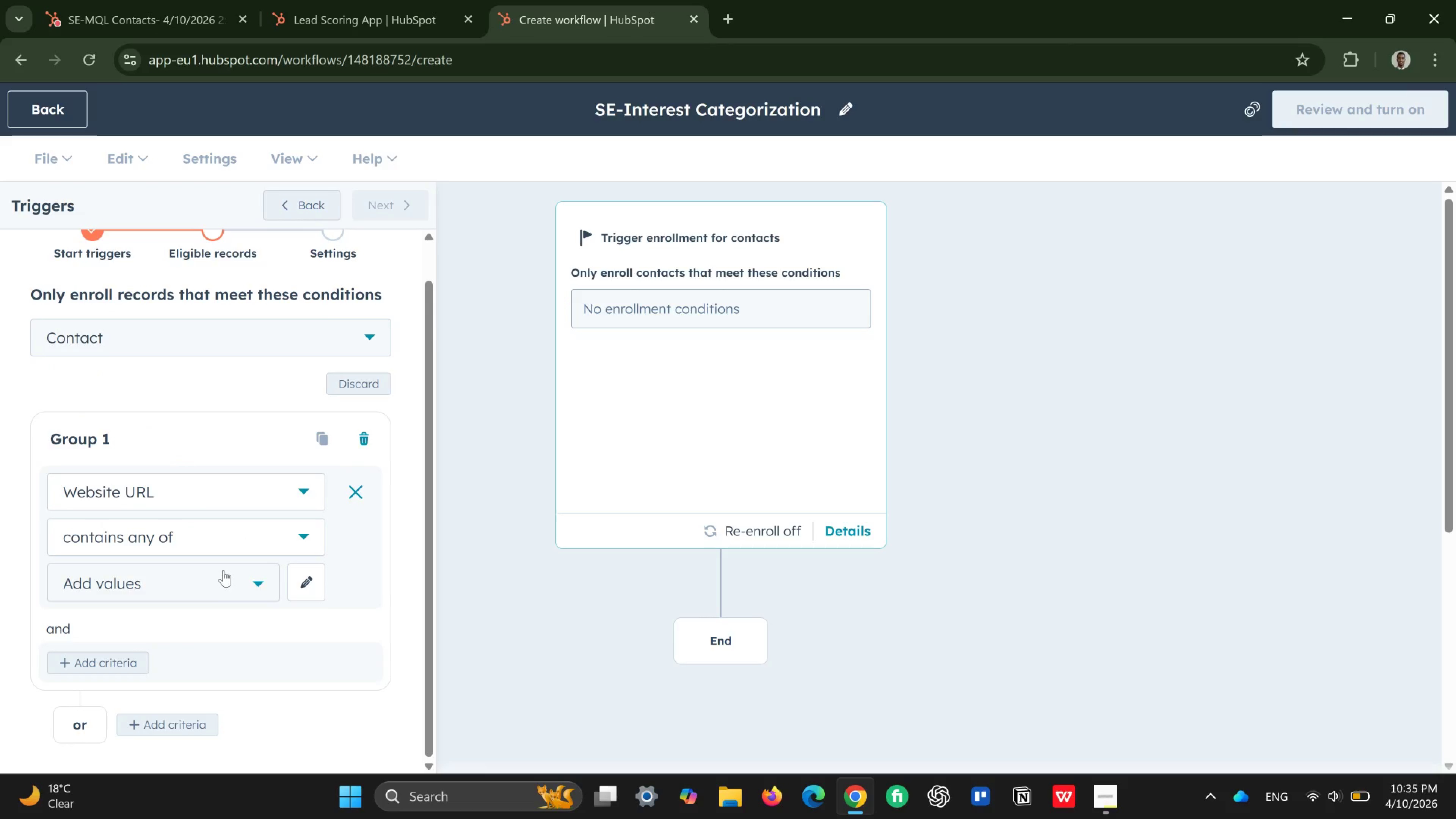 
left_click([223, 570])
 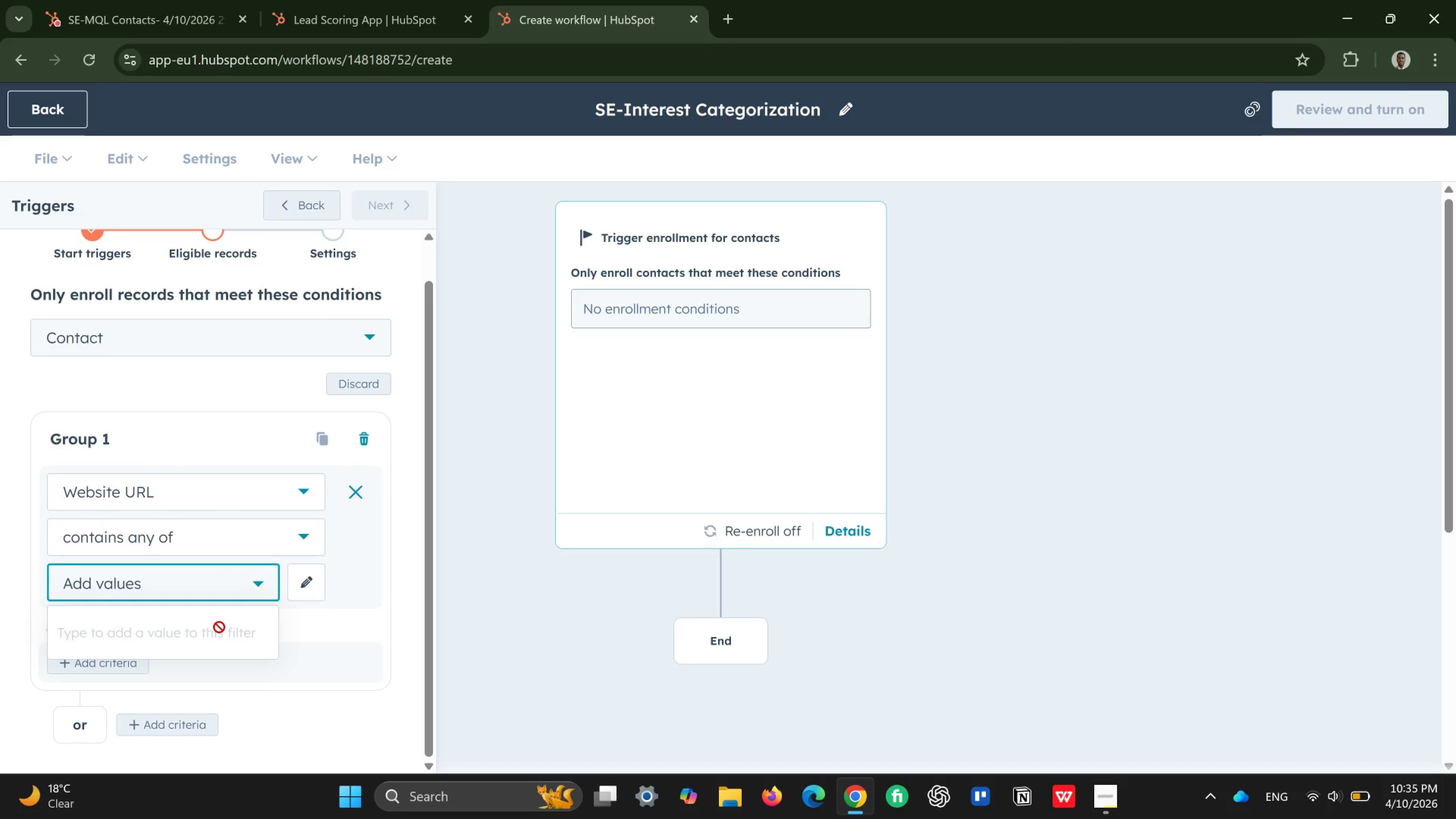 
left_click([219, 627])
 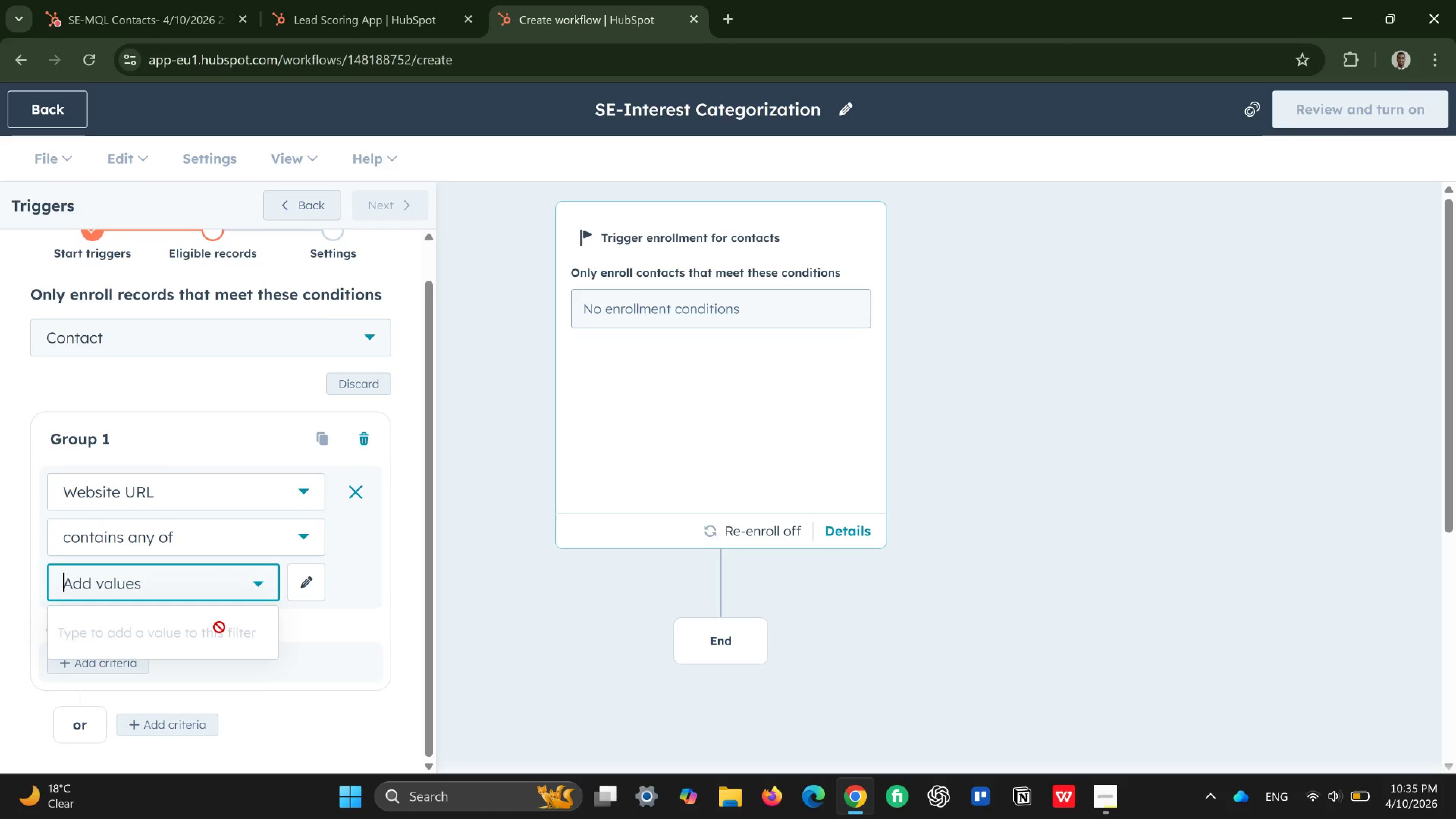 
type(/sunset)
 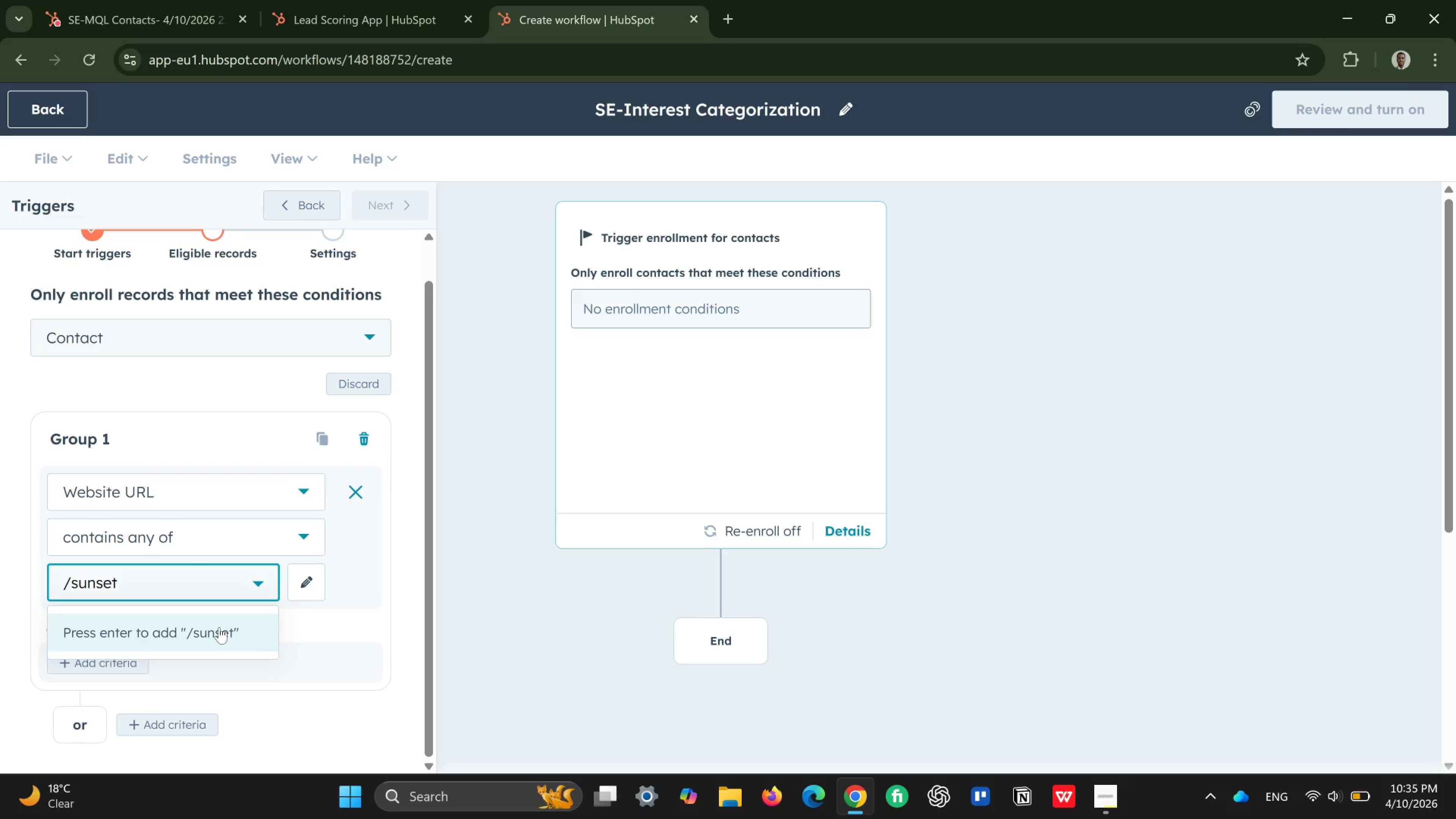 
type(-photography-cruise)
 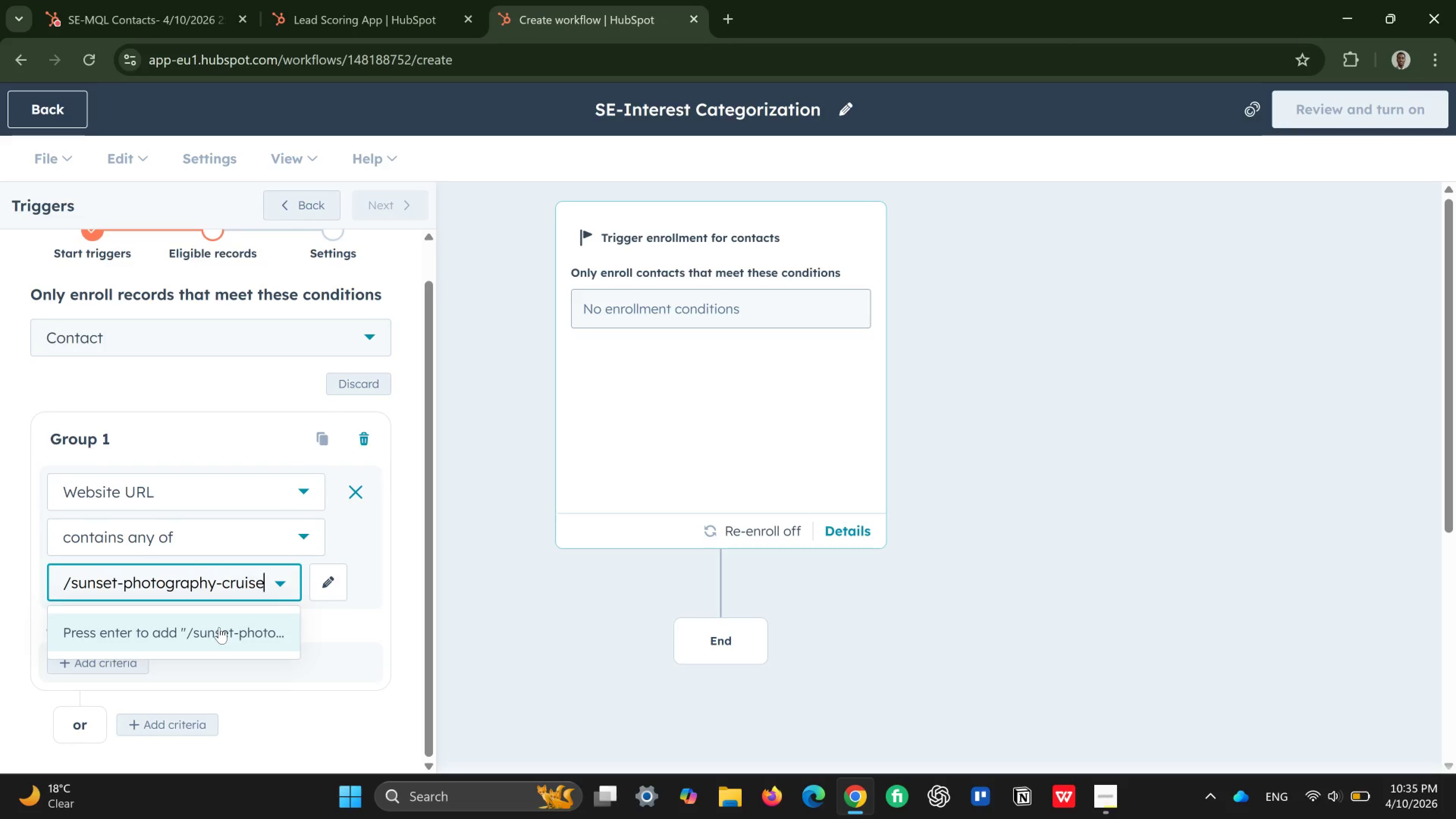 
key(Enter)
 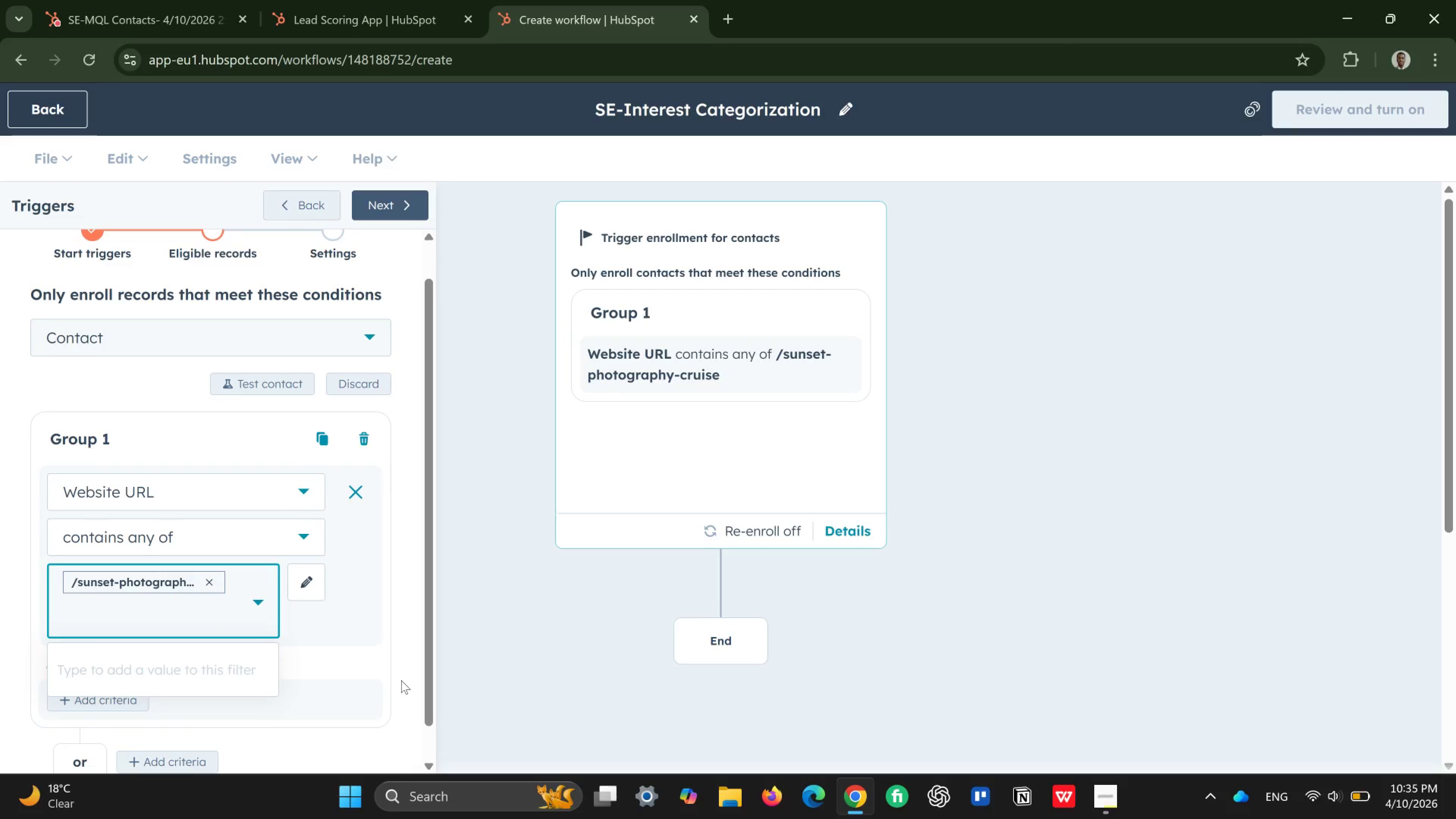 
left_click([354, 666])
 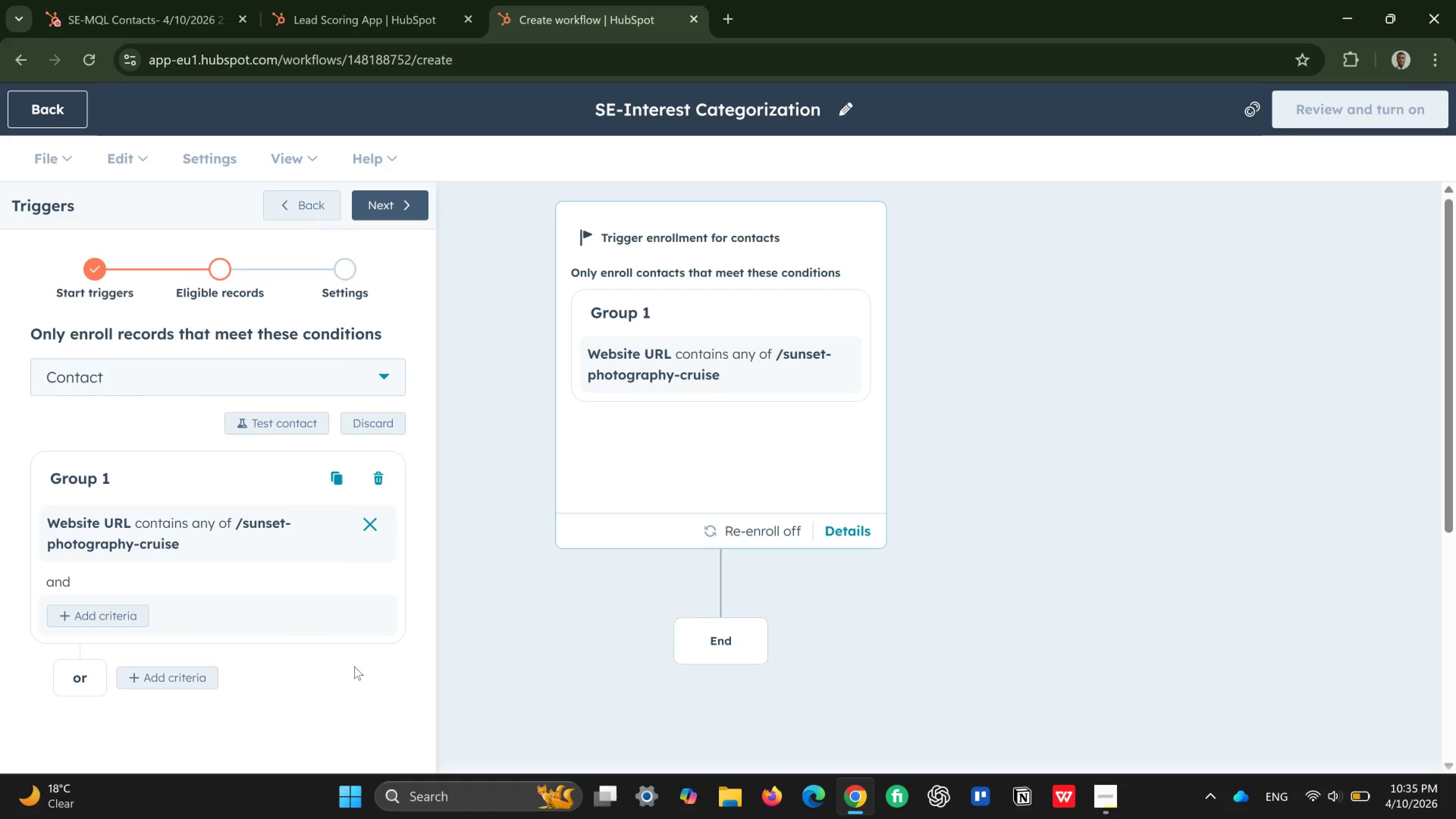 
scroll: coordinate [354, 666], scroll_direction: down, amount: 2.0
 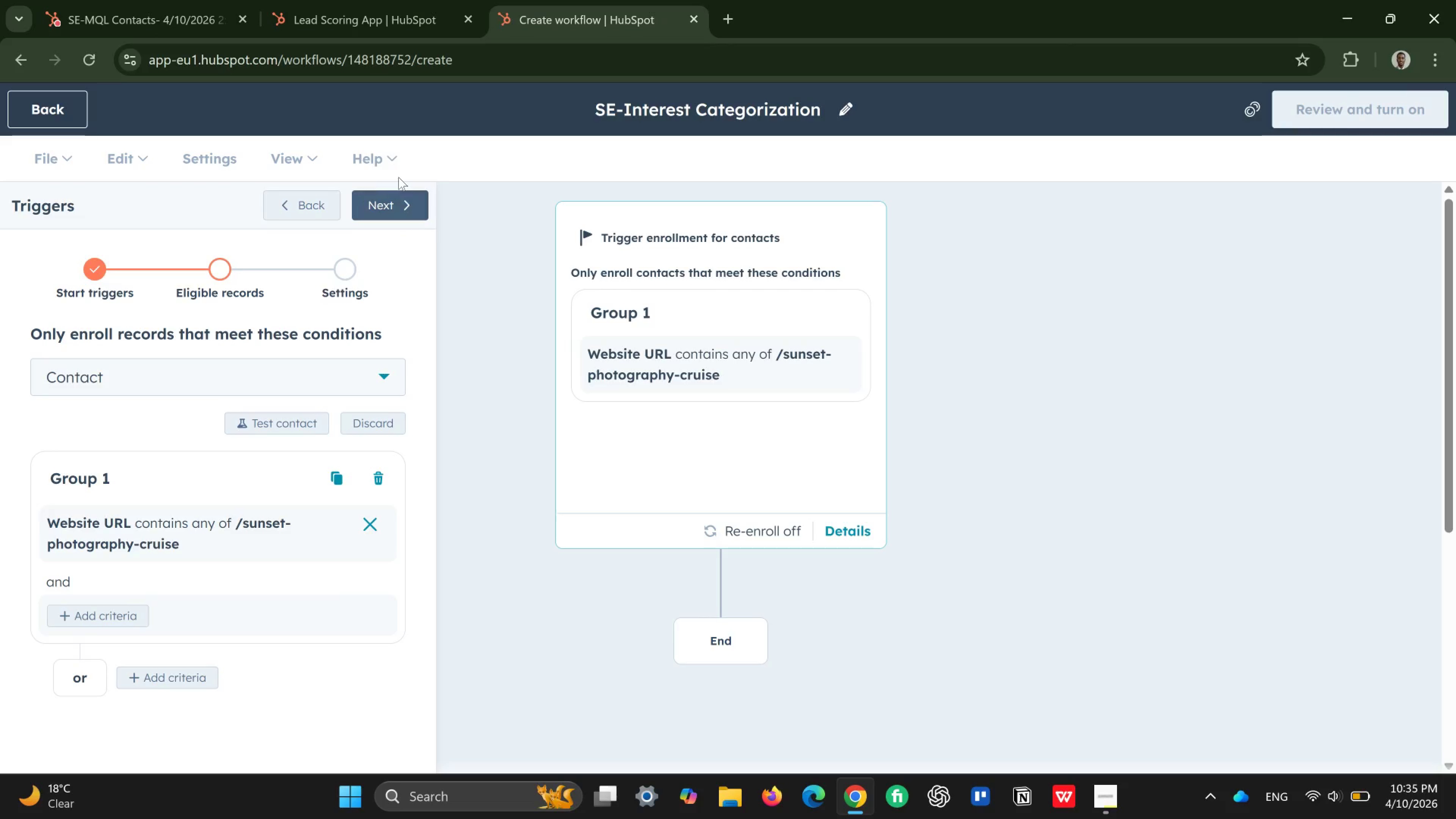 
left_click([392, 196])
 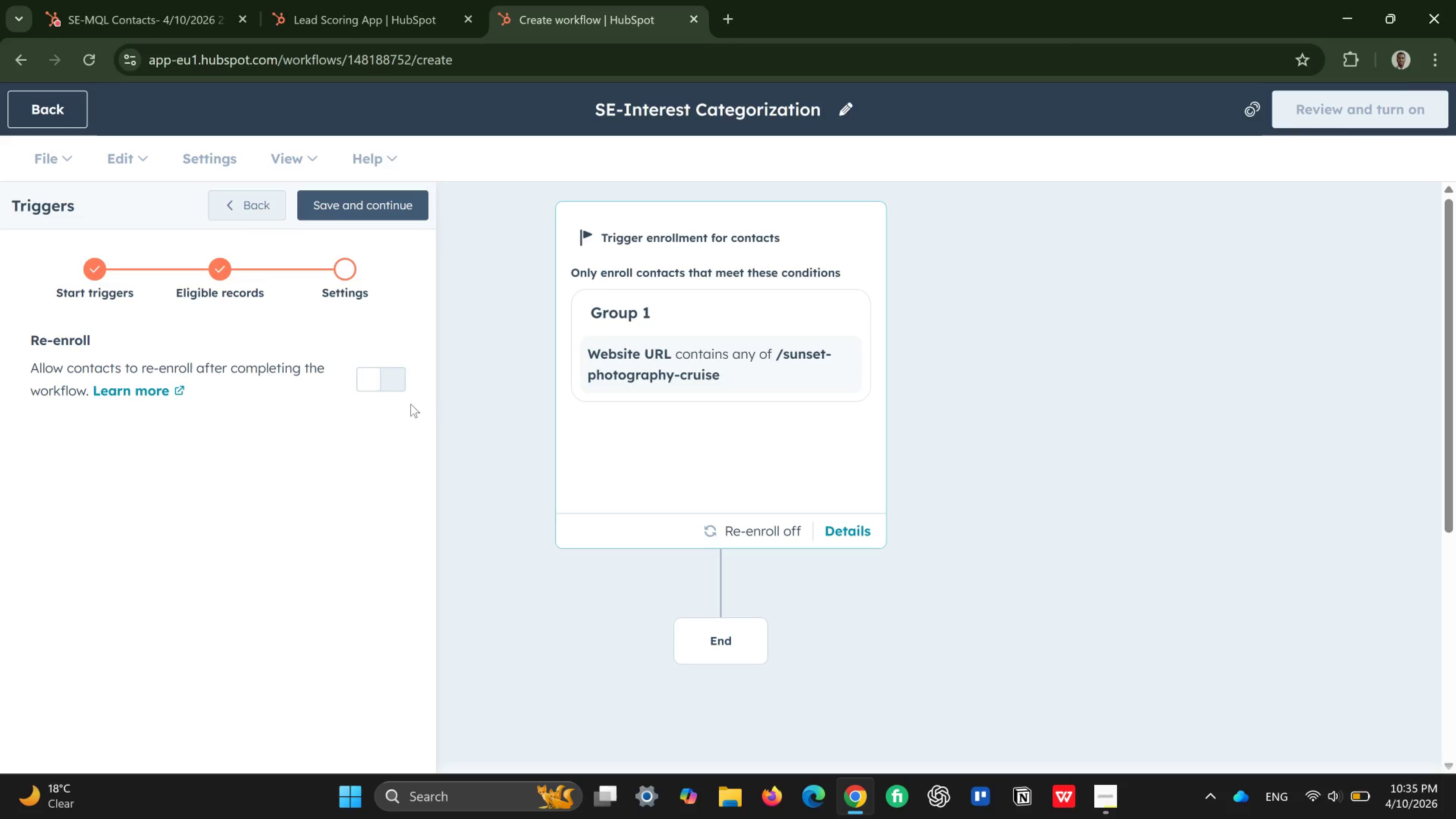 
left_click([386, 366])
 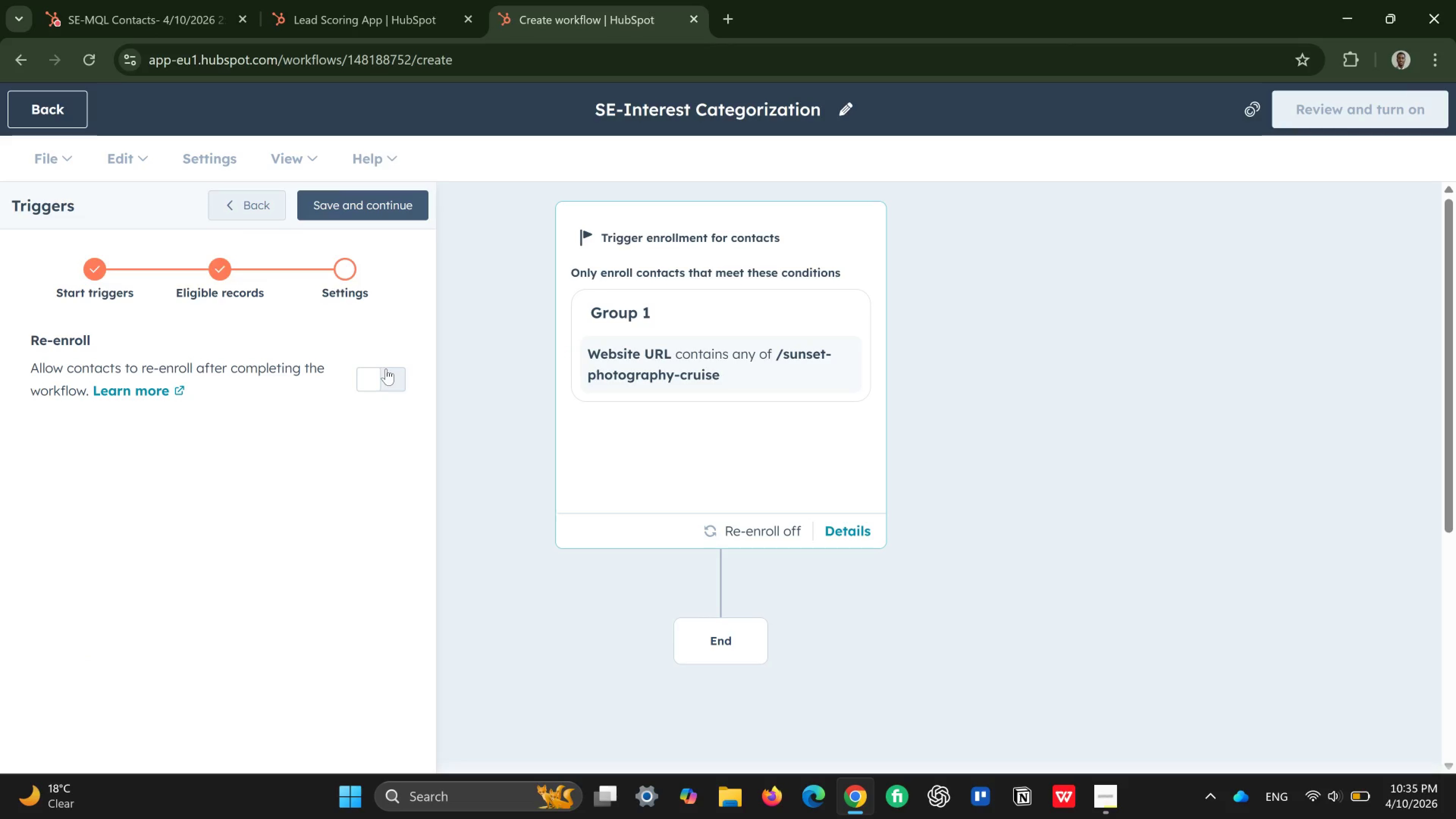 
left_click([386, 369])
 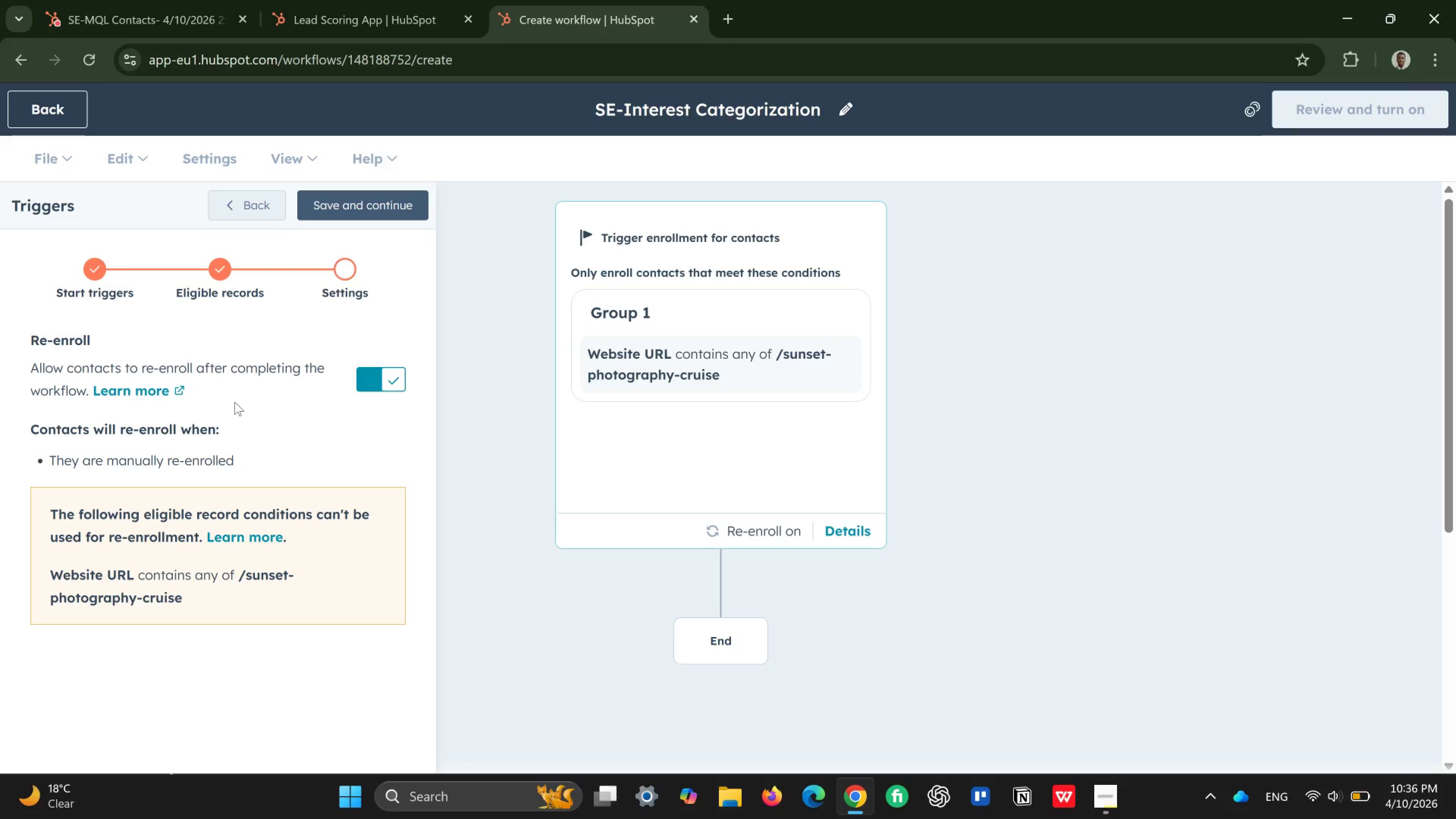 
wait(26.46)
 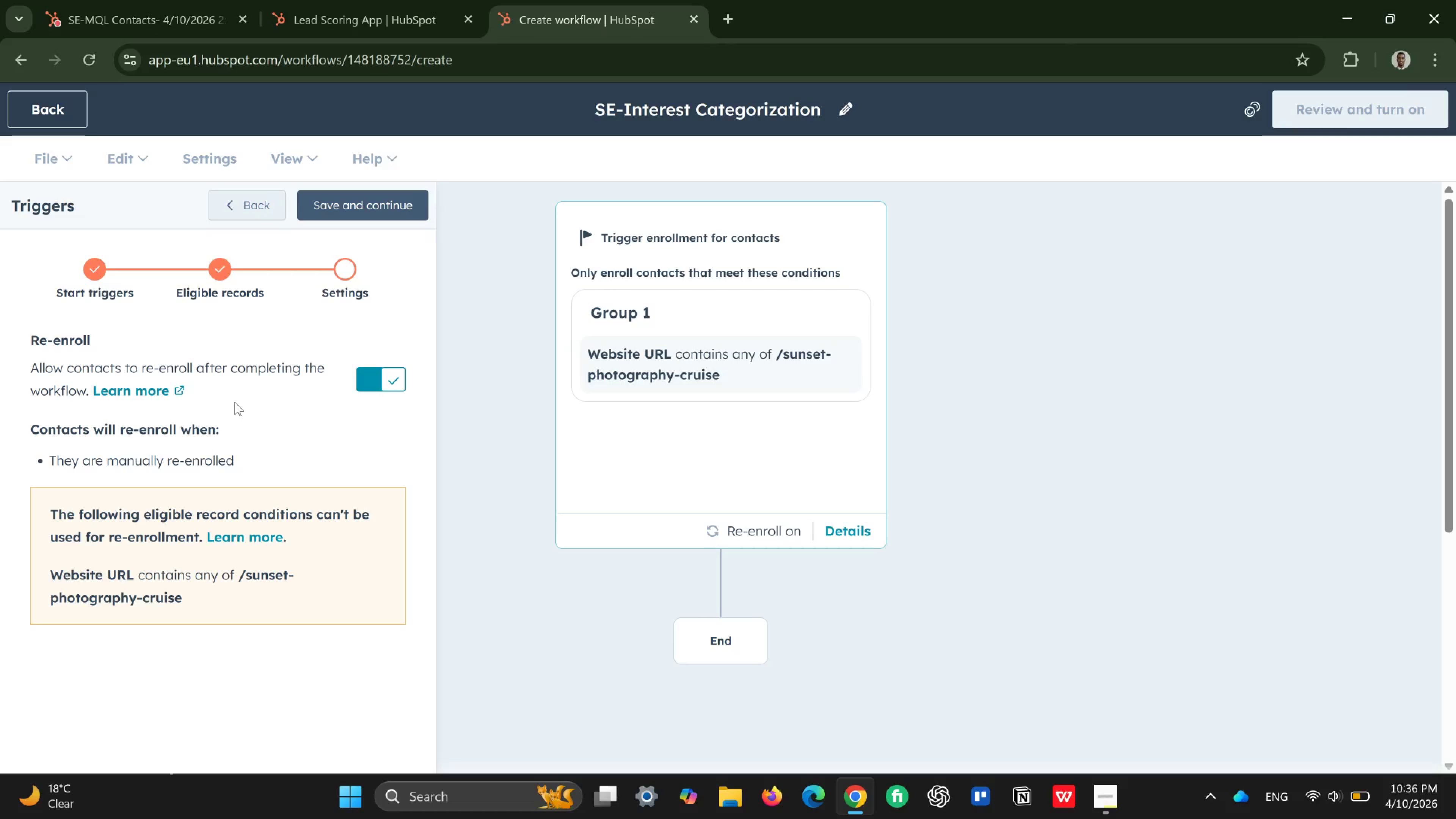 
left_click([385, 382])
 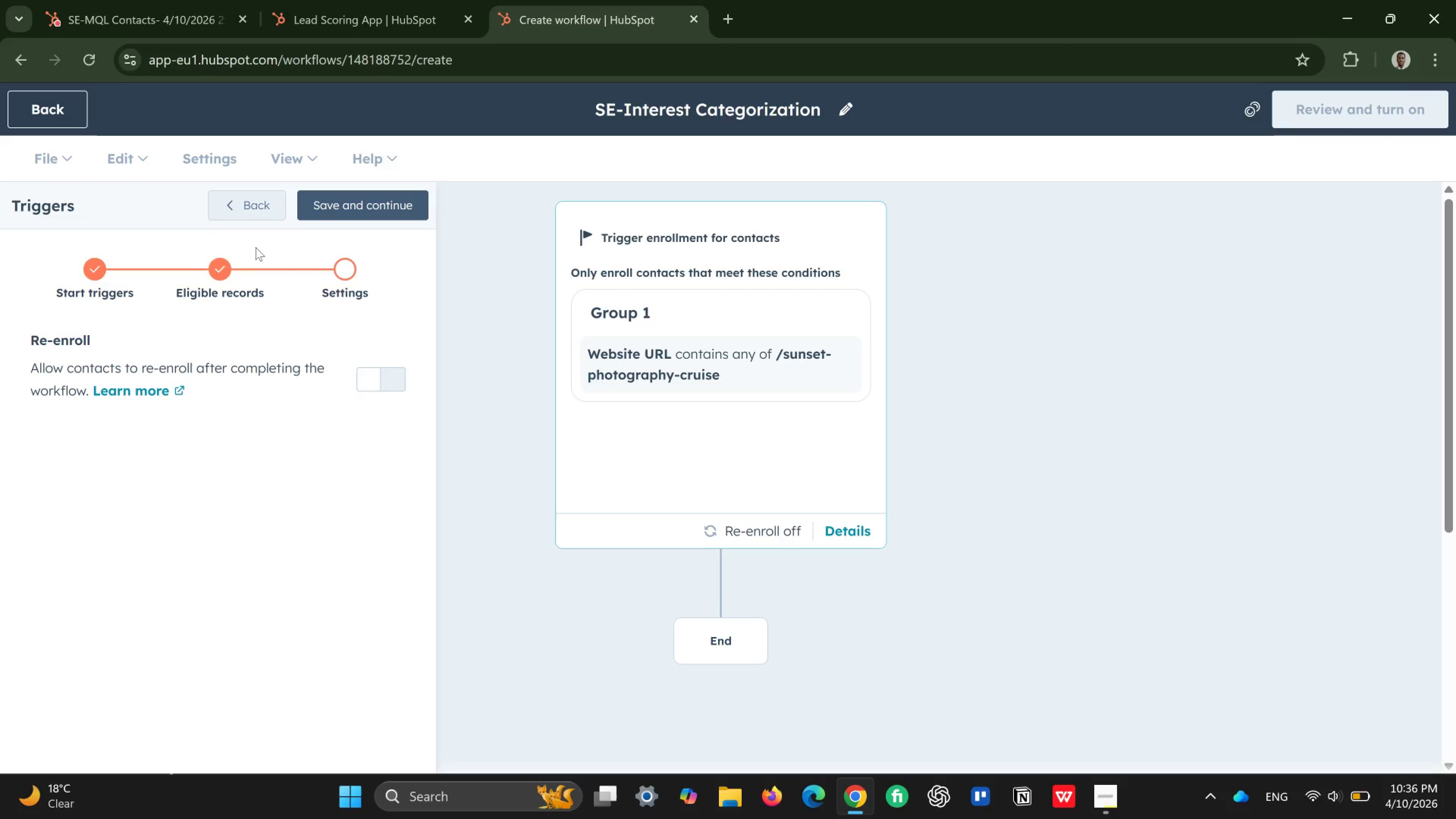 
left_click([253, 194])
 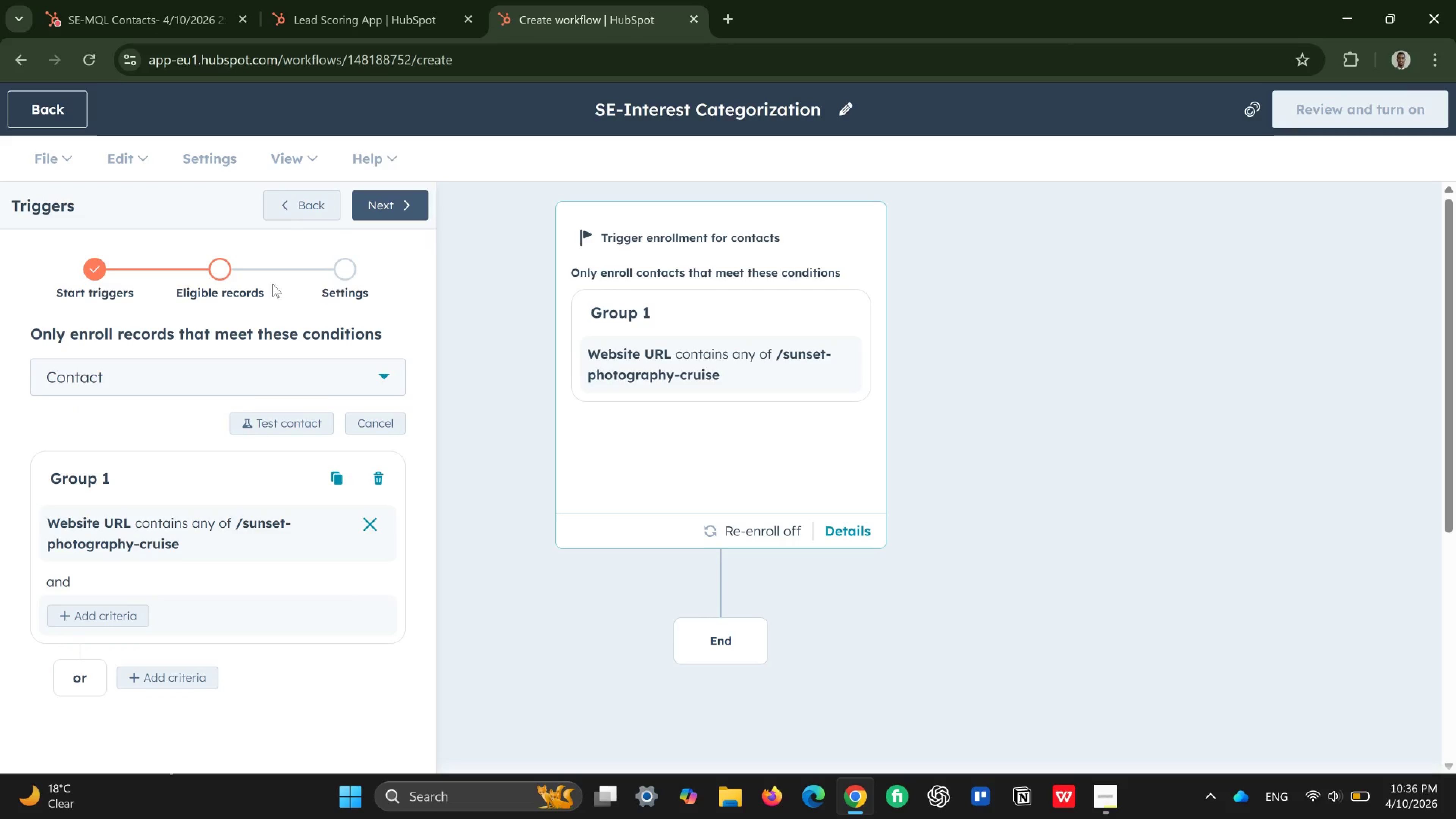 
scroll: coordinate [273, 313], scroll_direction: down, amount: 1.0
 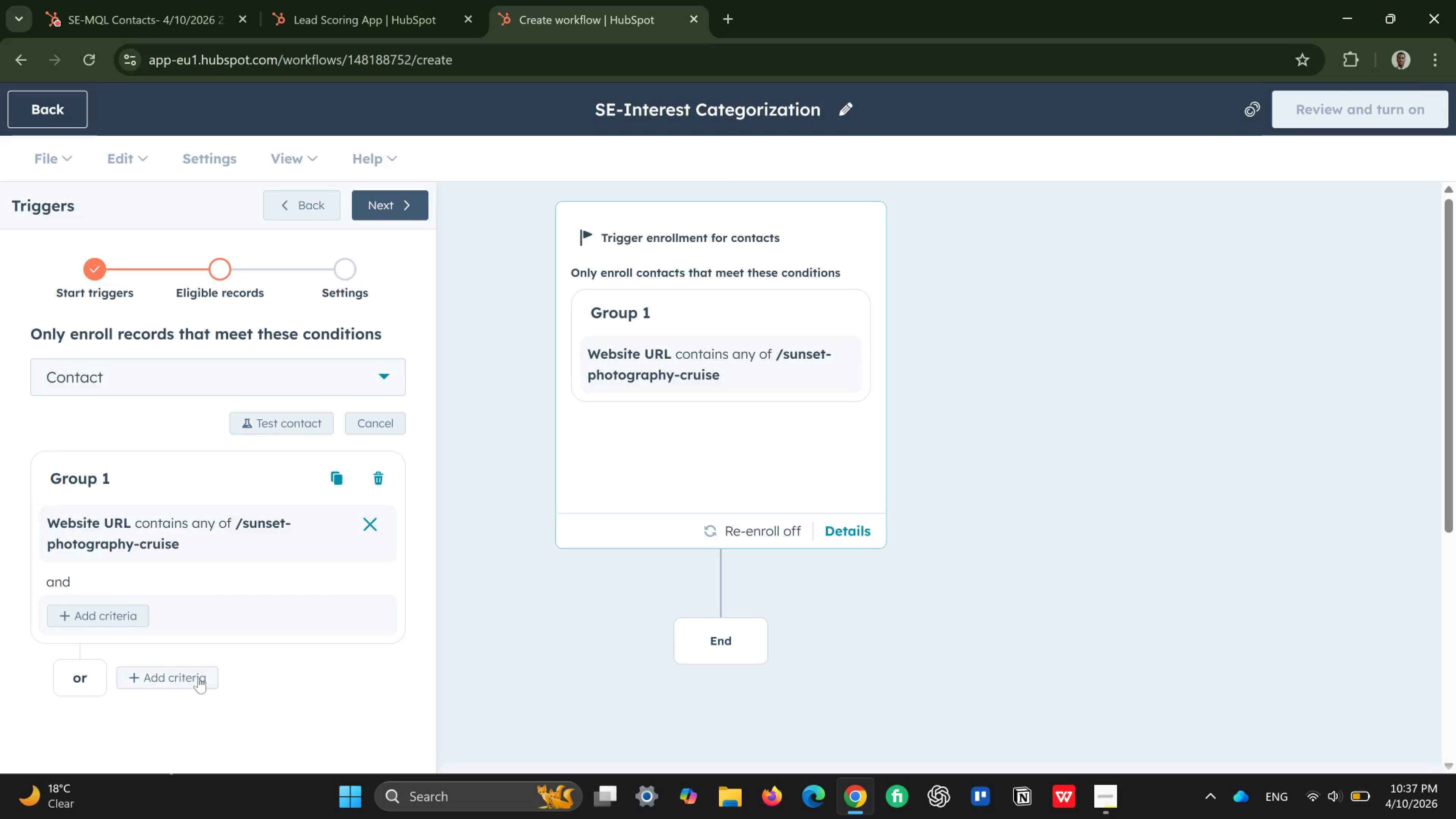 
wait(93.23)
 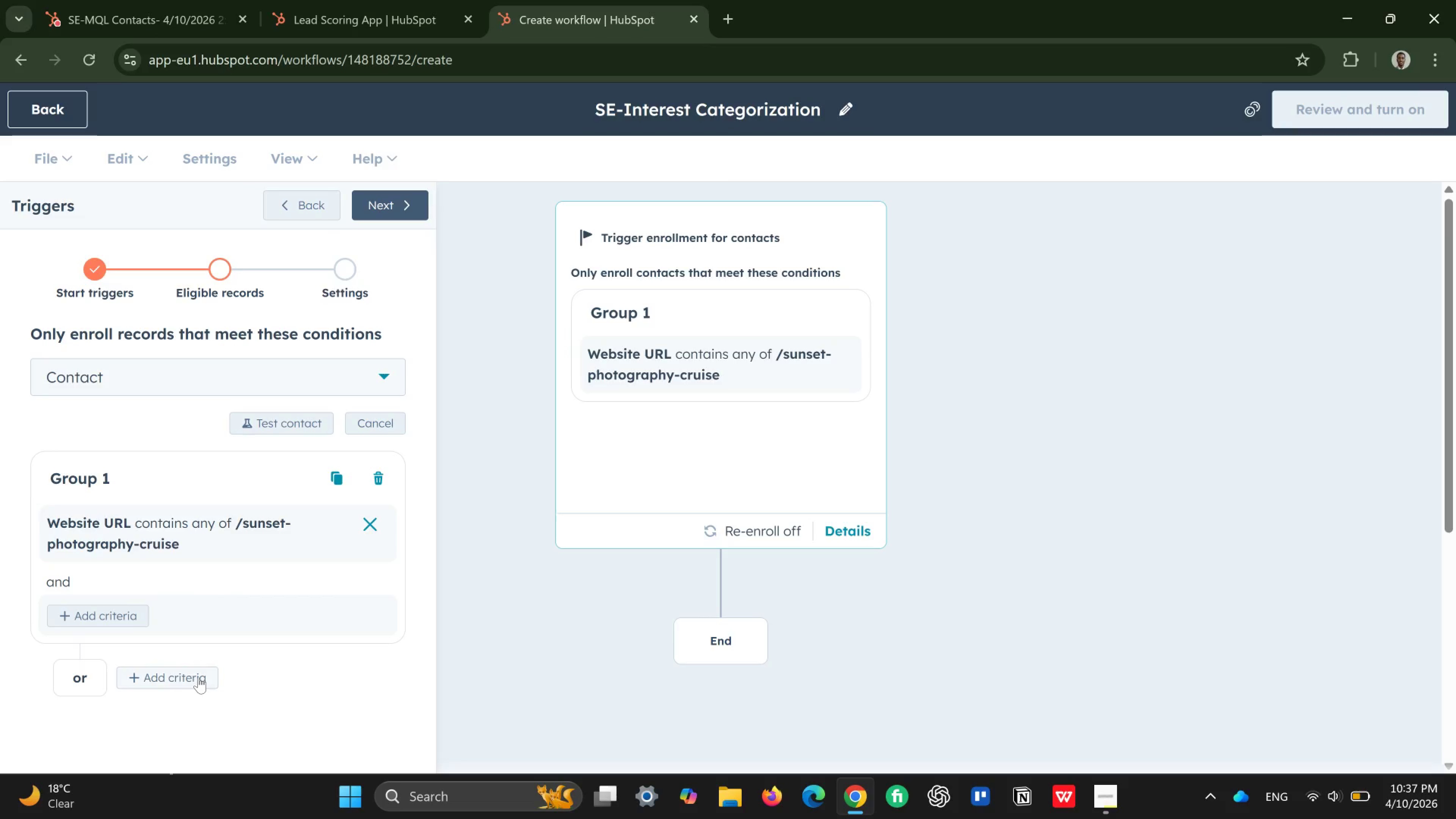 
left_click([195, 679])
 